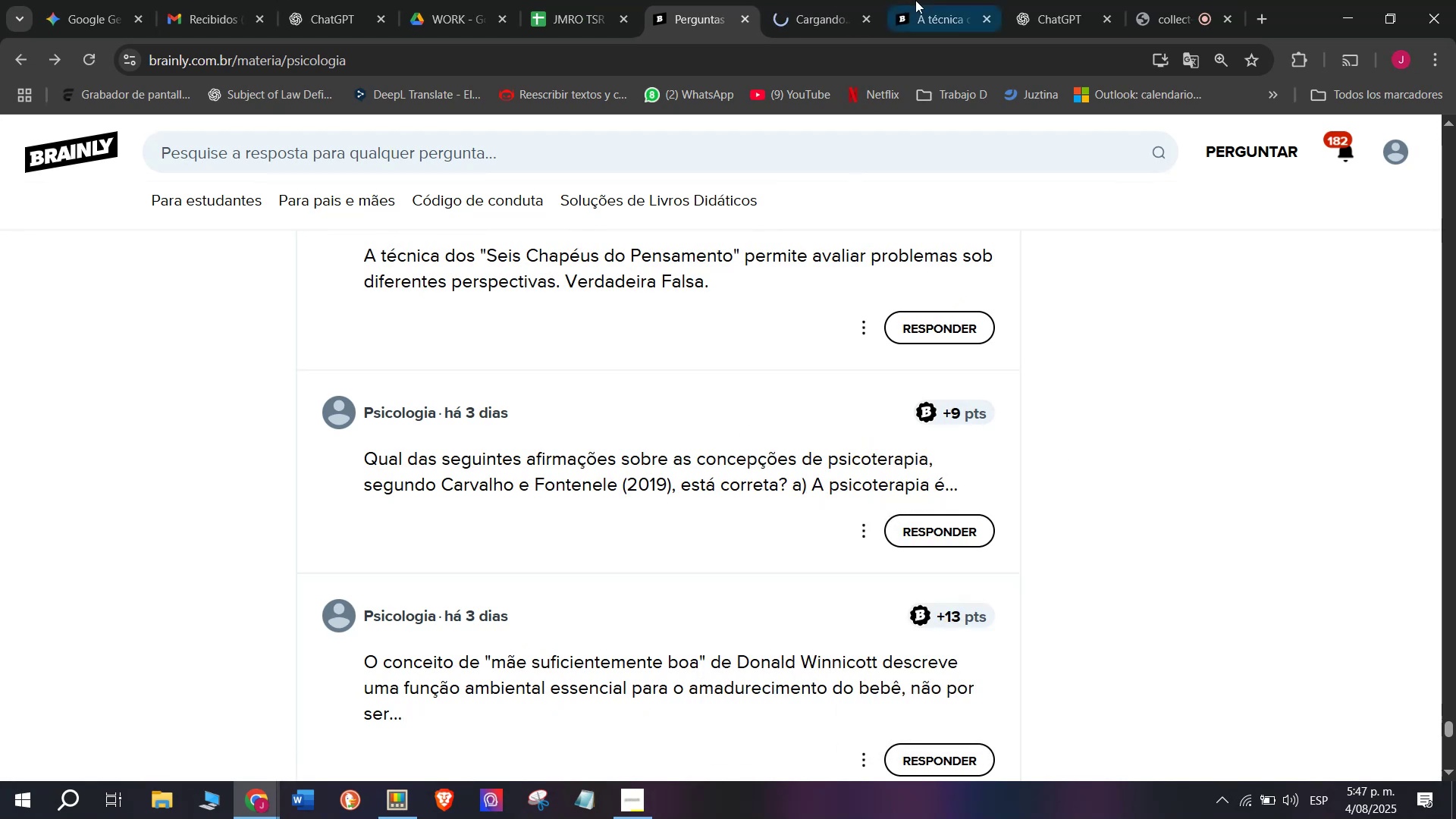 
left_click([949, 0])
 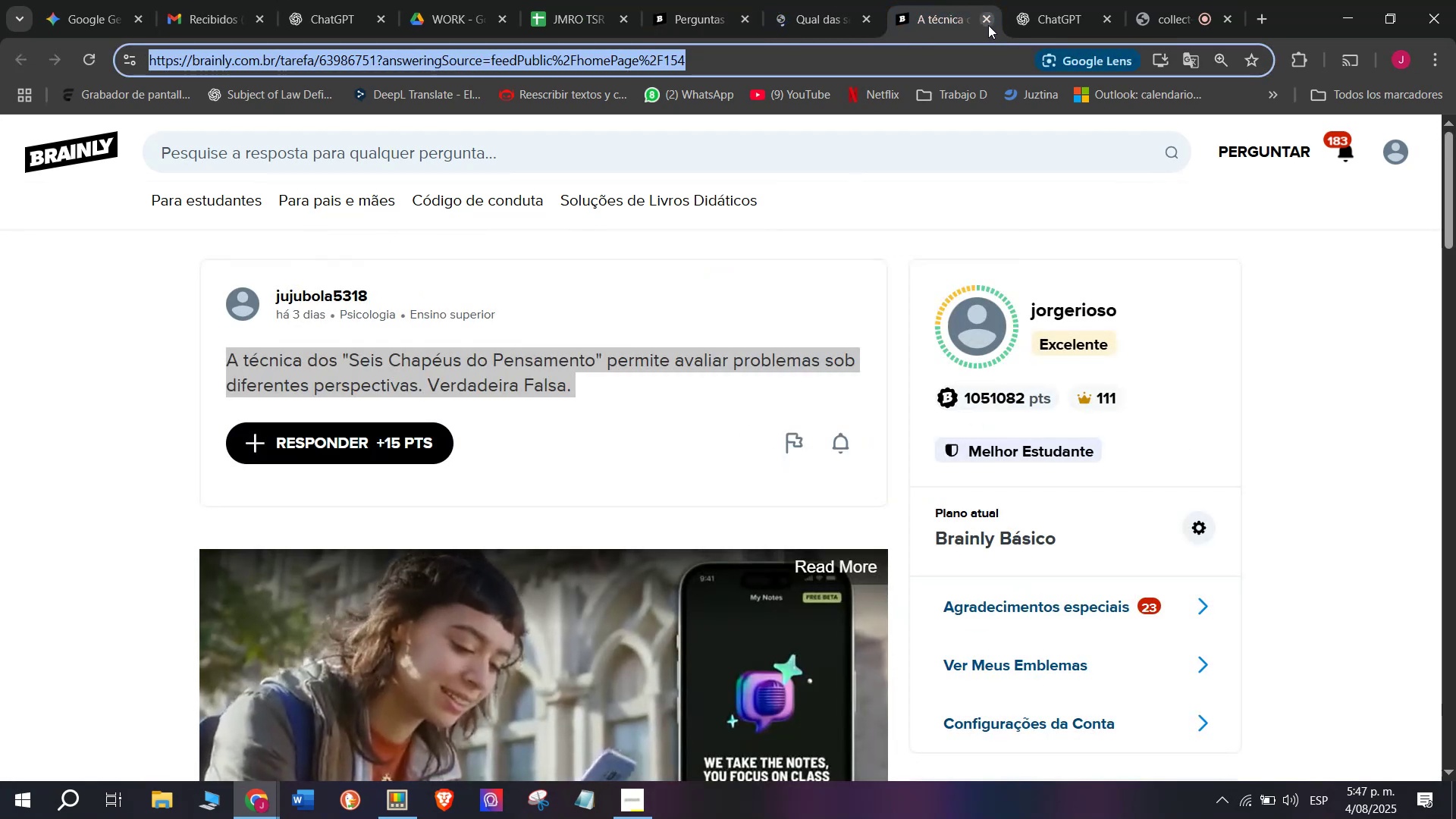 
left_click([986, 18])
 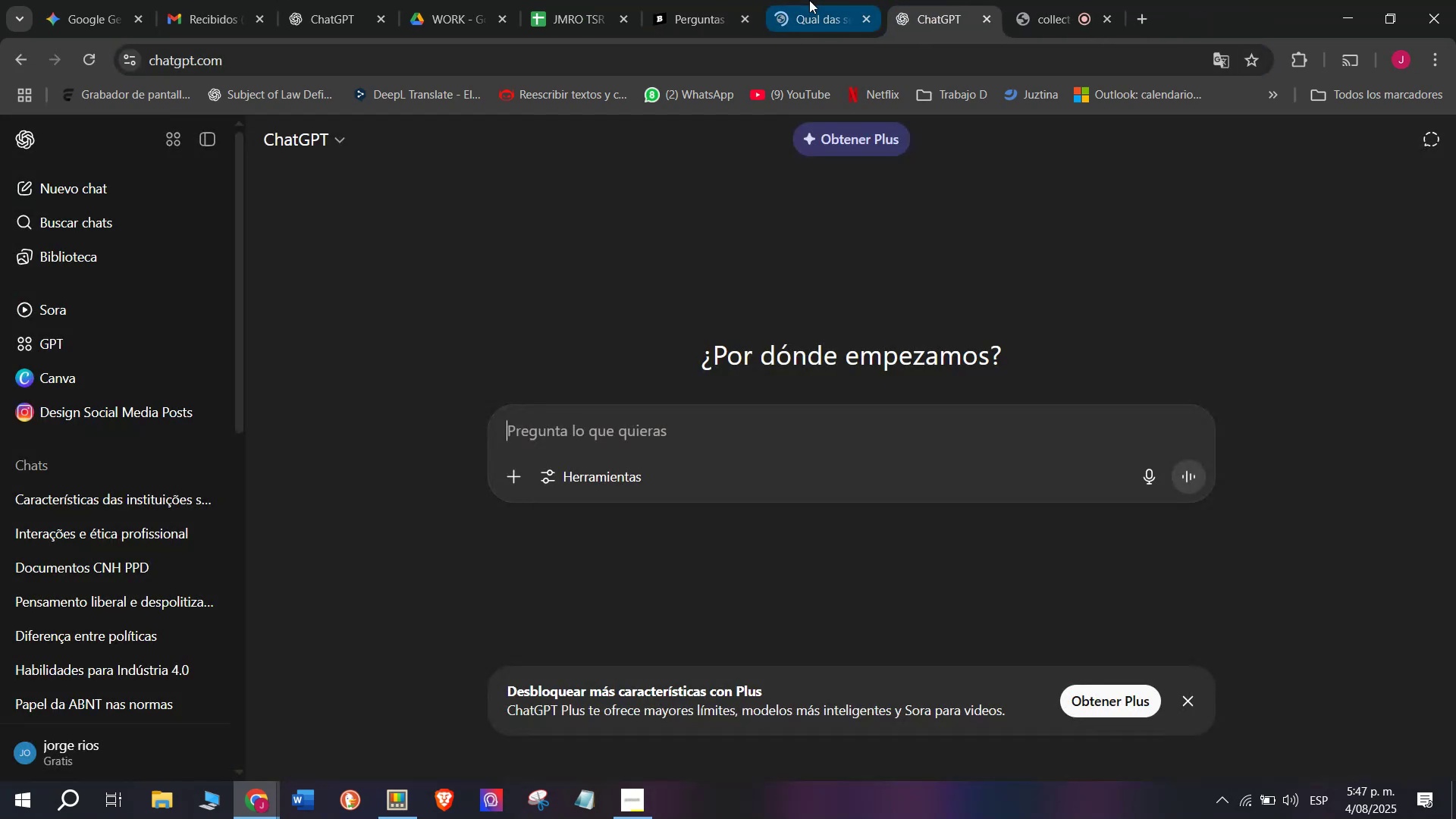 
double_click([806, 0])
 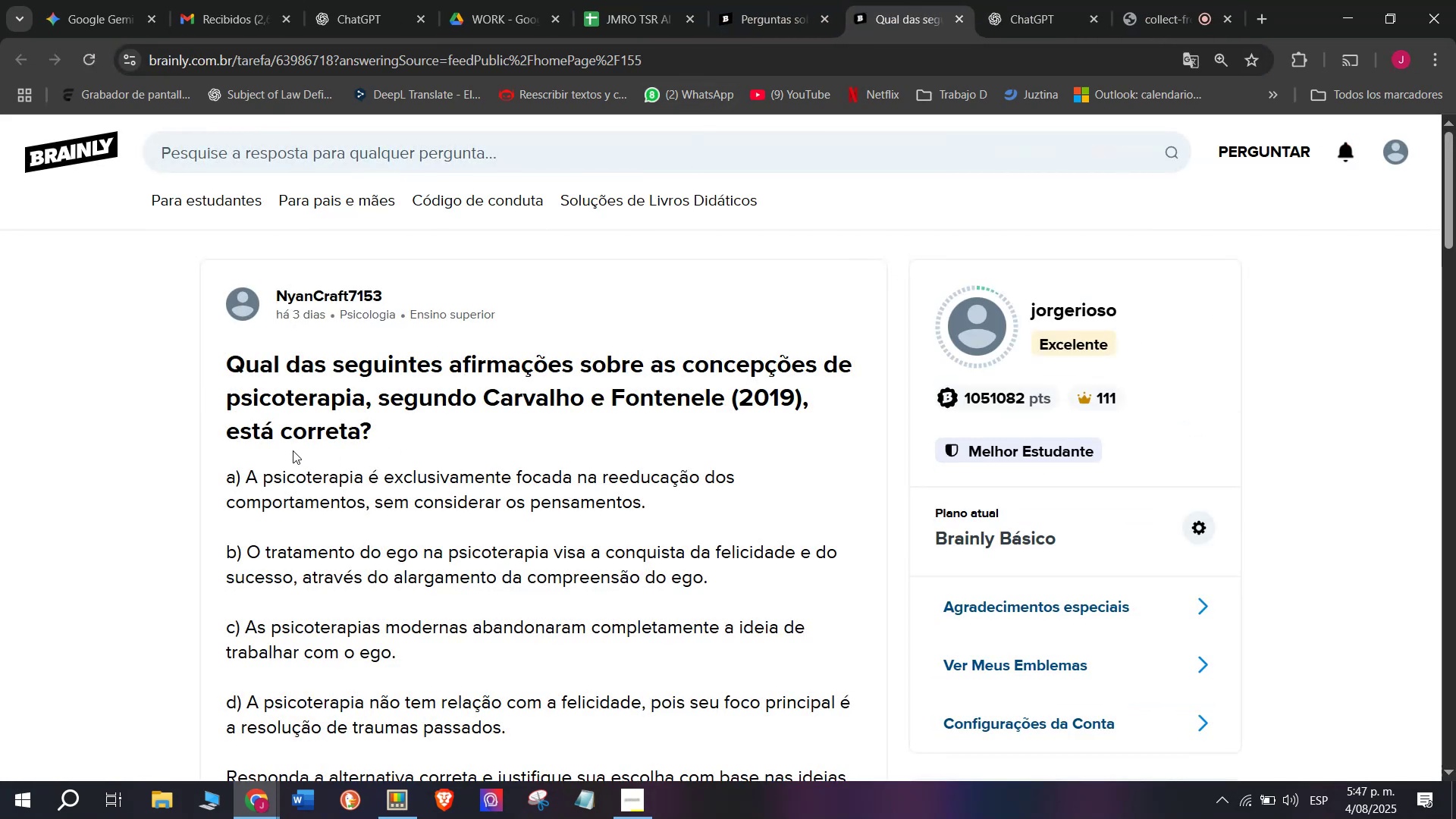 
left_click_drag(start_coordinate=[225, 362], to_coordinate=[593, 529])
 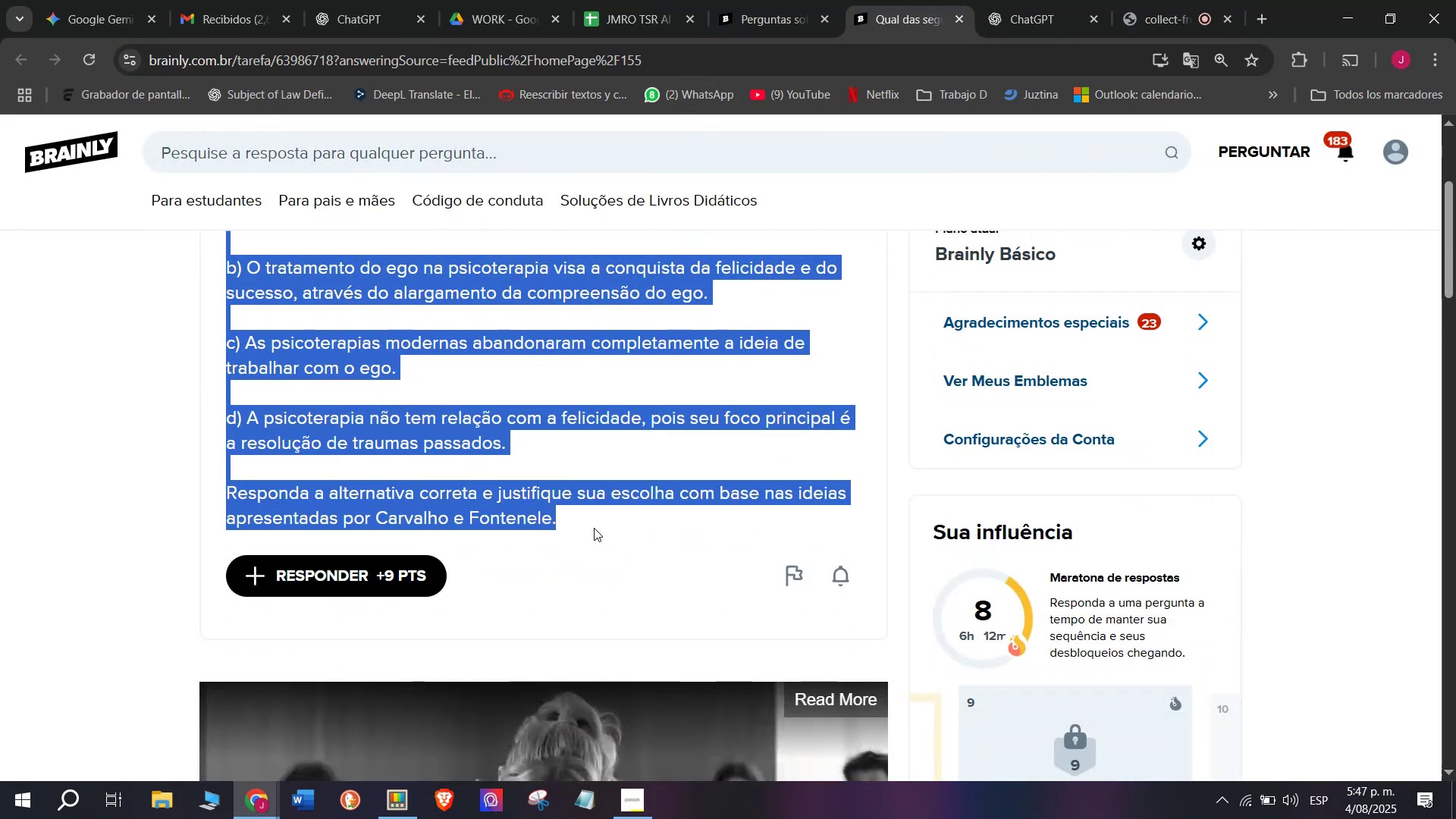 
scroll: coordinate [394, 419], scroll_direction: down, amount: 1.0
 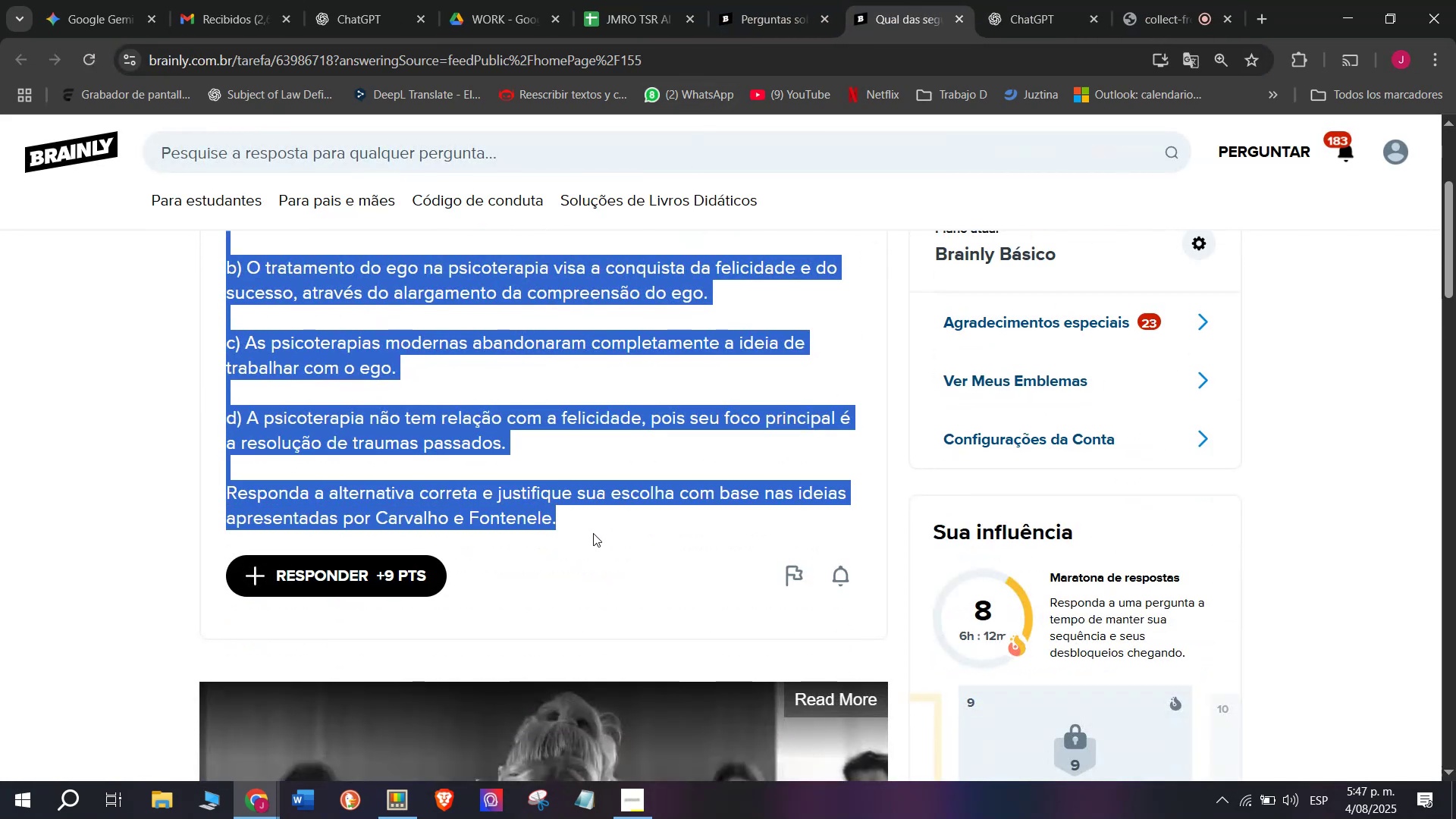 
key(Control+C)
 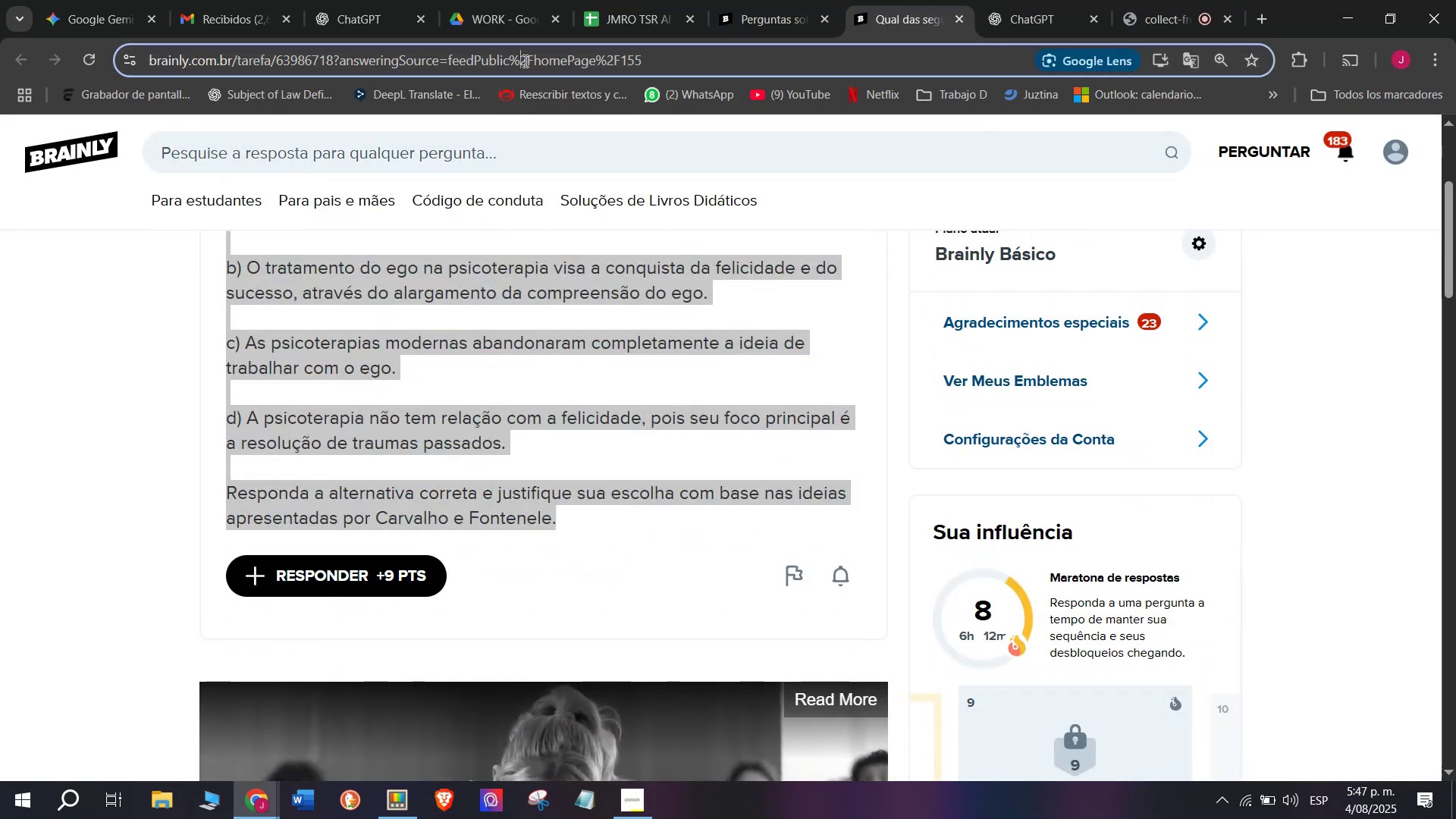 
double_click([524, 61])
 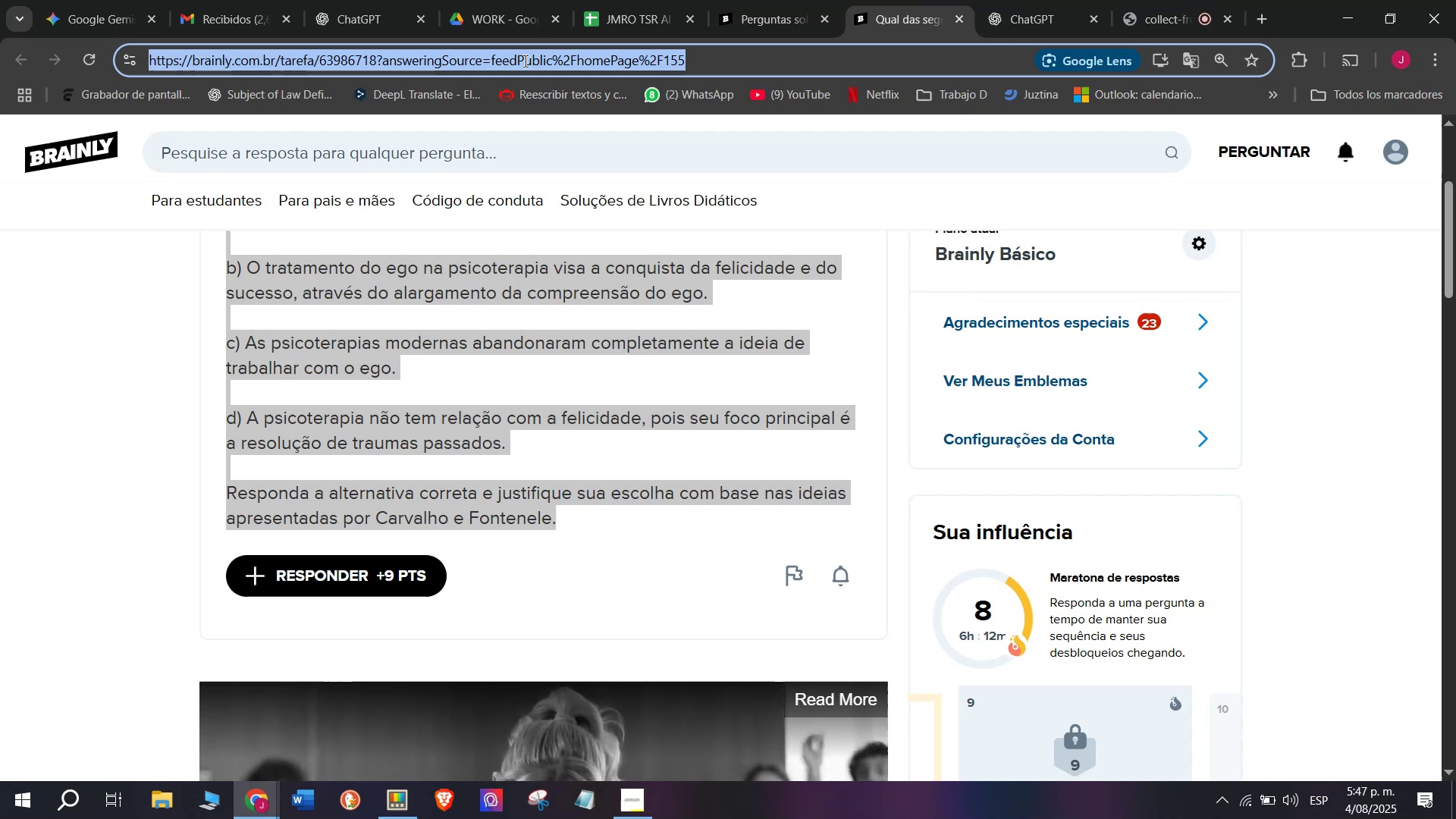 
triple_click([524, 61])
 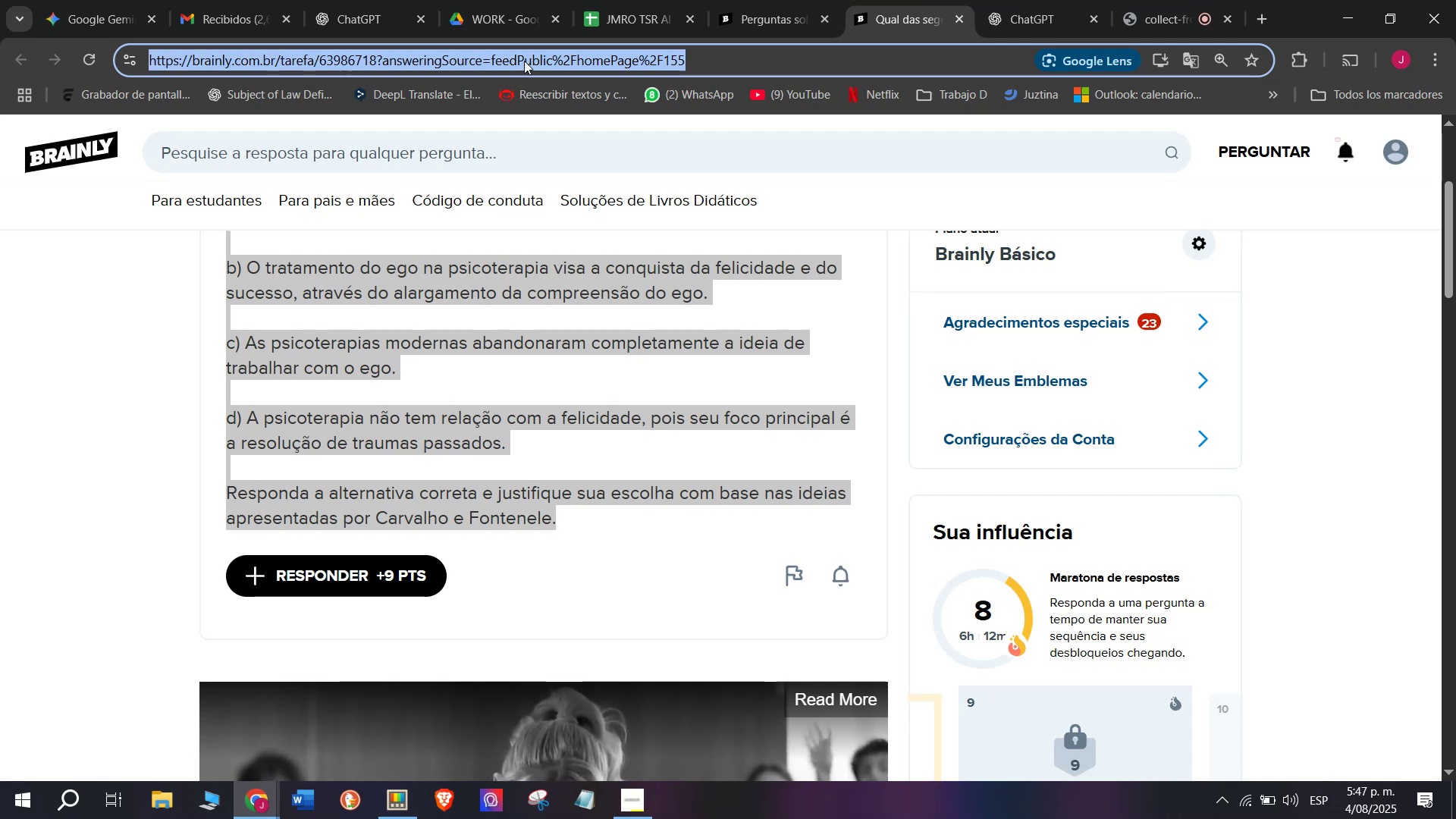 
key(Control+C)
 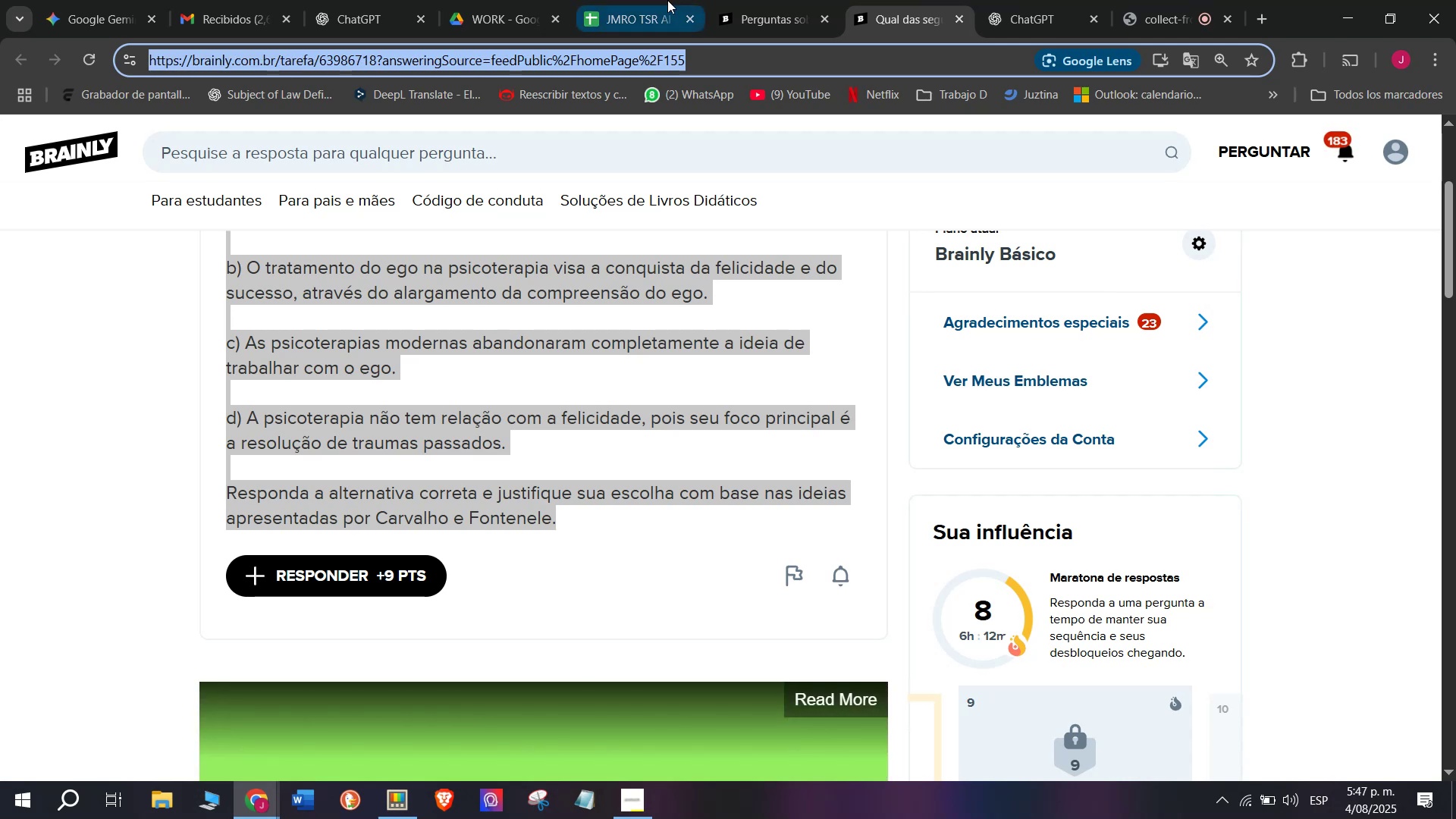 
left_click([681, 0])
 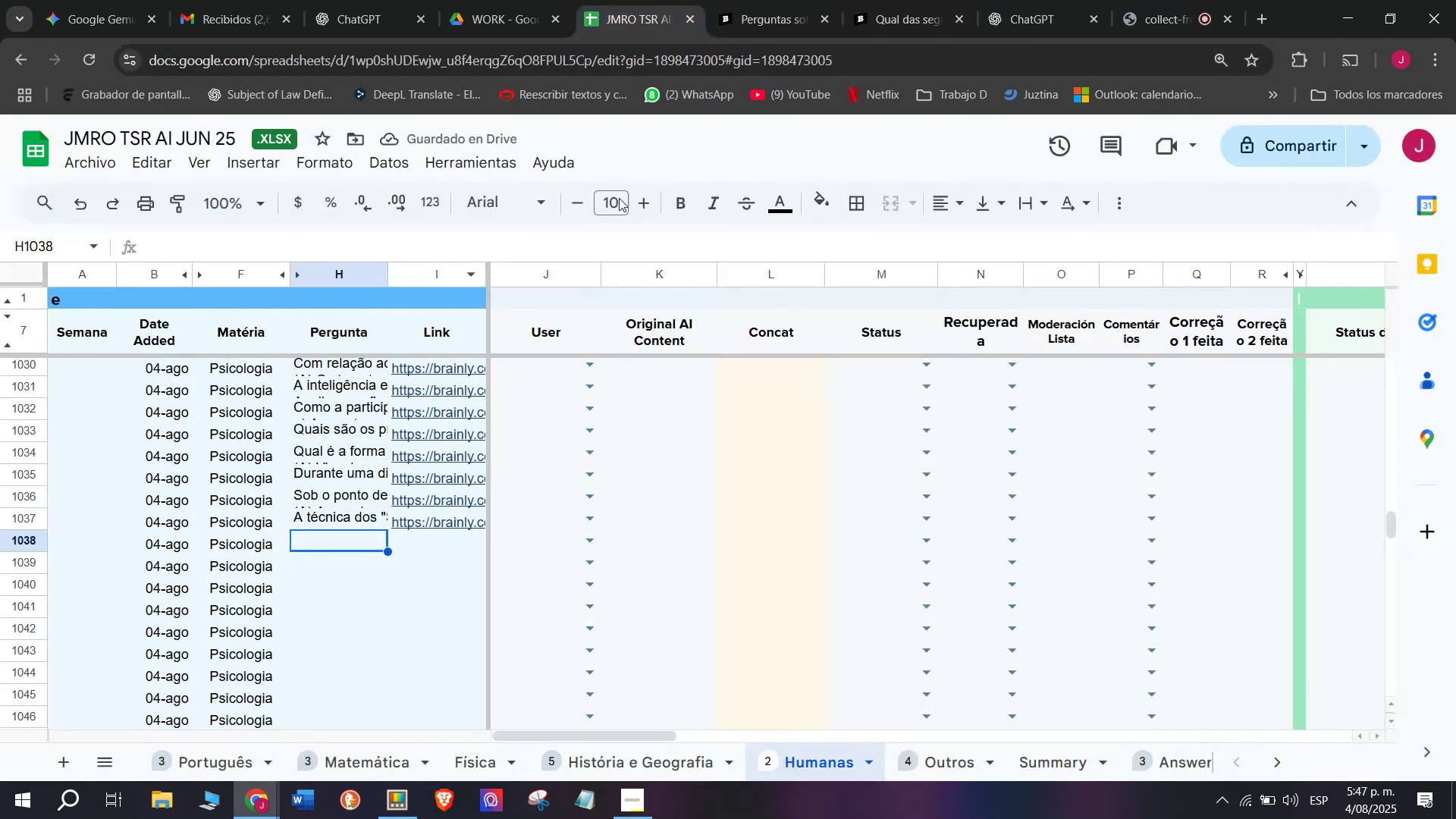 
key(Meta+V)
 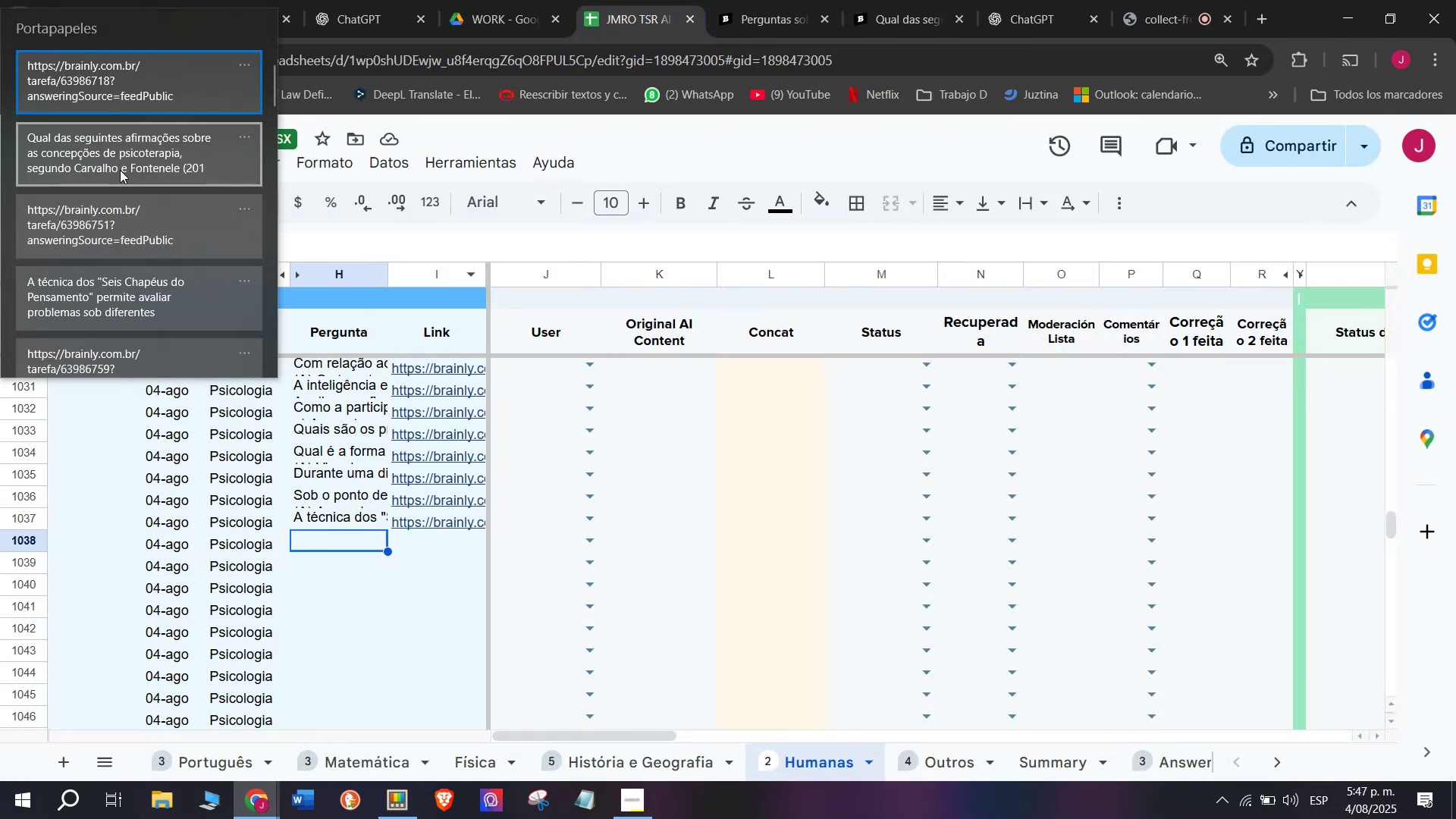 
left_click([127, 160])
 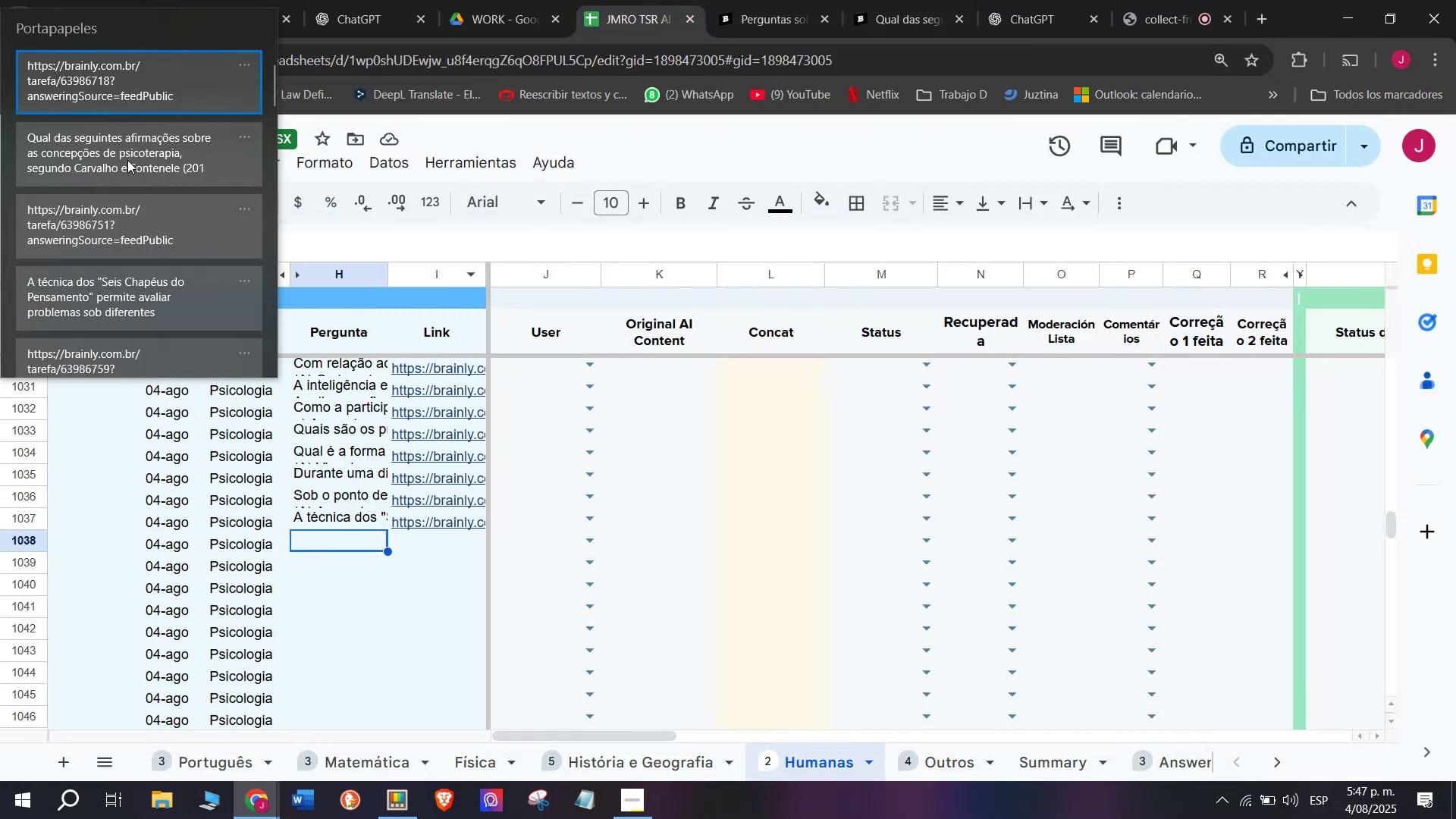 
key(Control+ControlLeft)
 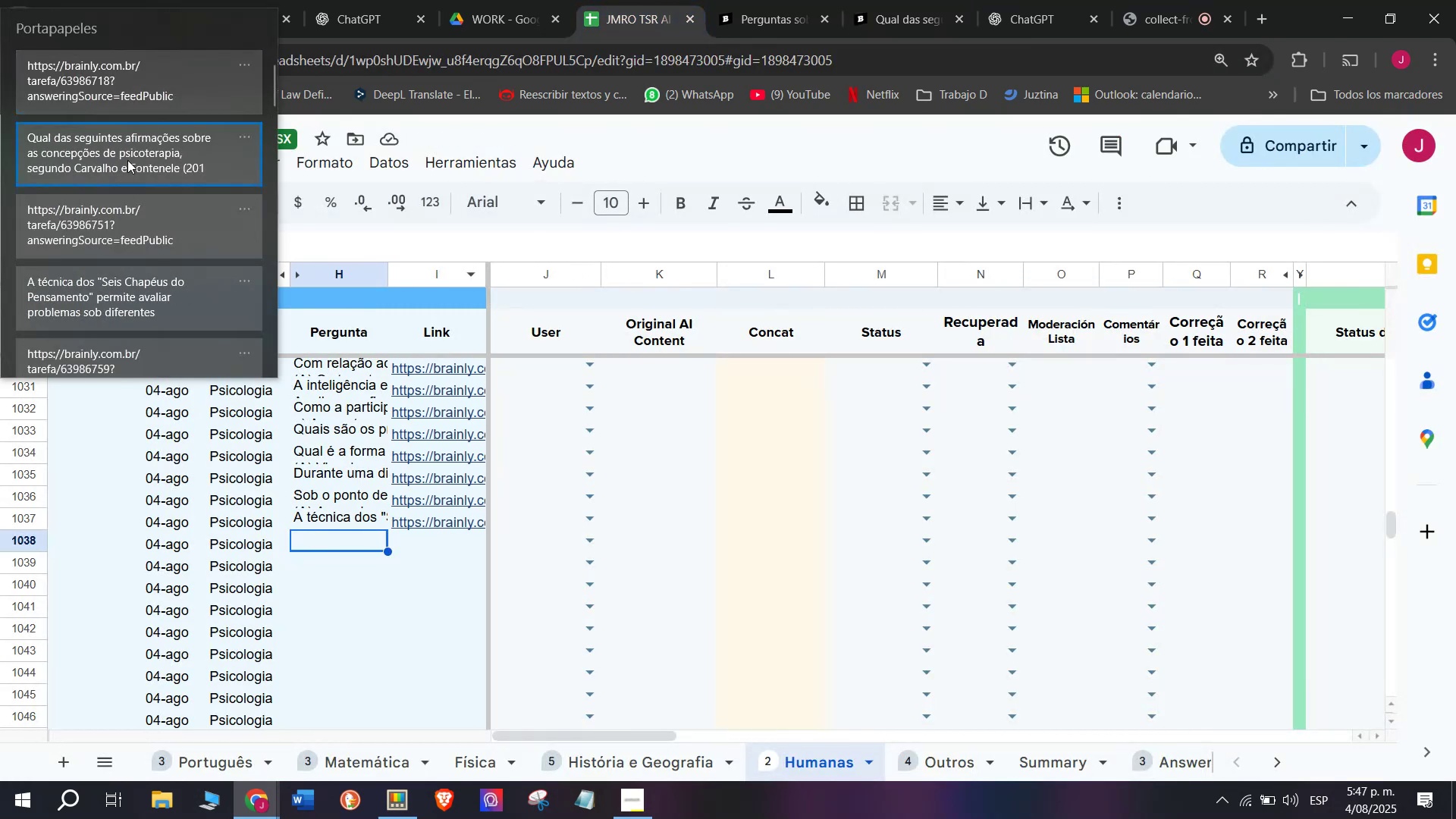 
key(Control+V)
 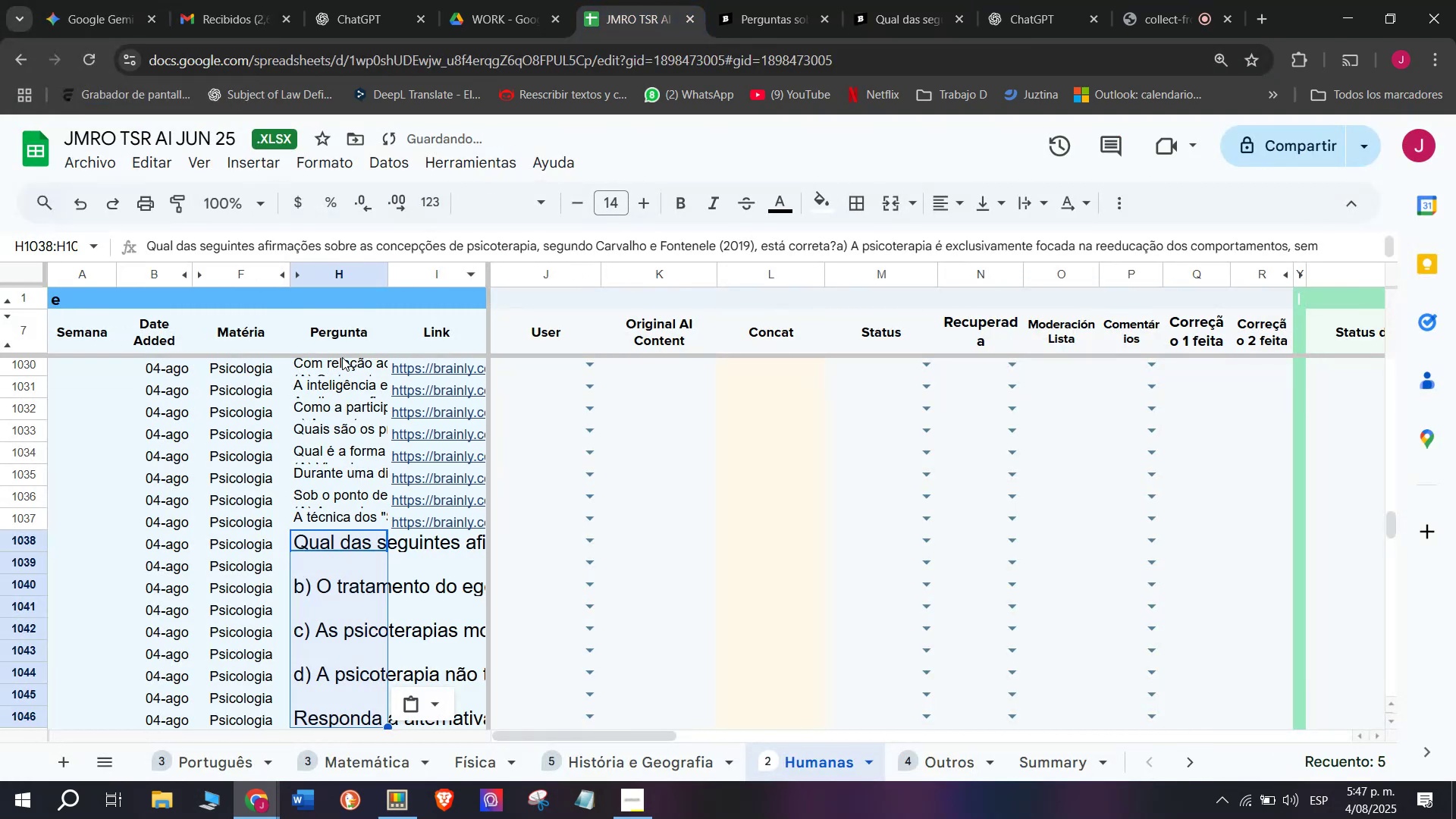 
key(Control+ControlLeft)
 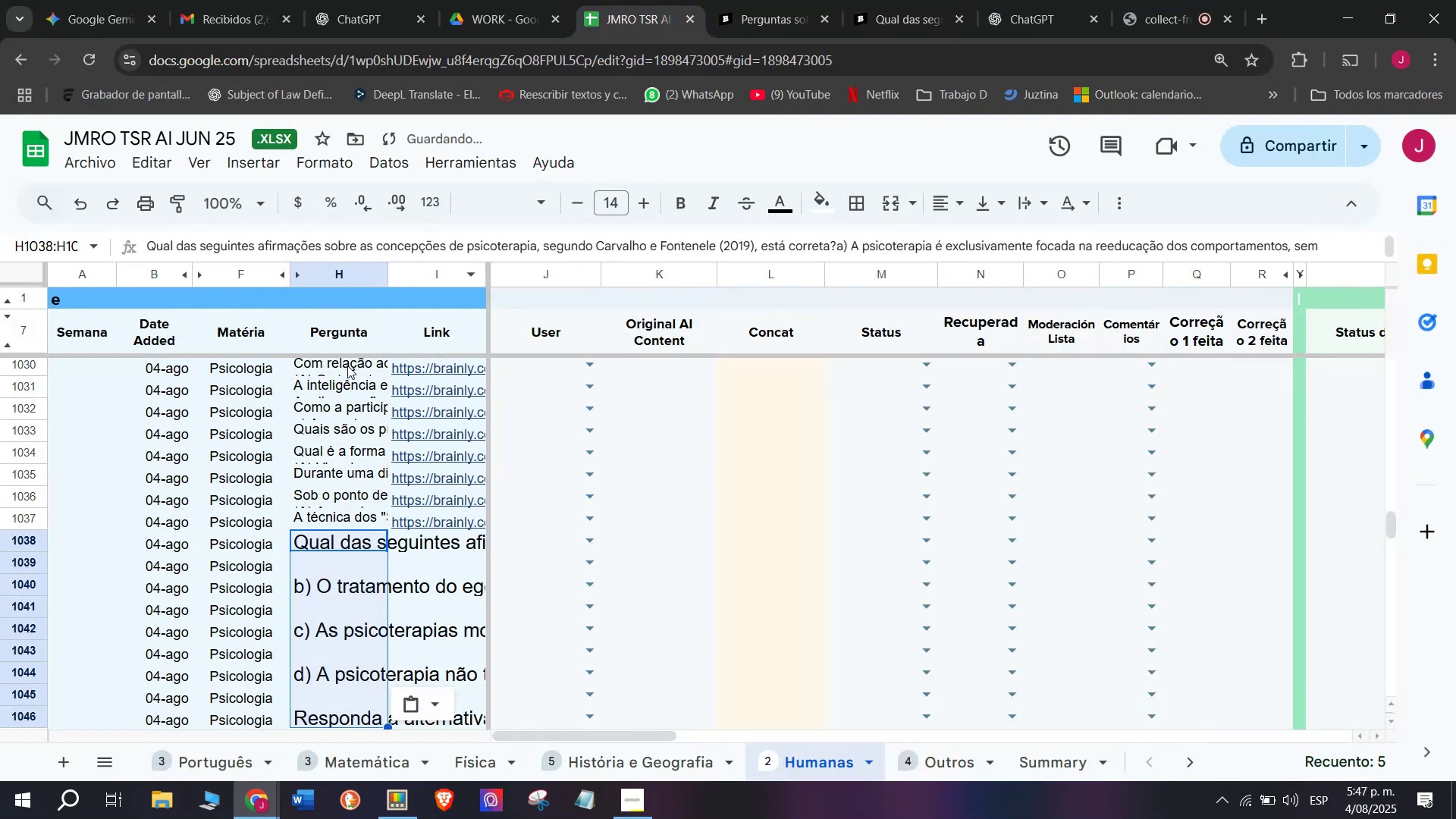 
key(Control+Z)
 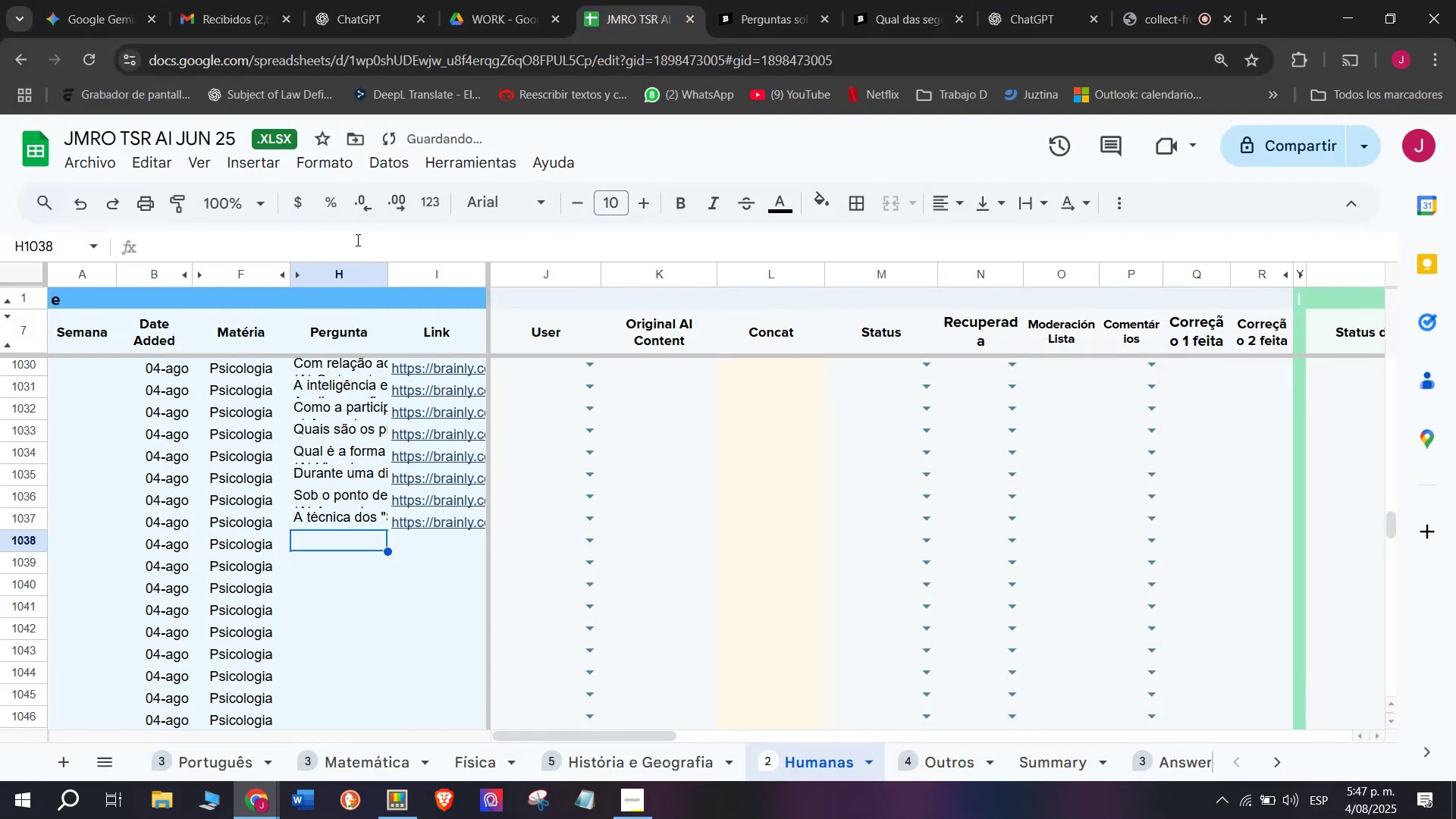 
left_click([356, 240])
 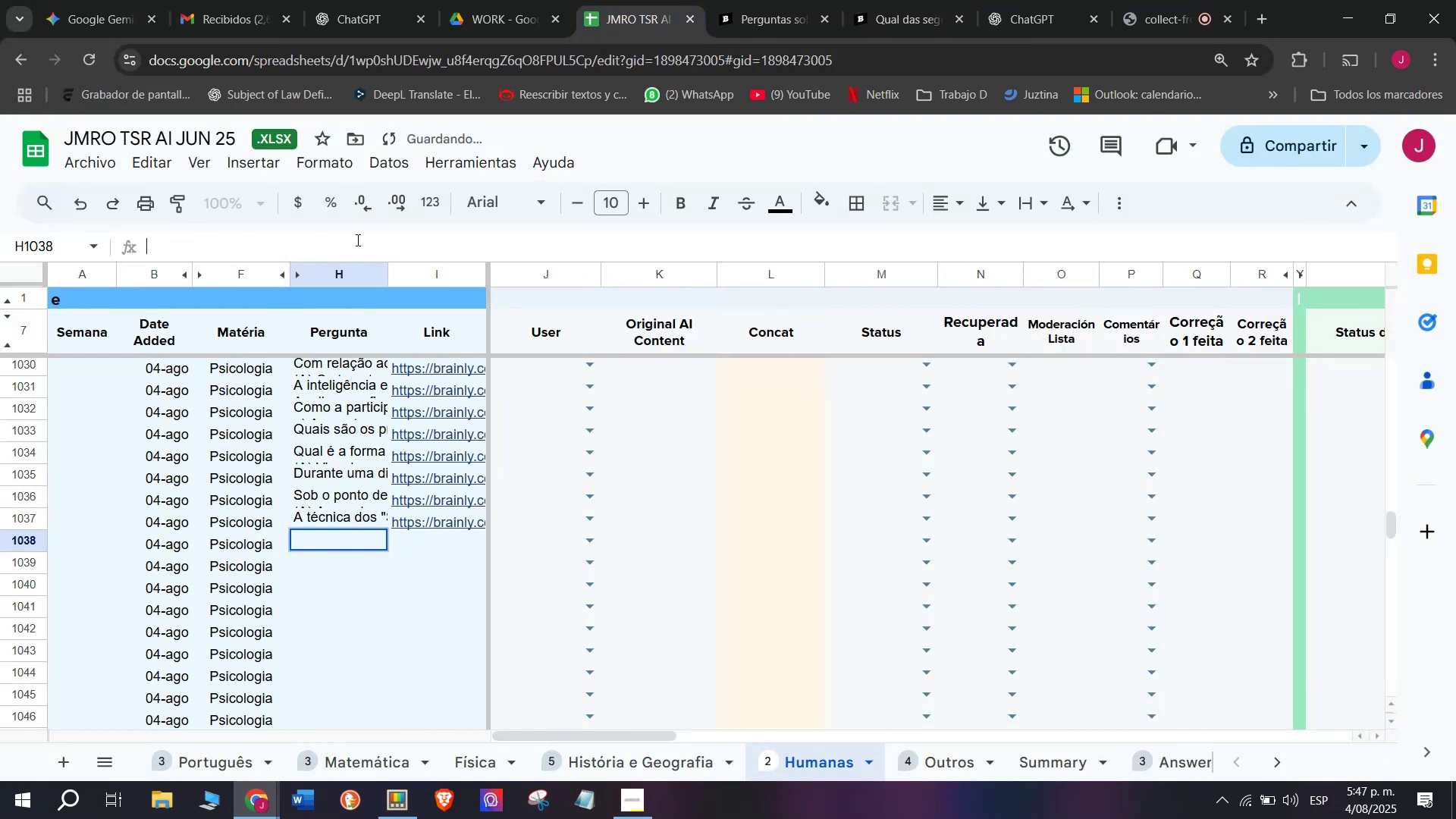 
key(Control+V)
 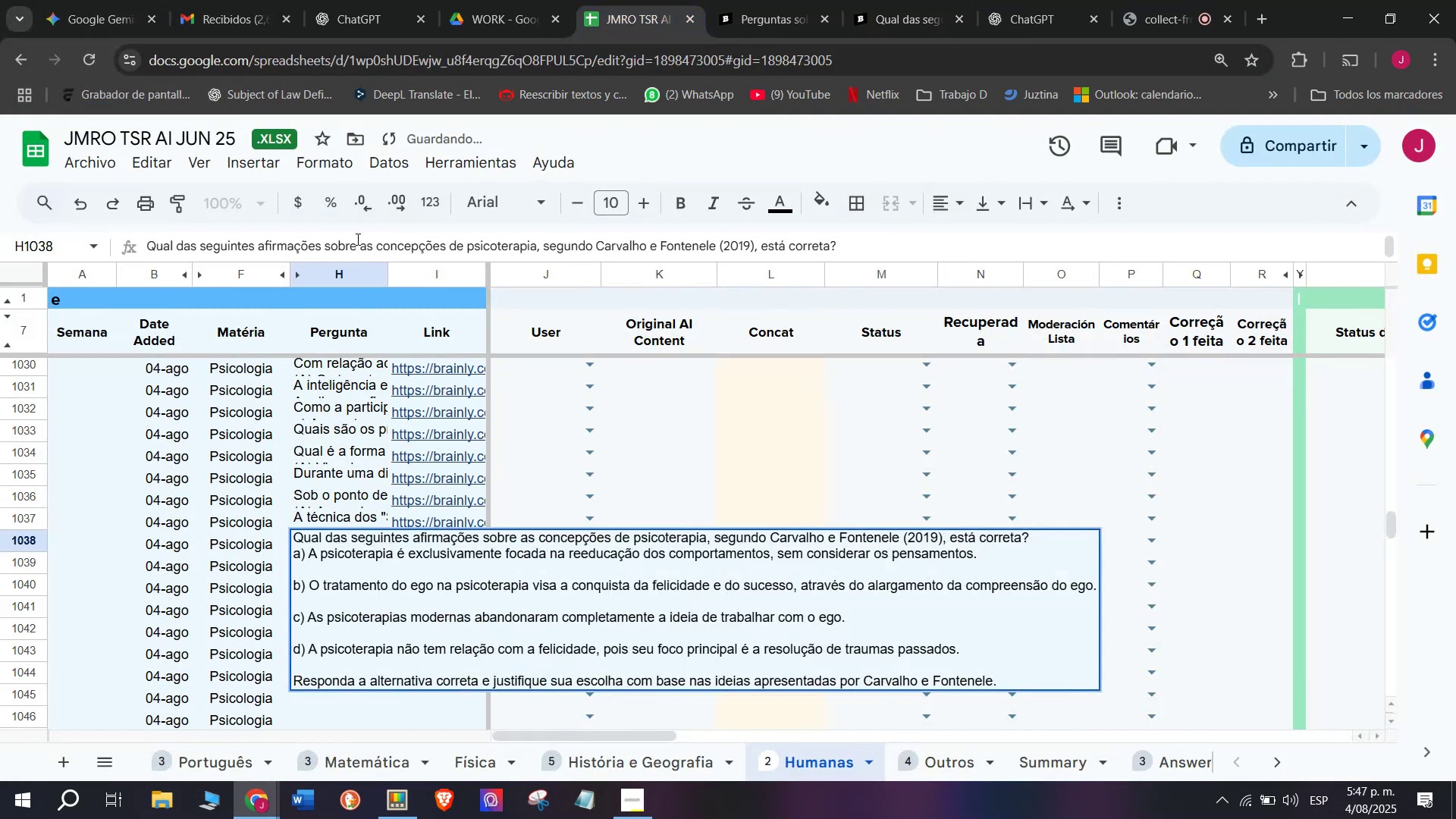 
key(Enter)
 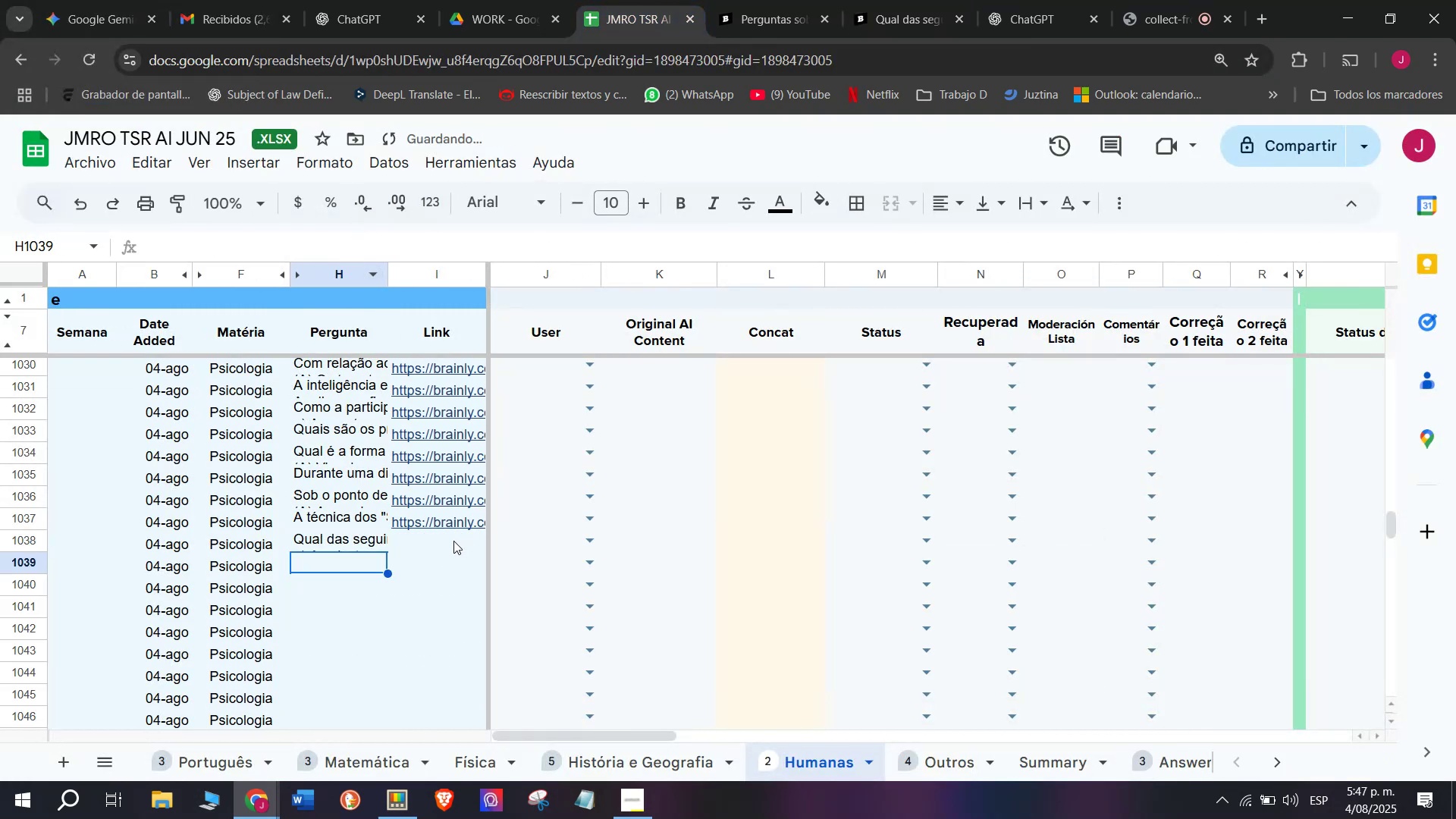 
left_click([451, 547])
 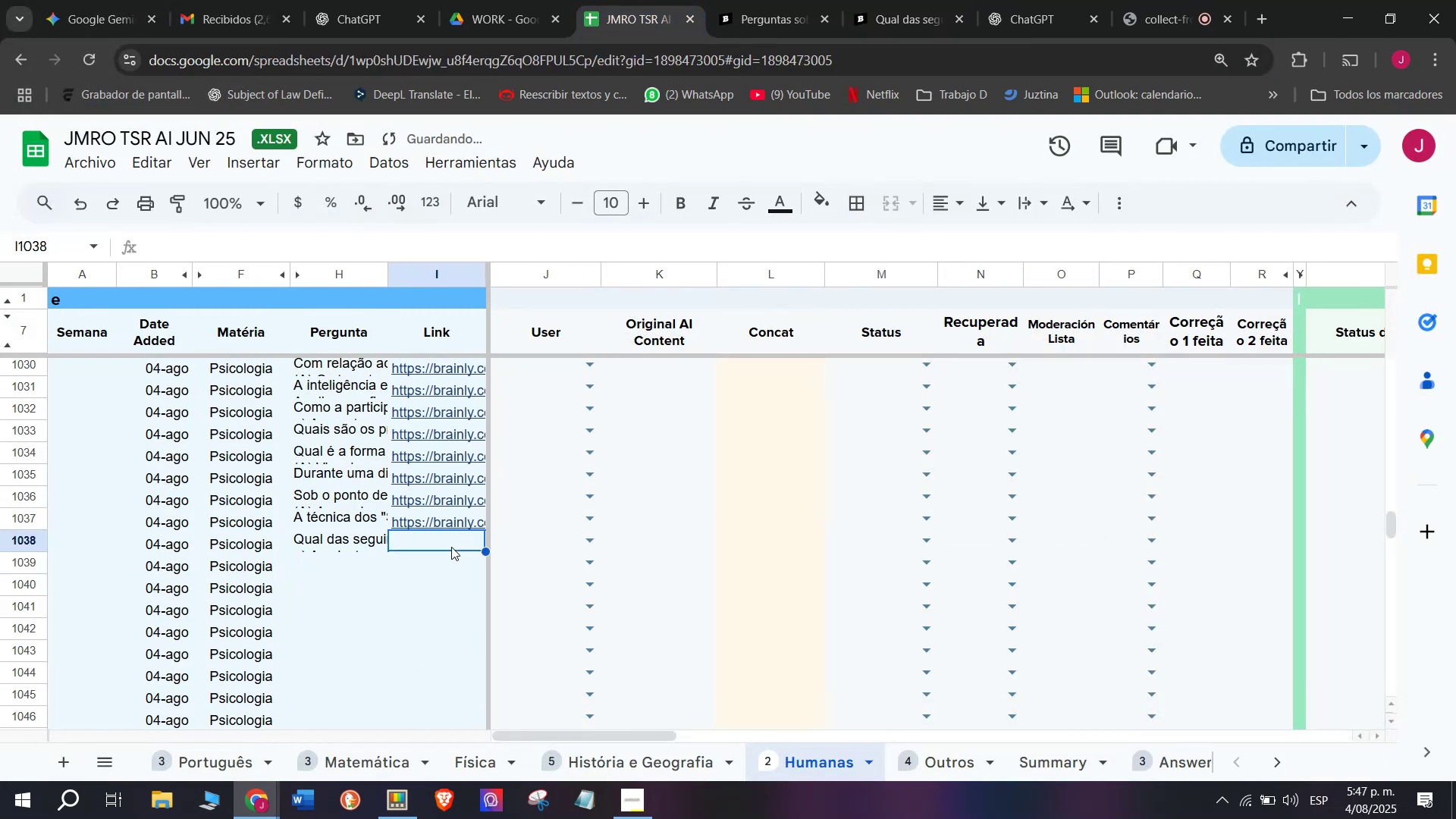 
key(Meta+V)
 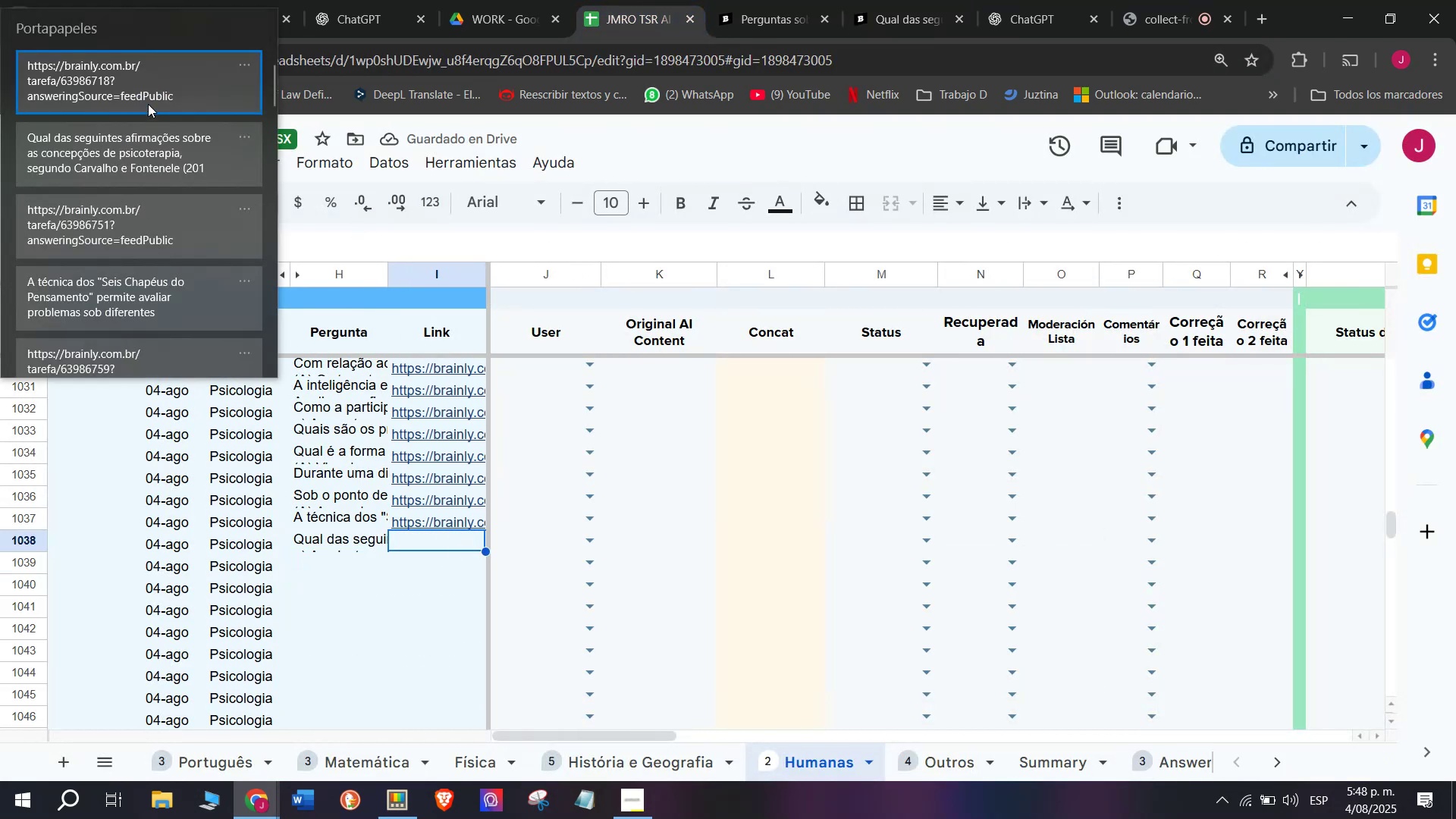 
left_click([148, 103])
 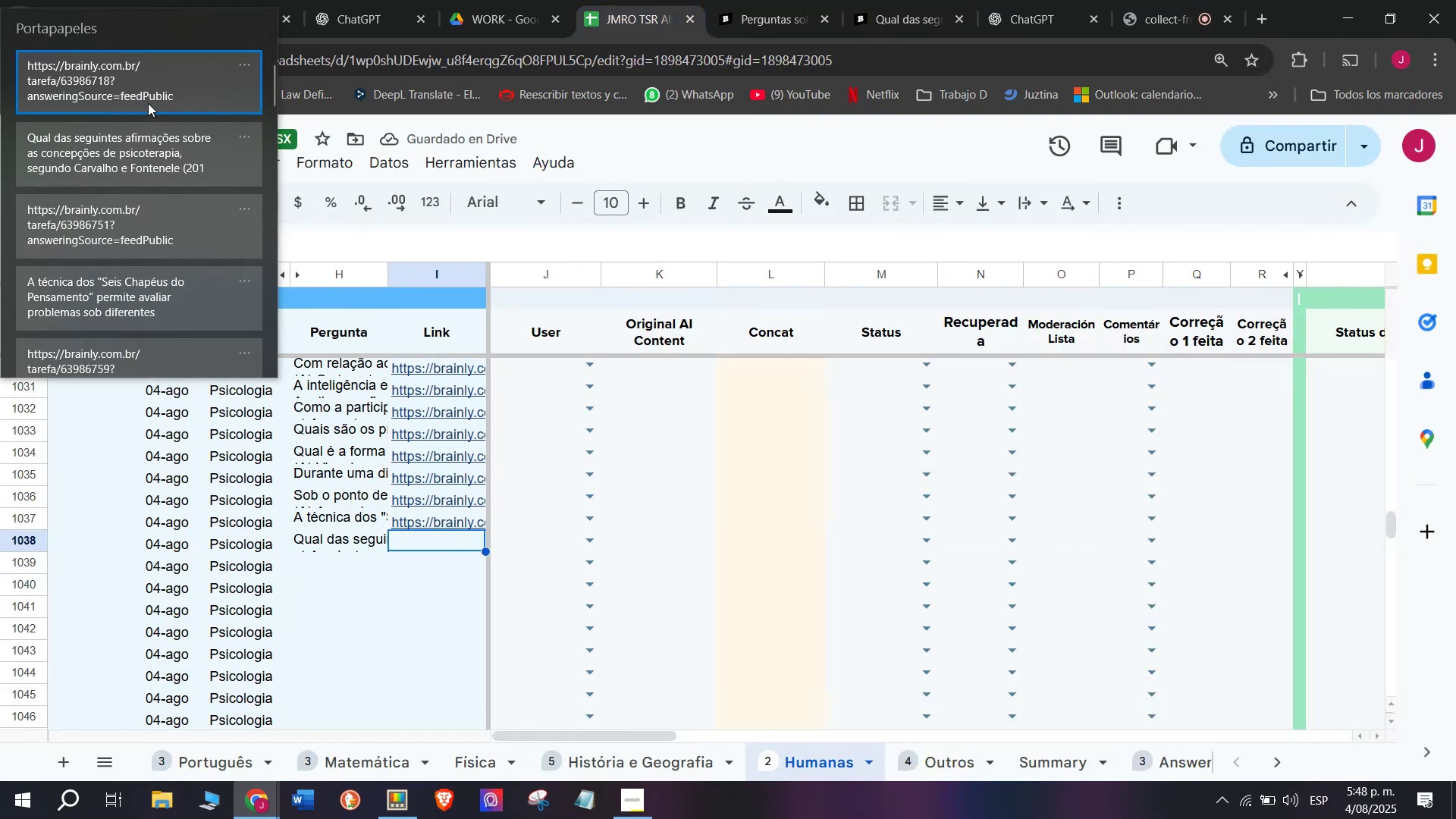 
key(Control+ControlLeft)
 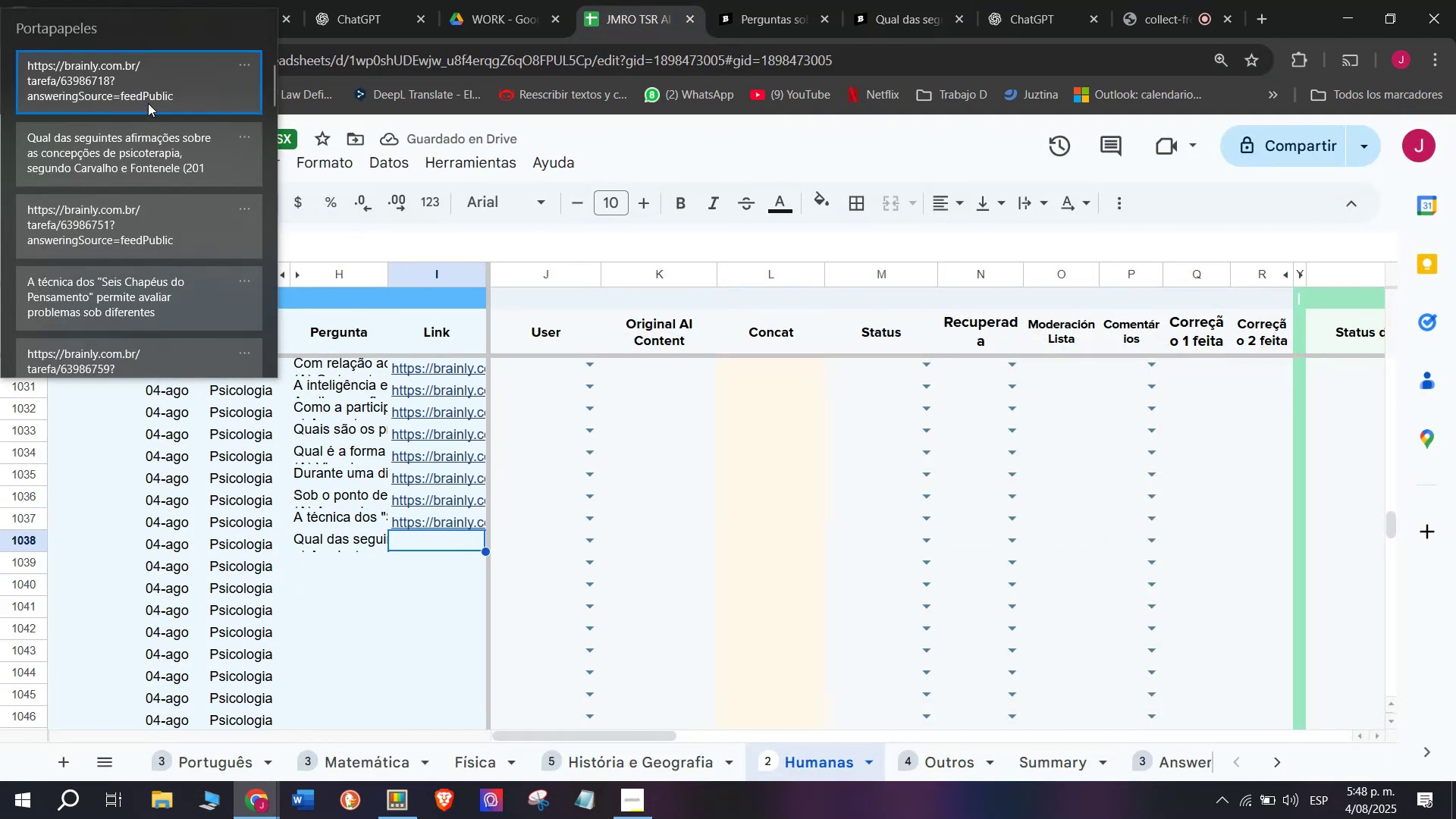 
key(Control+V)
 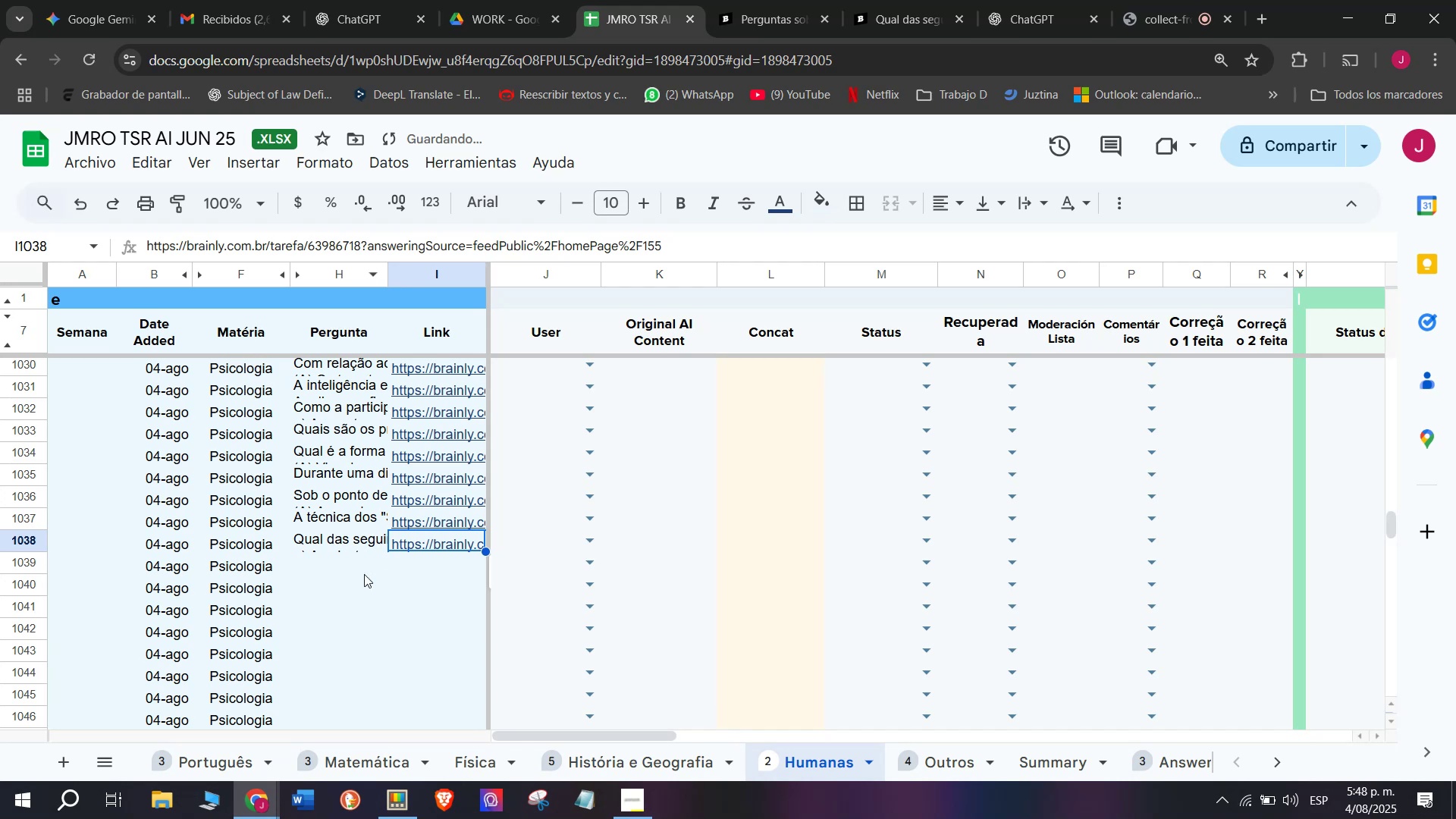 
left_click([350, 570])
 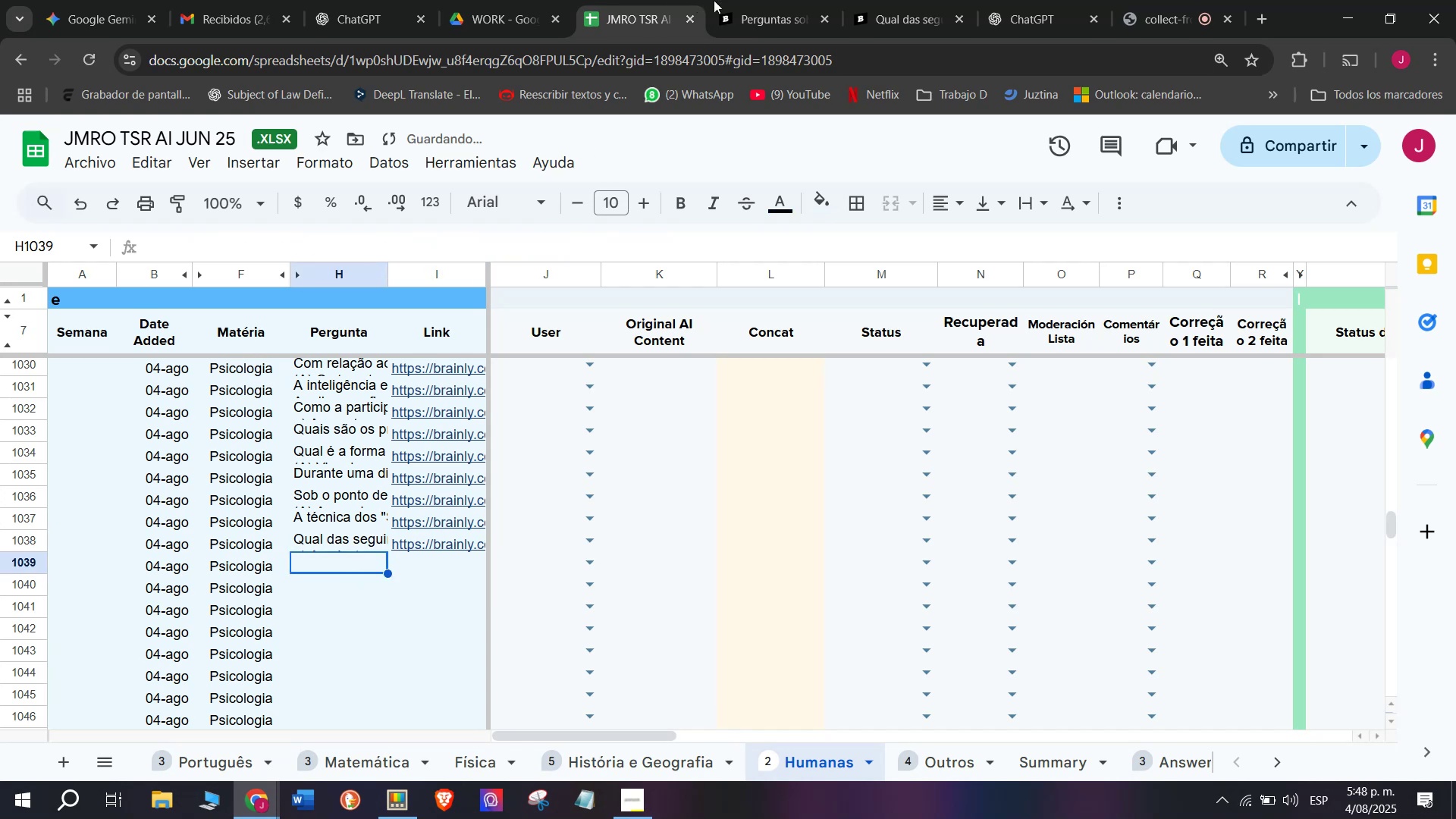 
left_click([745, 0])
 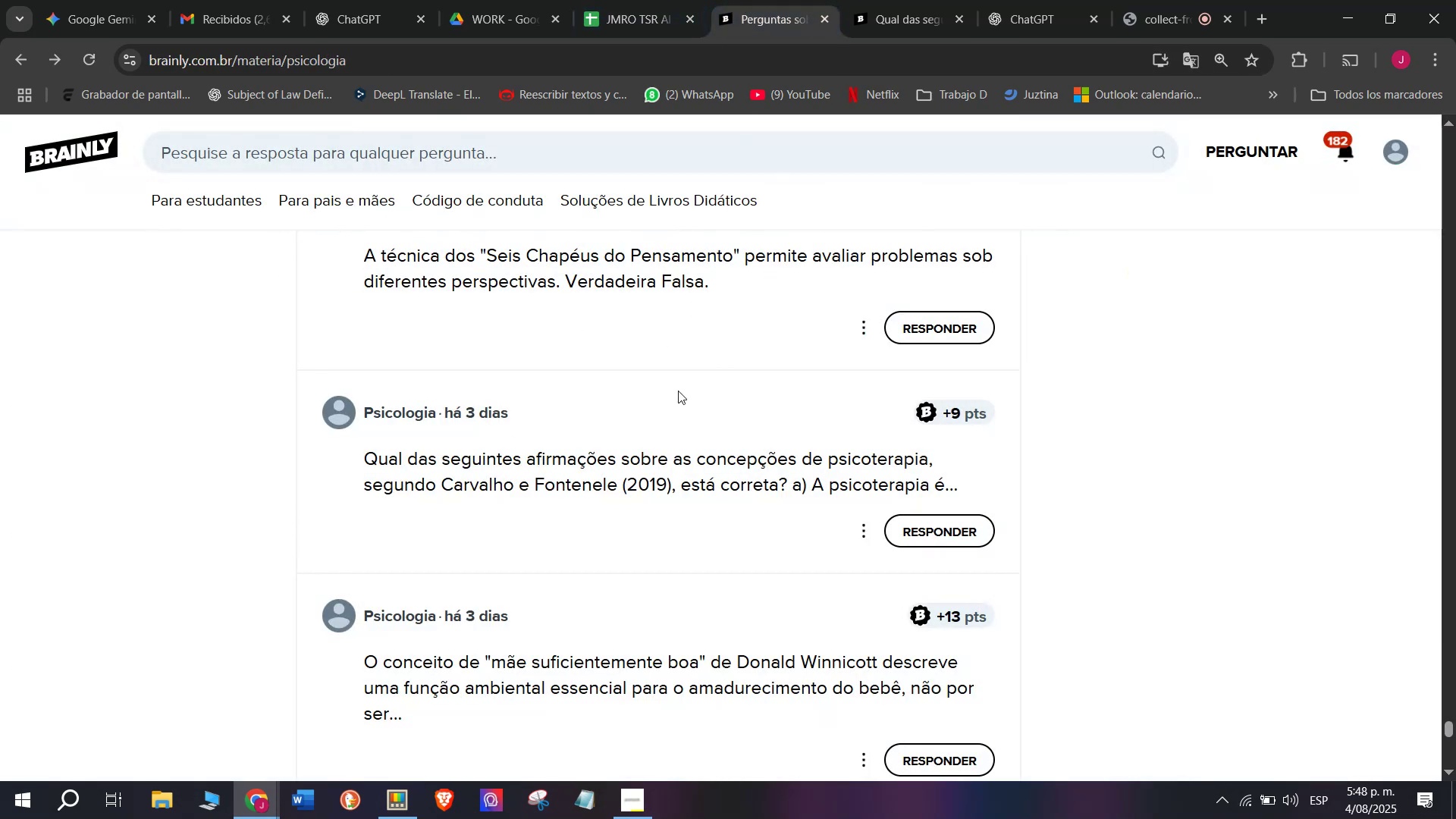 
scroll: coordinate [261, 538], scroll_direction: down, amount: 1.0
 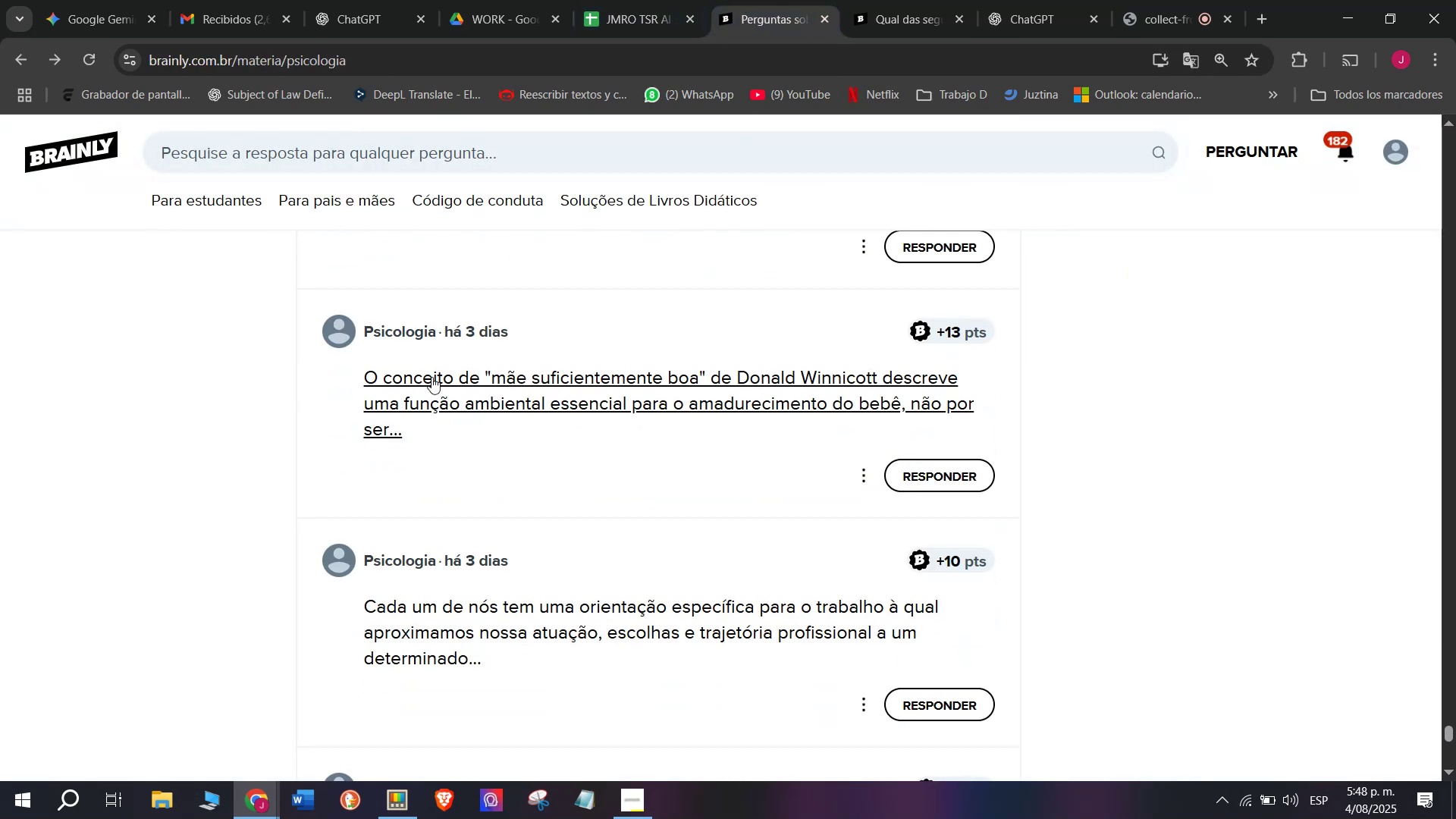 
right_click([438, 375])
 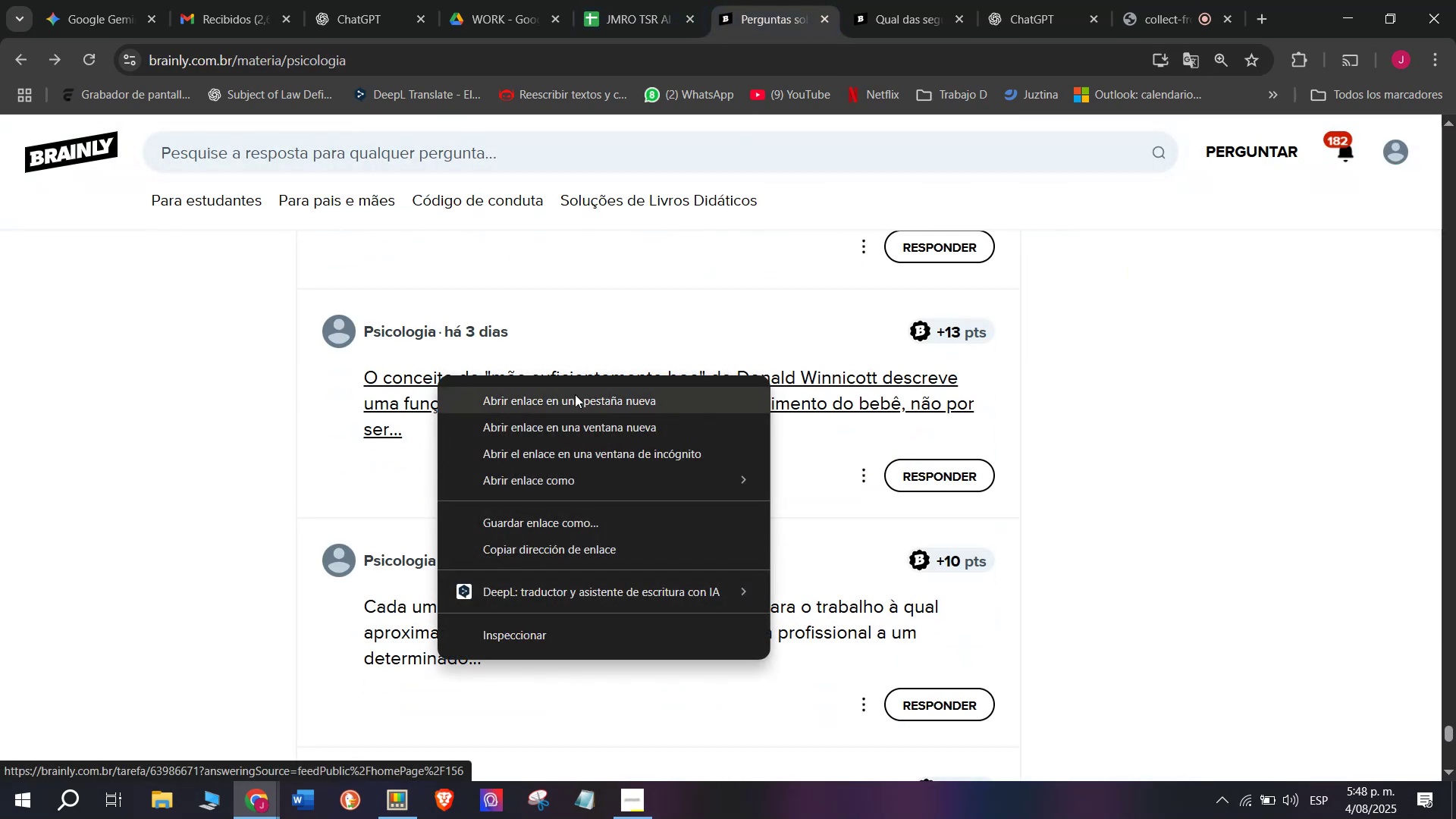 
left_click([575, 394])
 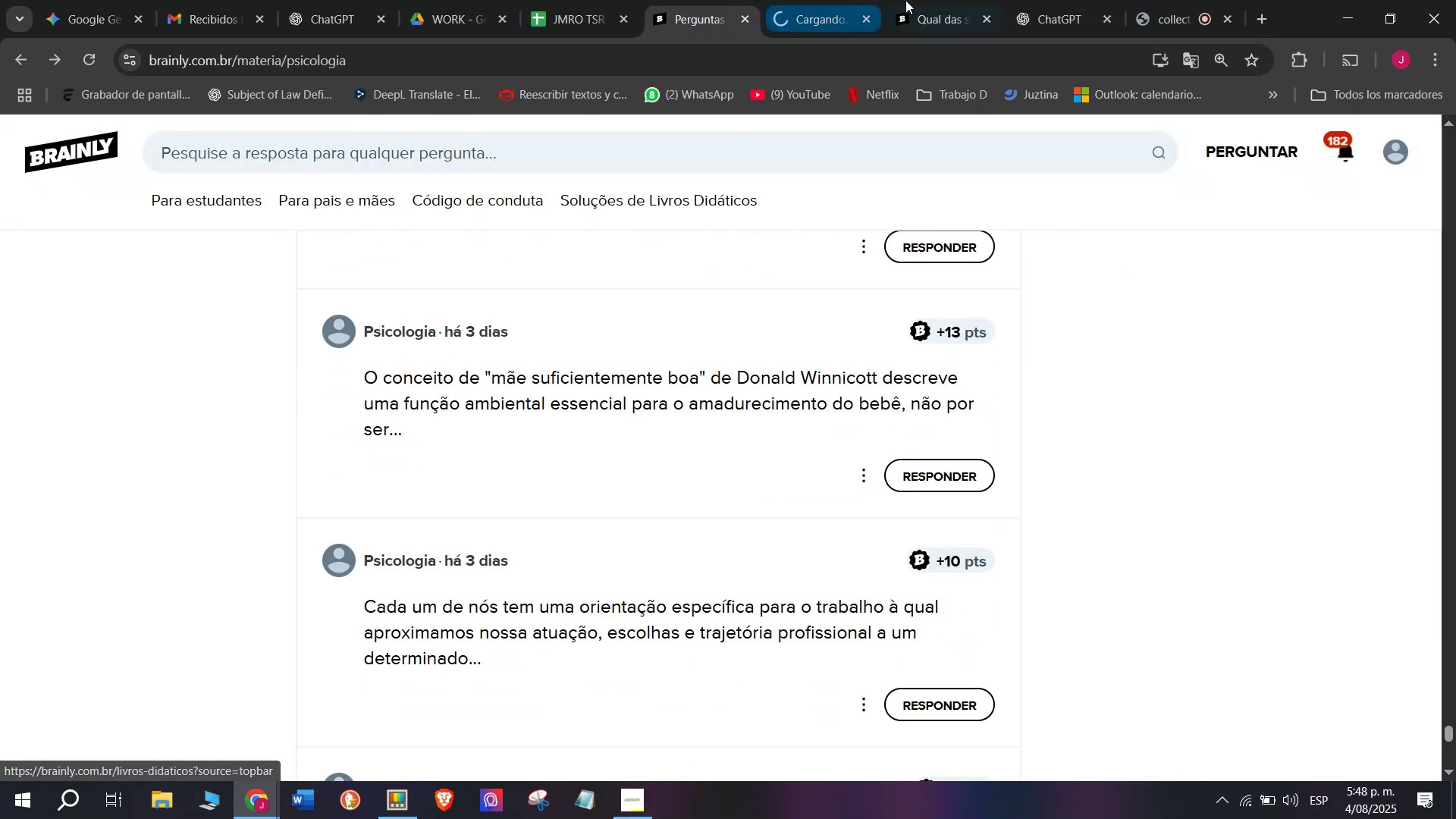 
left_click([935, 0])
 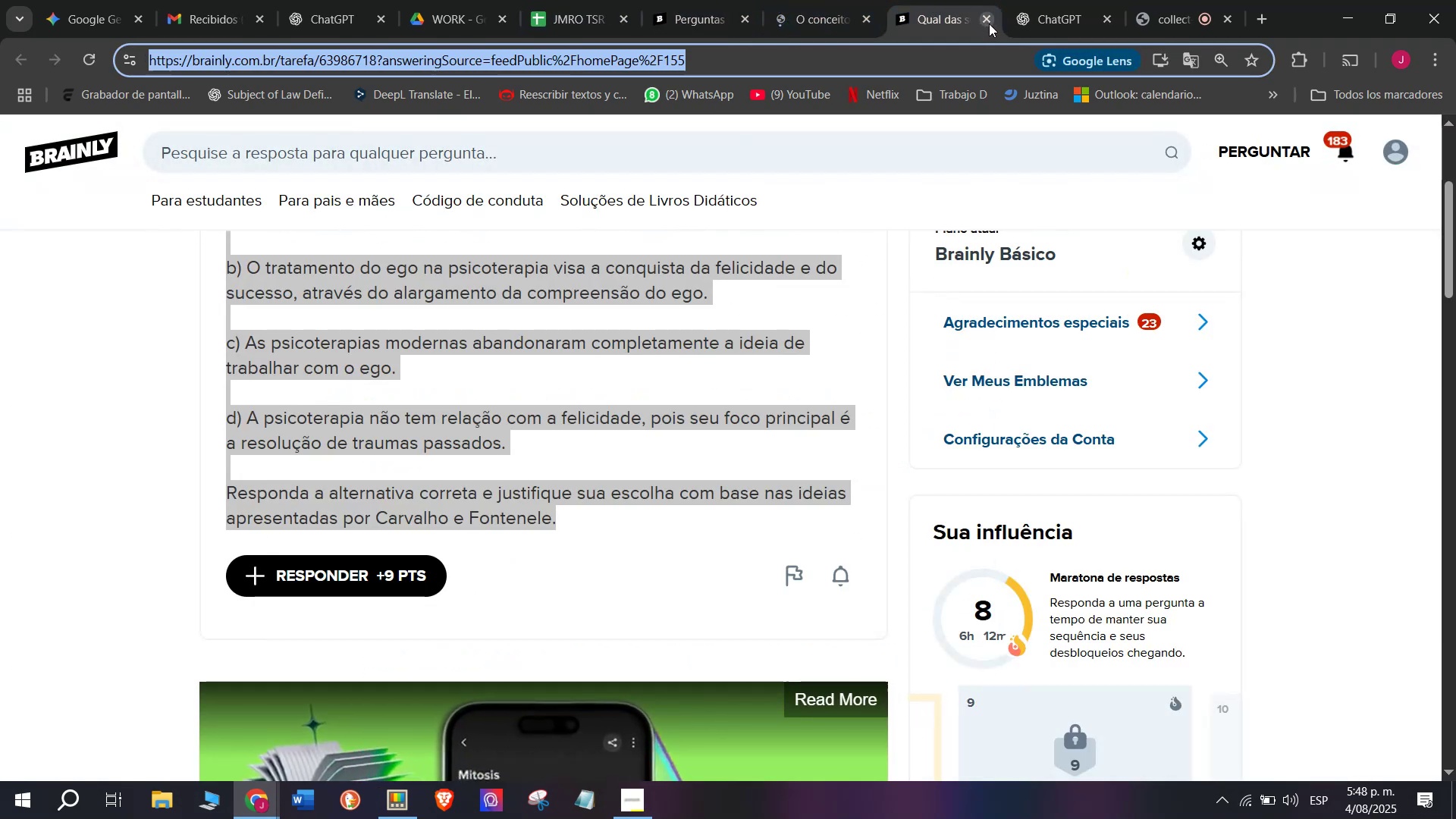 
left_click([989, 24])
 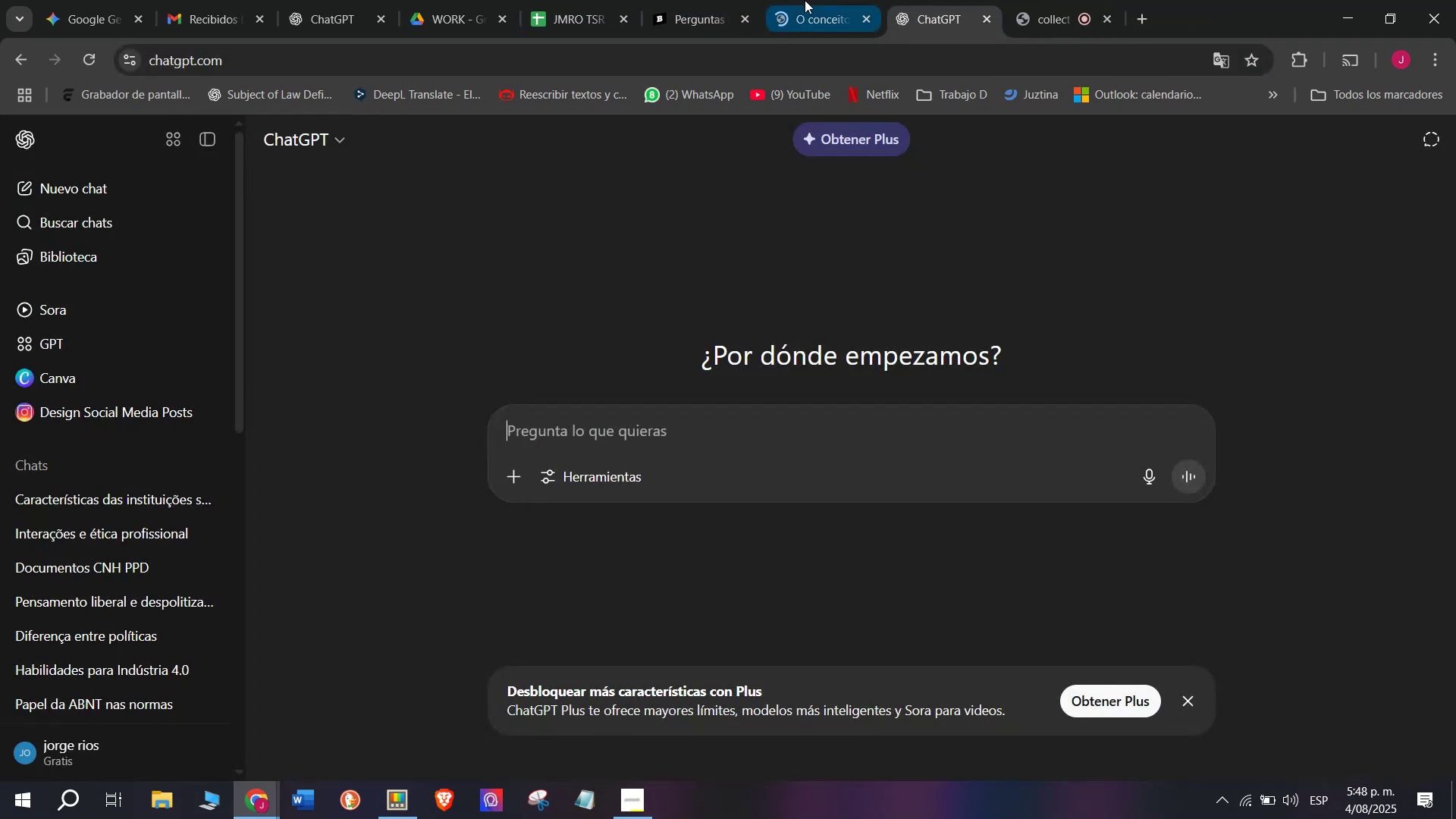 
left_click([805, 0])
 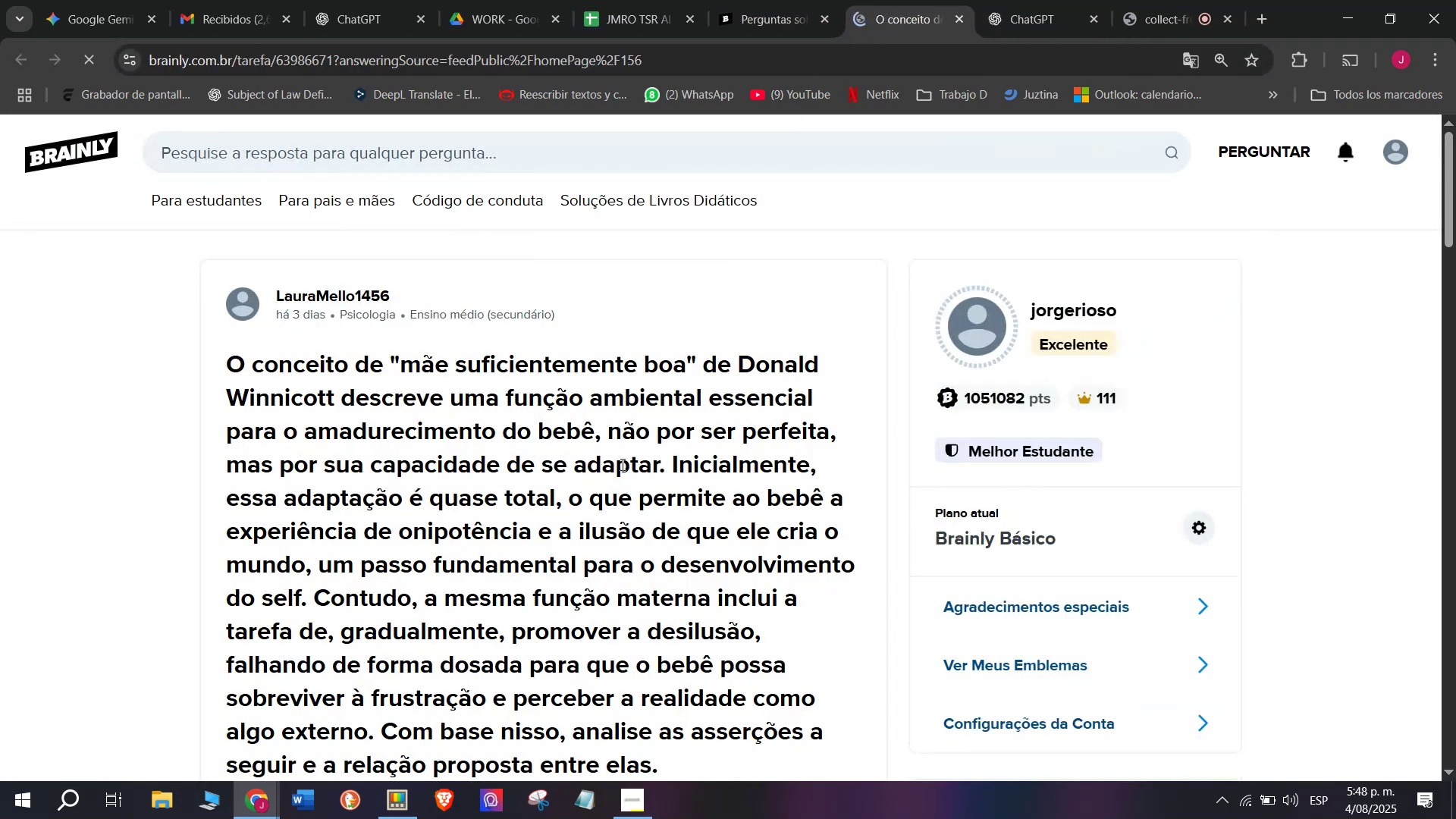 
scroll: coordinate [522, 563], scroll_direction: none, amount: 0.0
 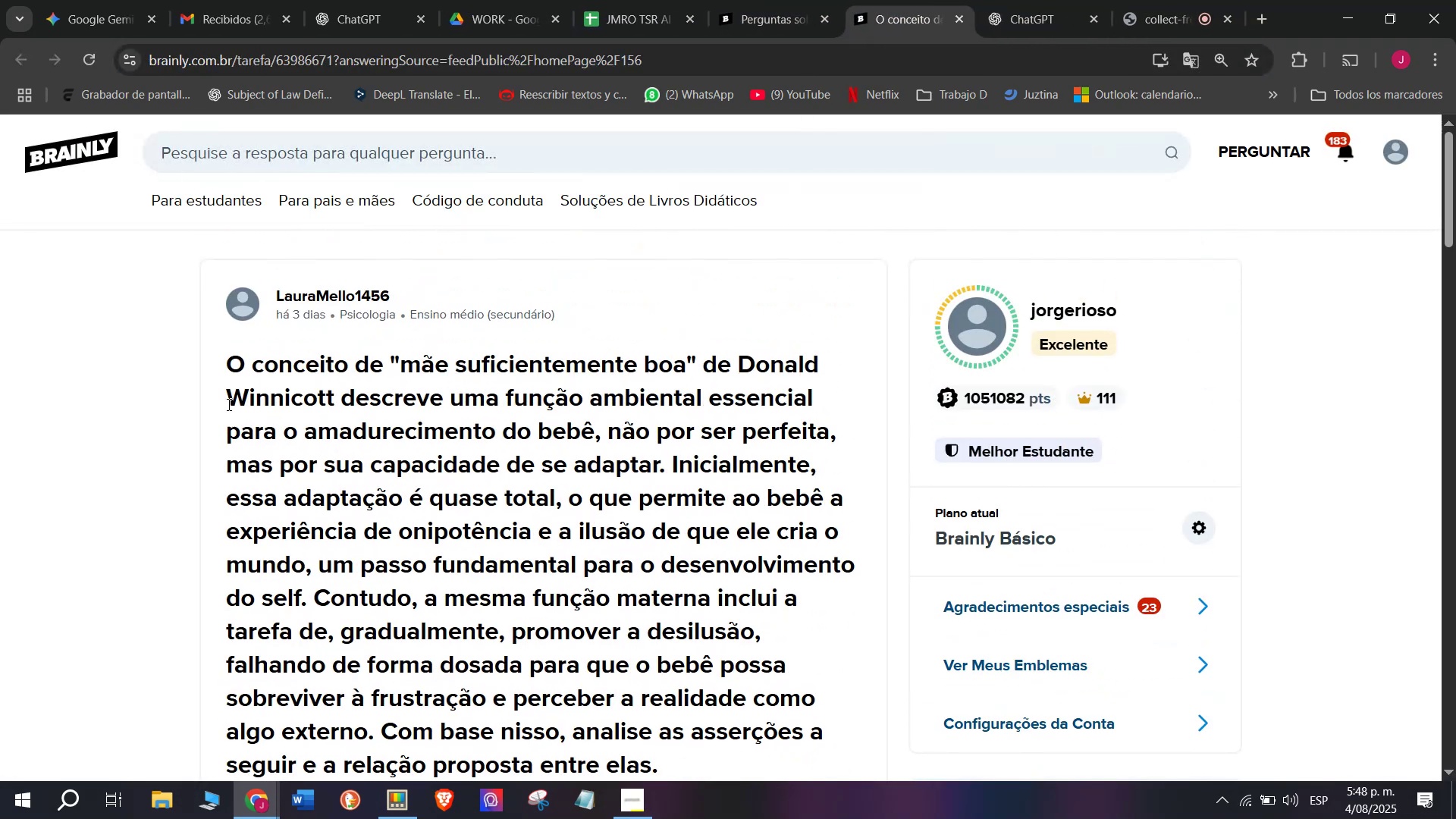 
left_click_drag(start_coordinate=[213, 356], to_coordinate=[599, 485])
 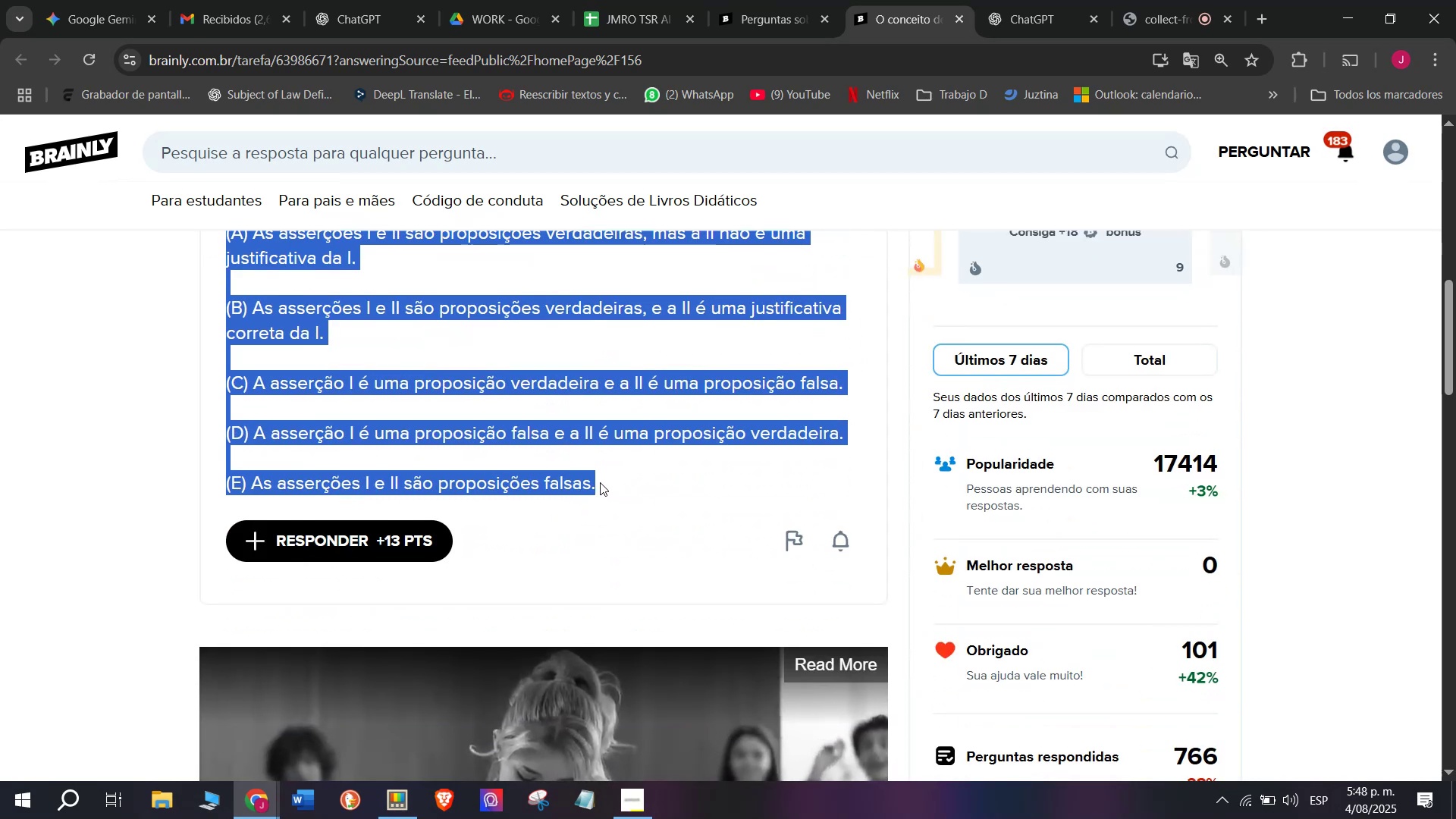 
scroll: coordinate [575, 533], scroll_direction: down, amount: 3.0
 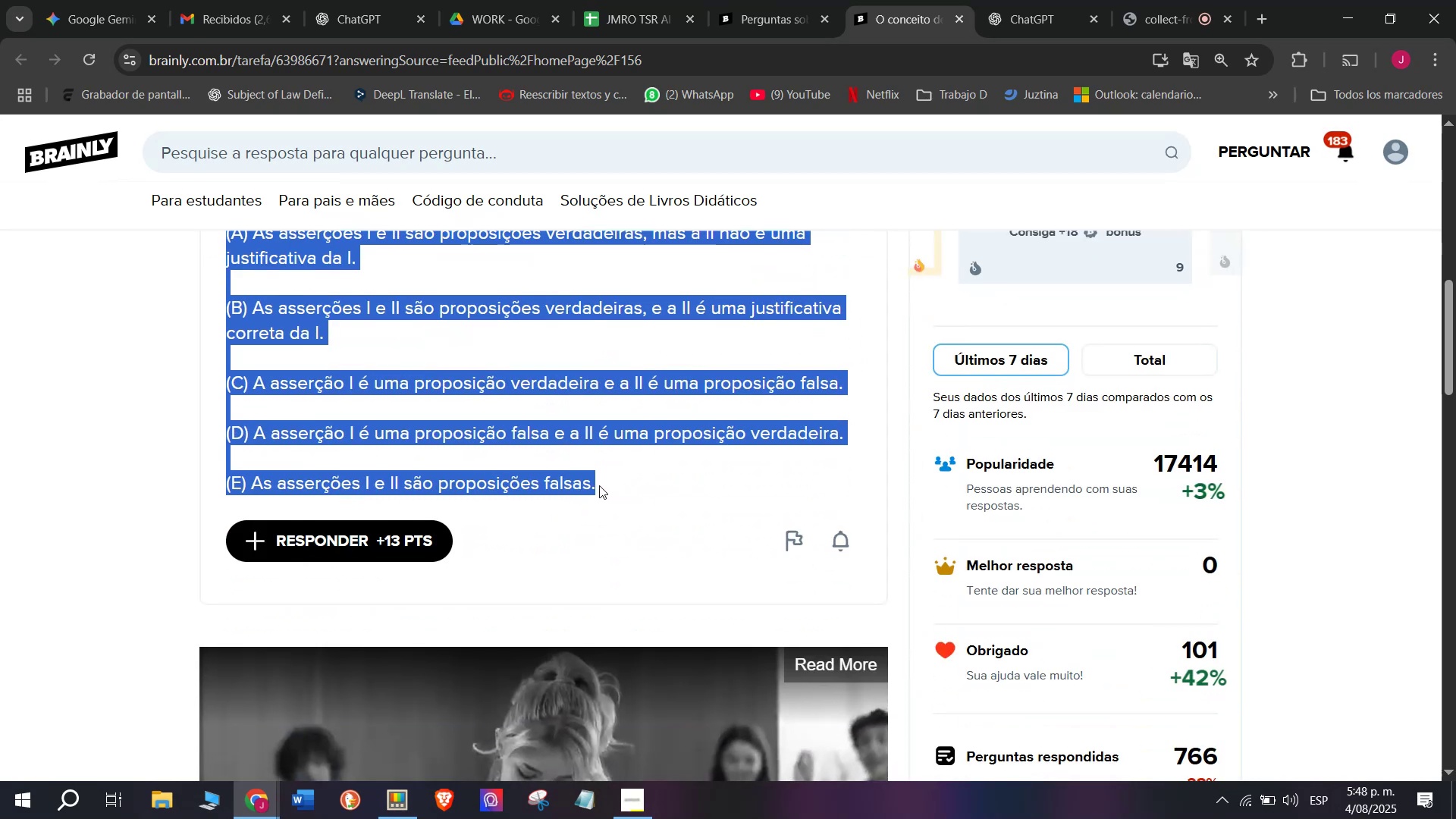 
key(Control+C)
 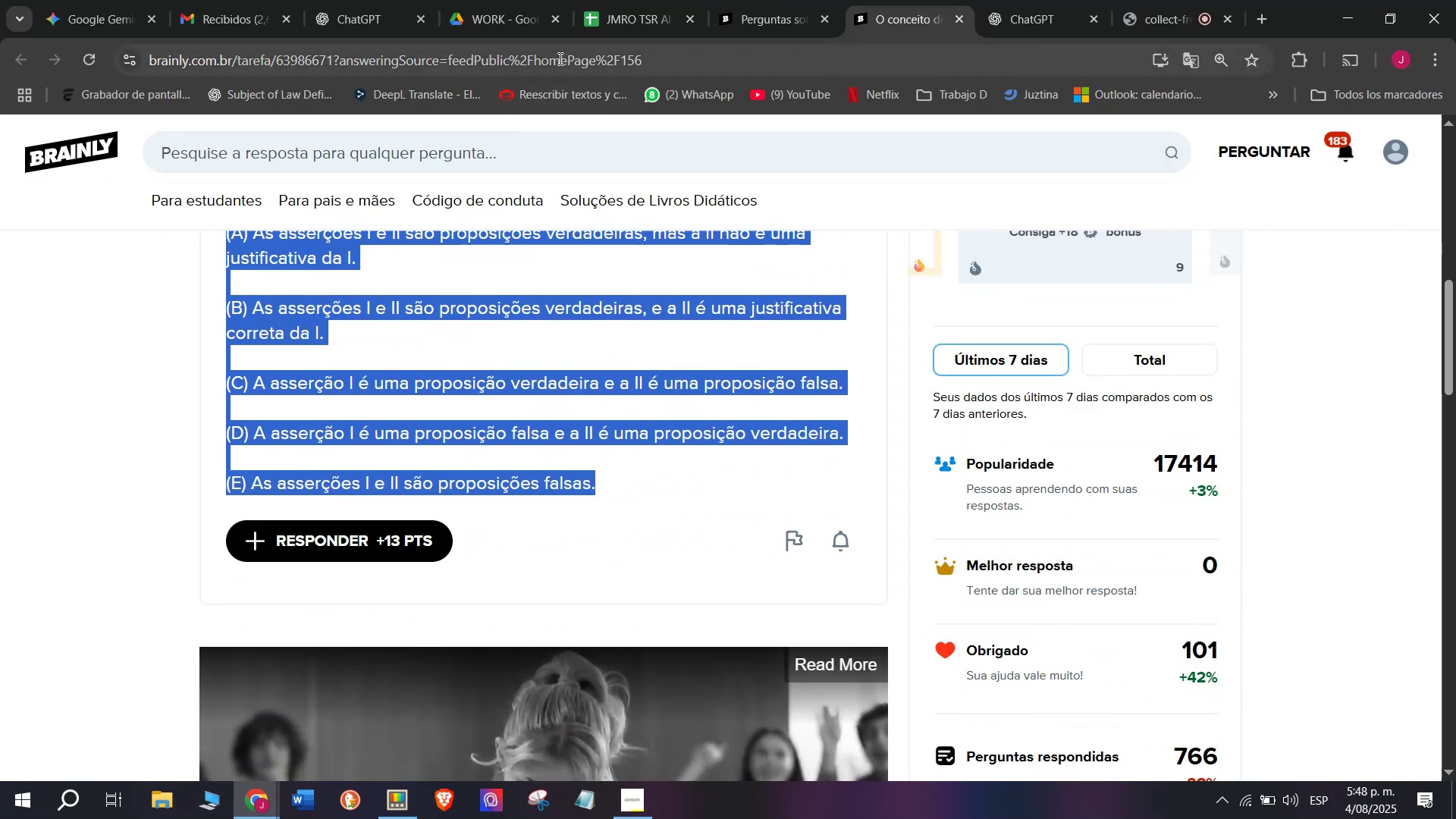 
double_click([559, 57])
 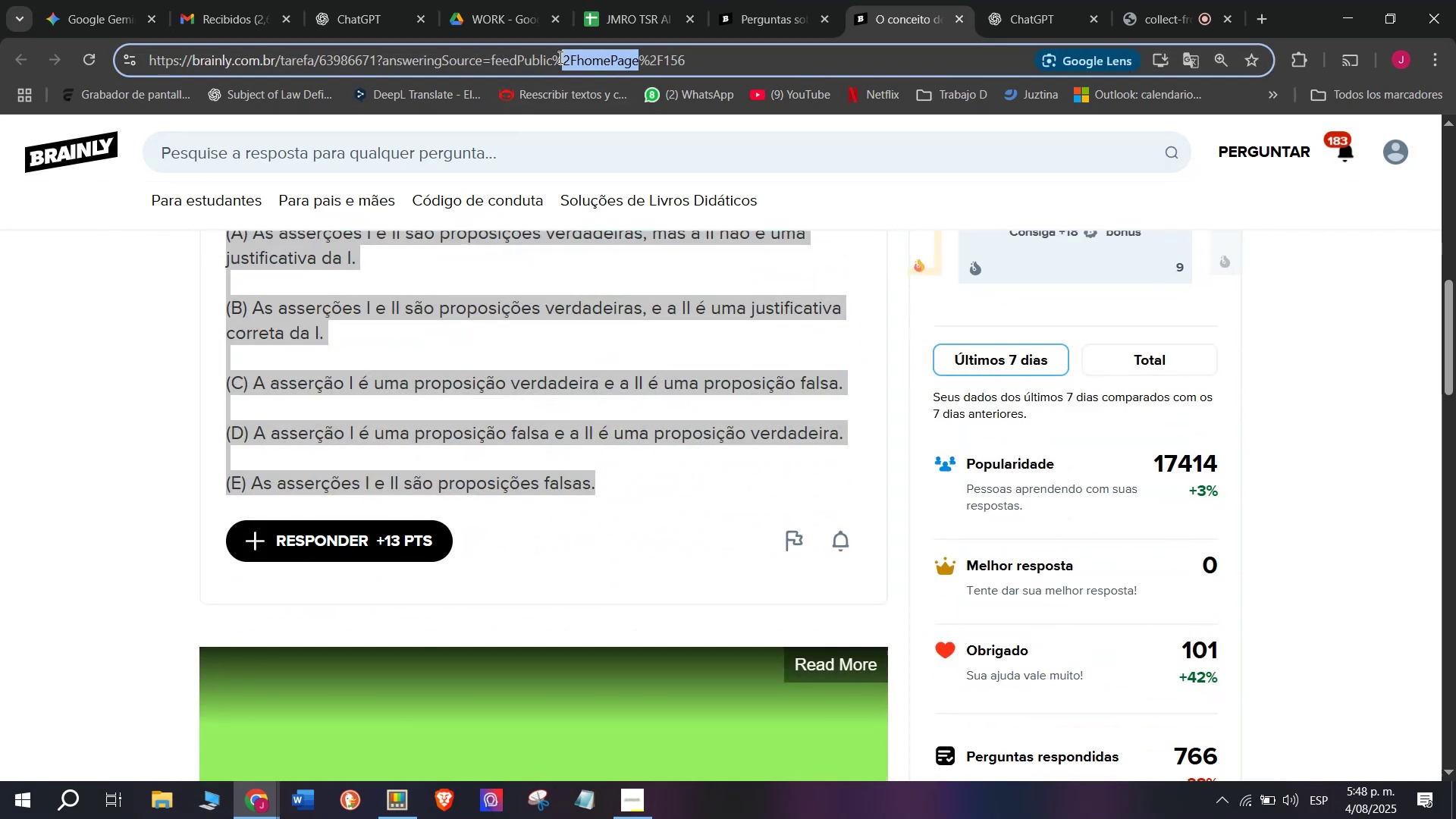 
triple_click([559, 57])
 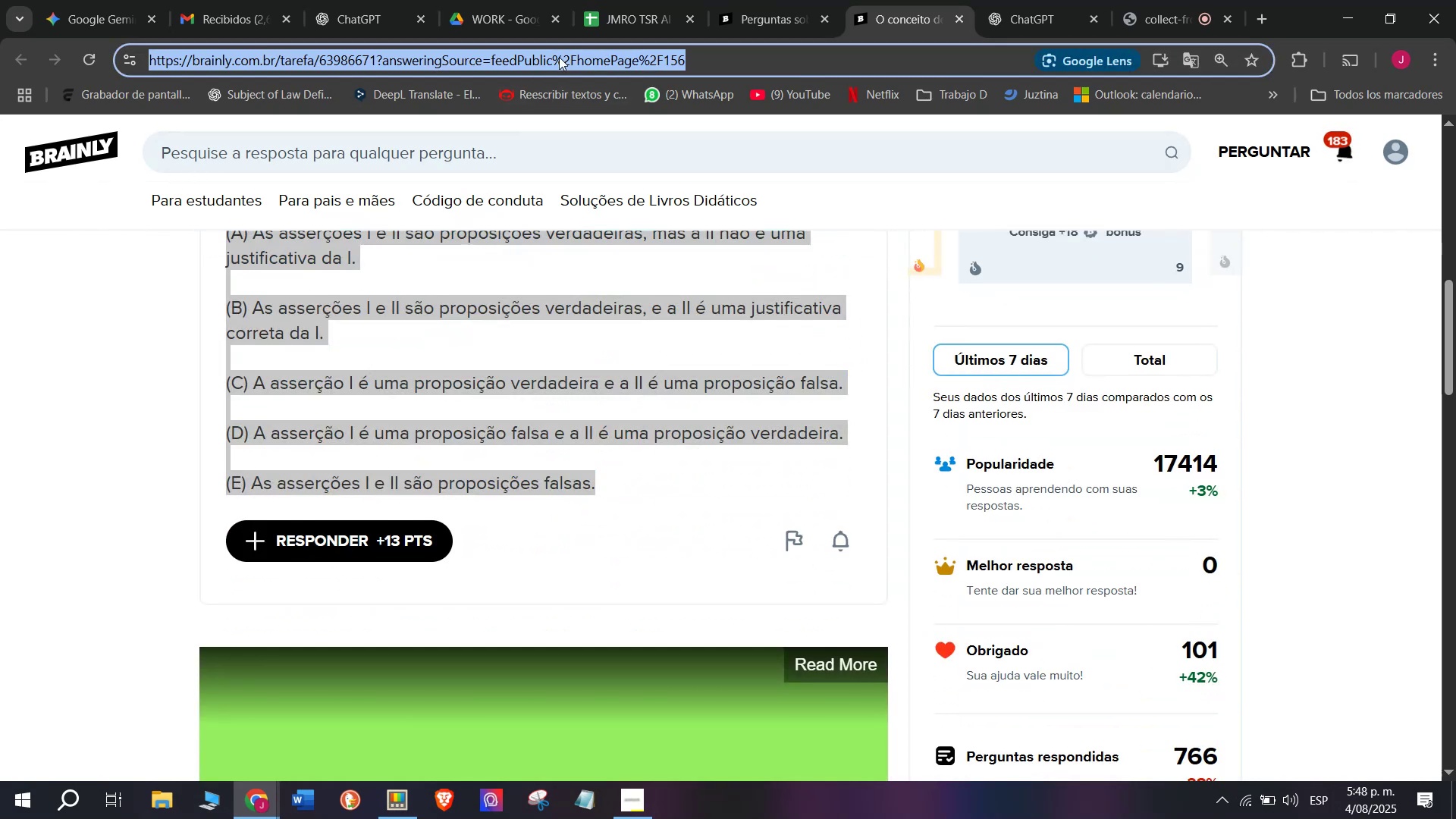 
triple_click([559, 57])
 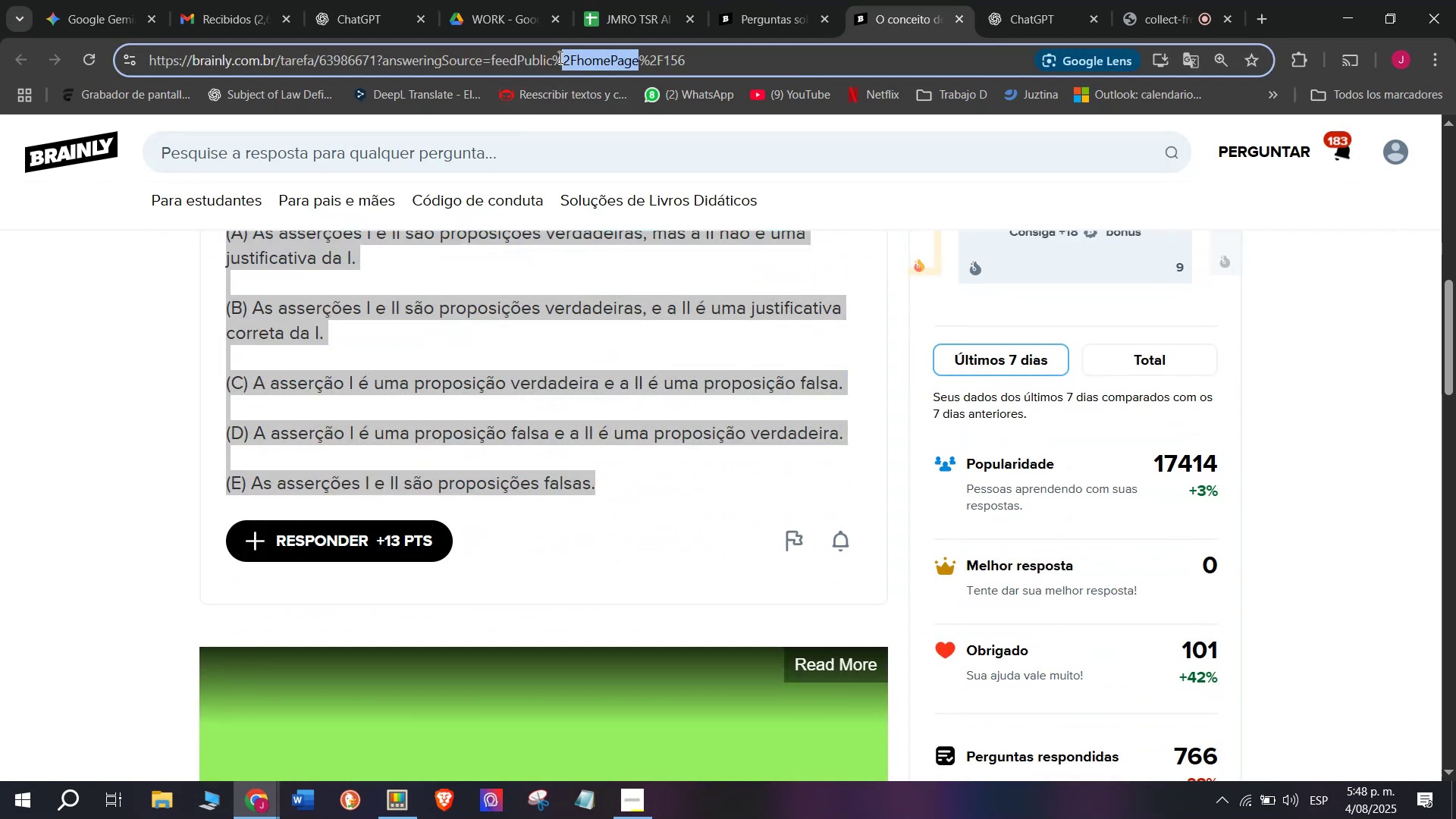 
key(Control+ControlLeft)
 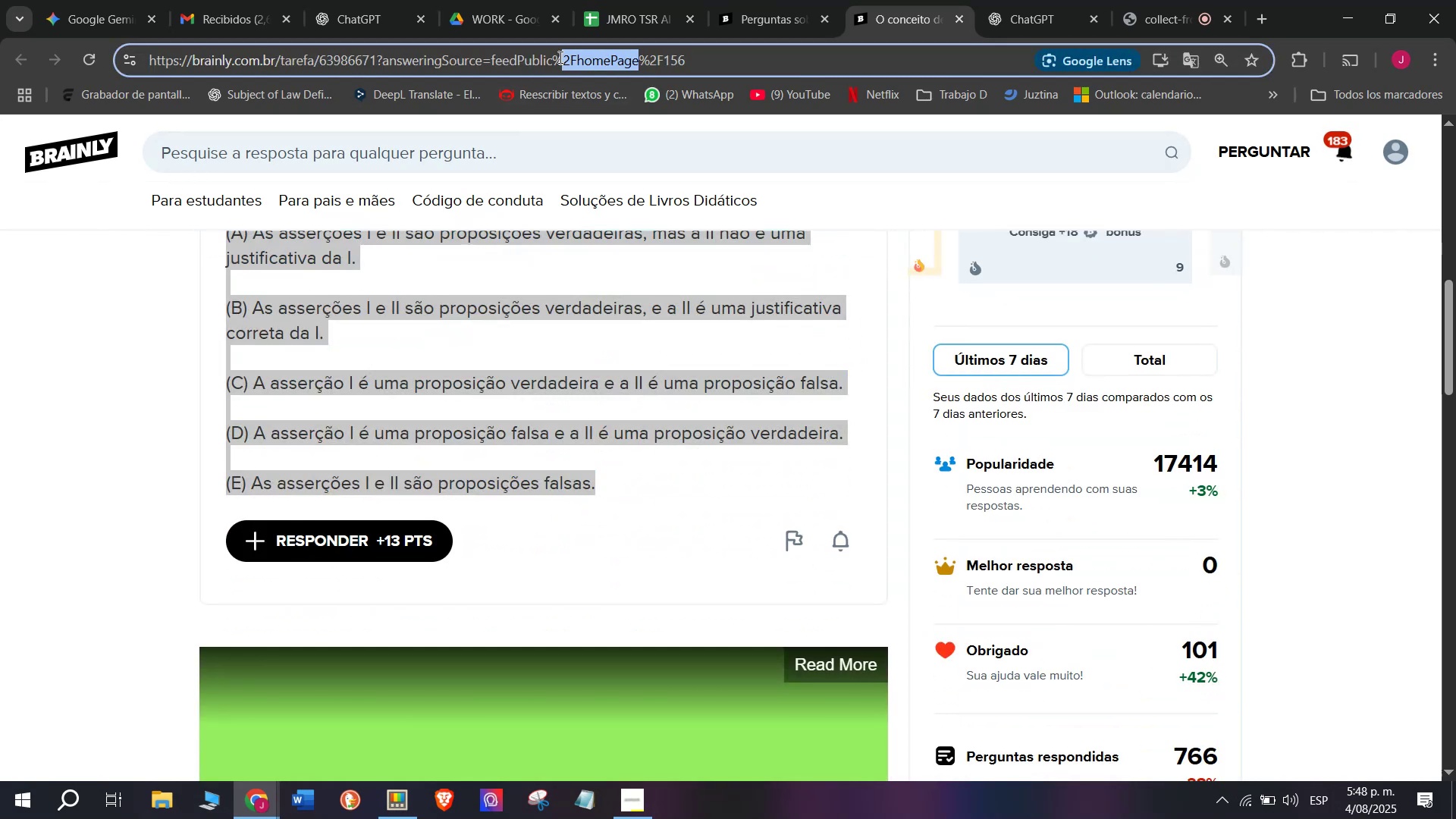 
triple_click([559, 57])
 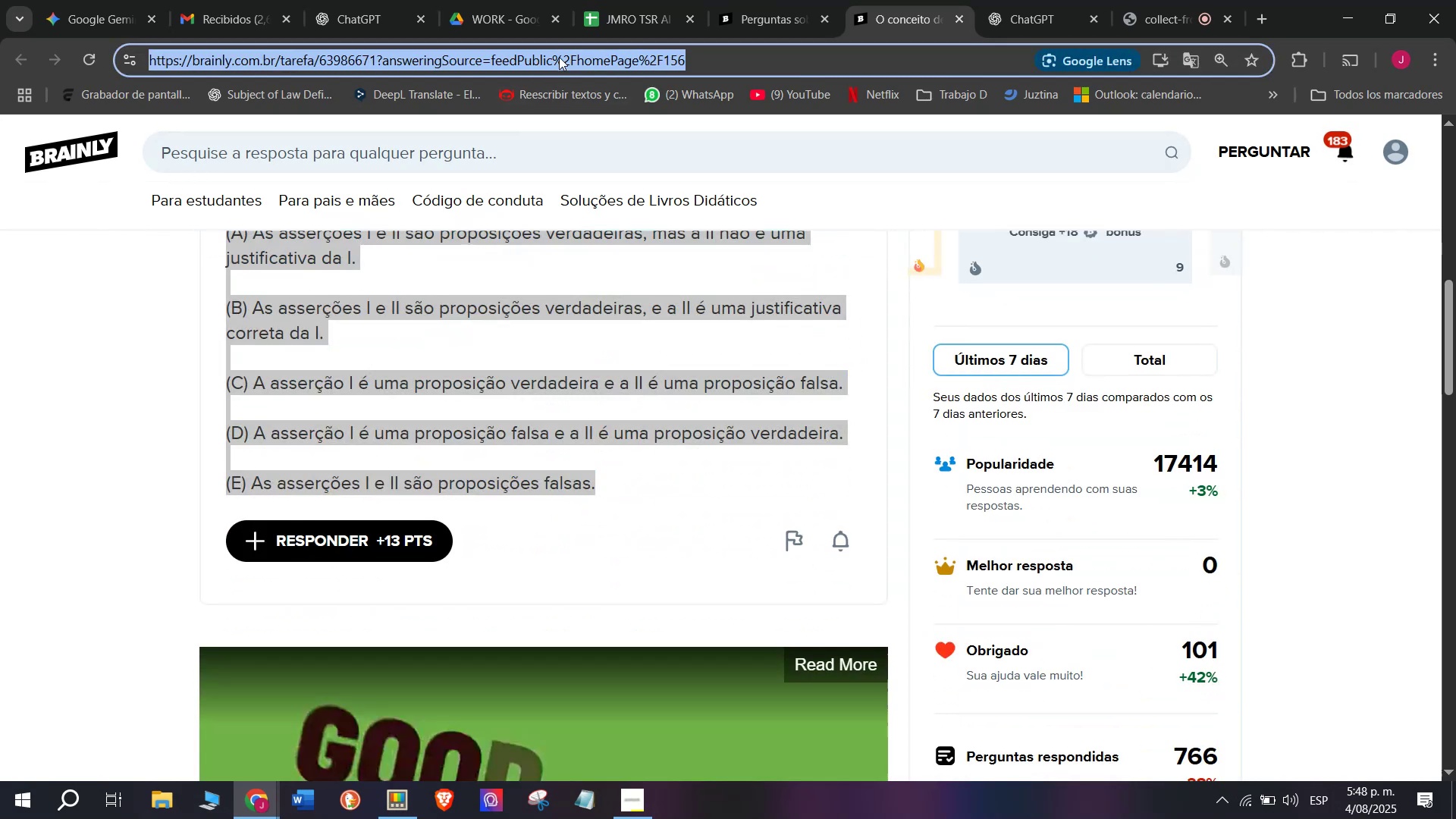 
triple_click([559, 57])
 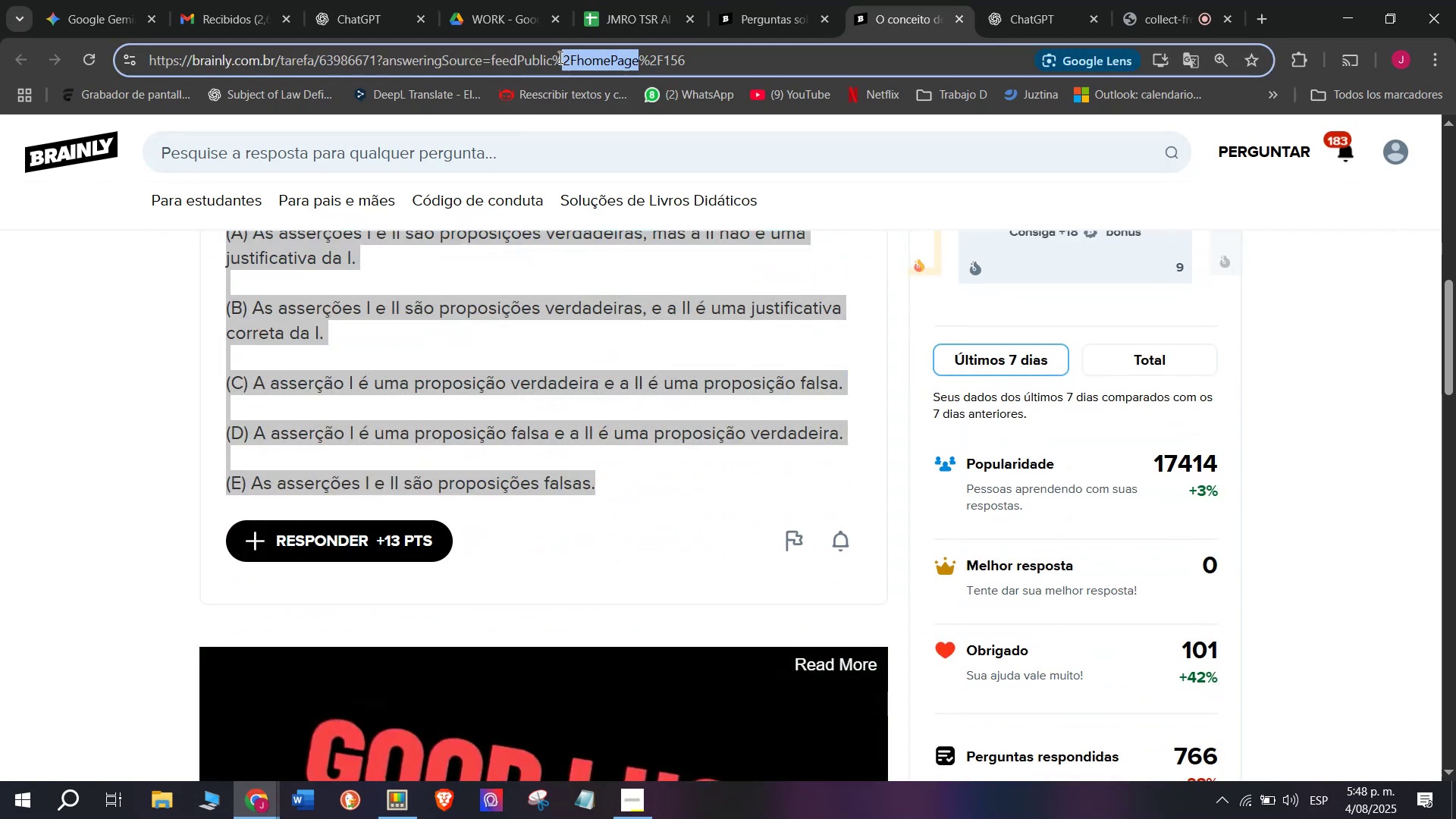 
triple_click([559, 57])
 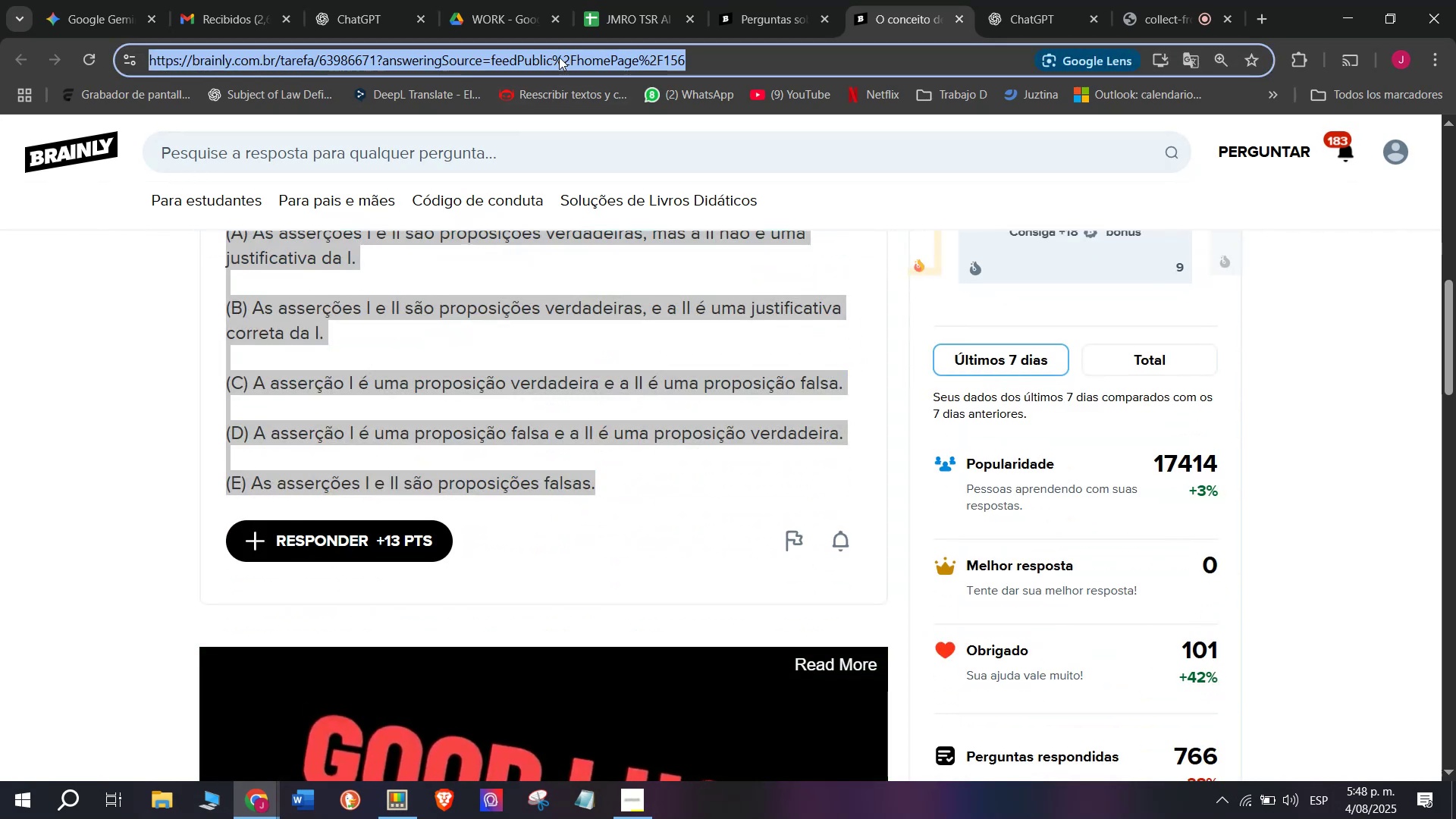 
key(Control+C)
 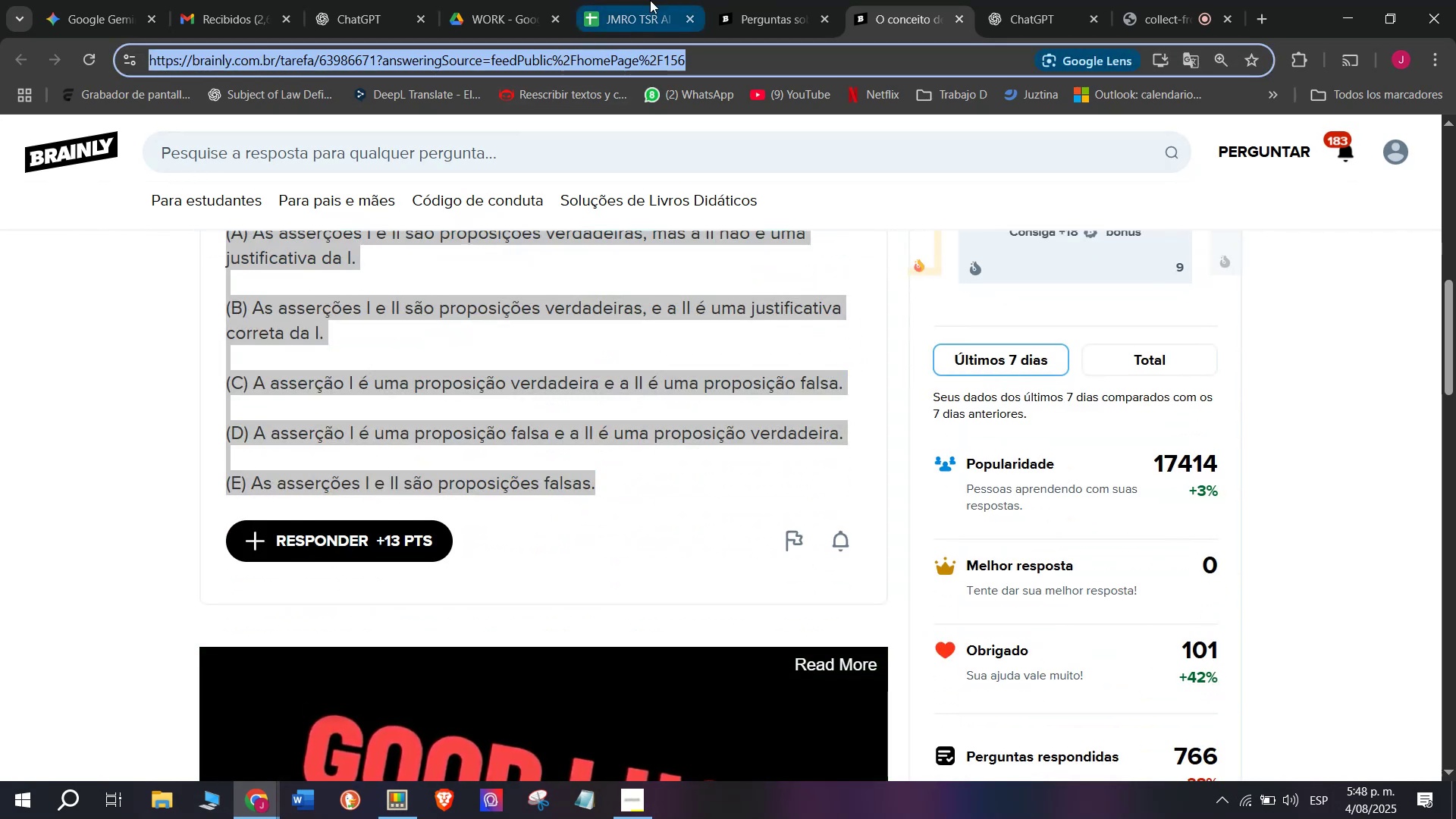 
left_click([649, 0])
 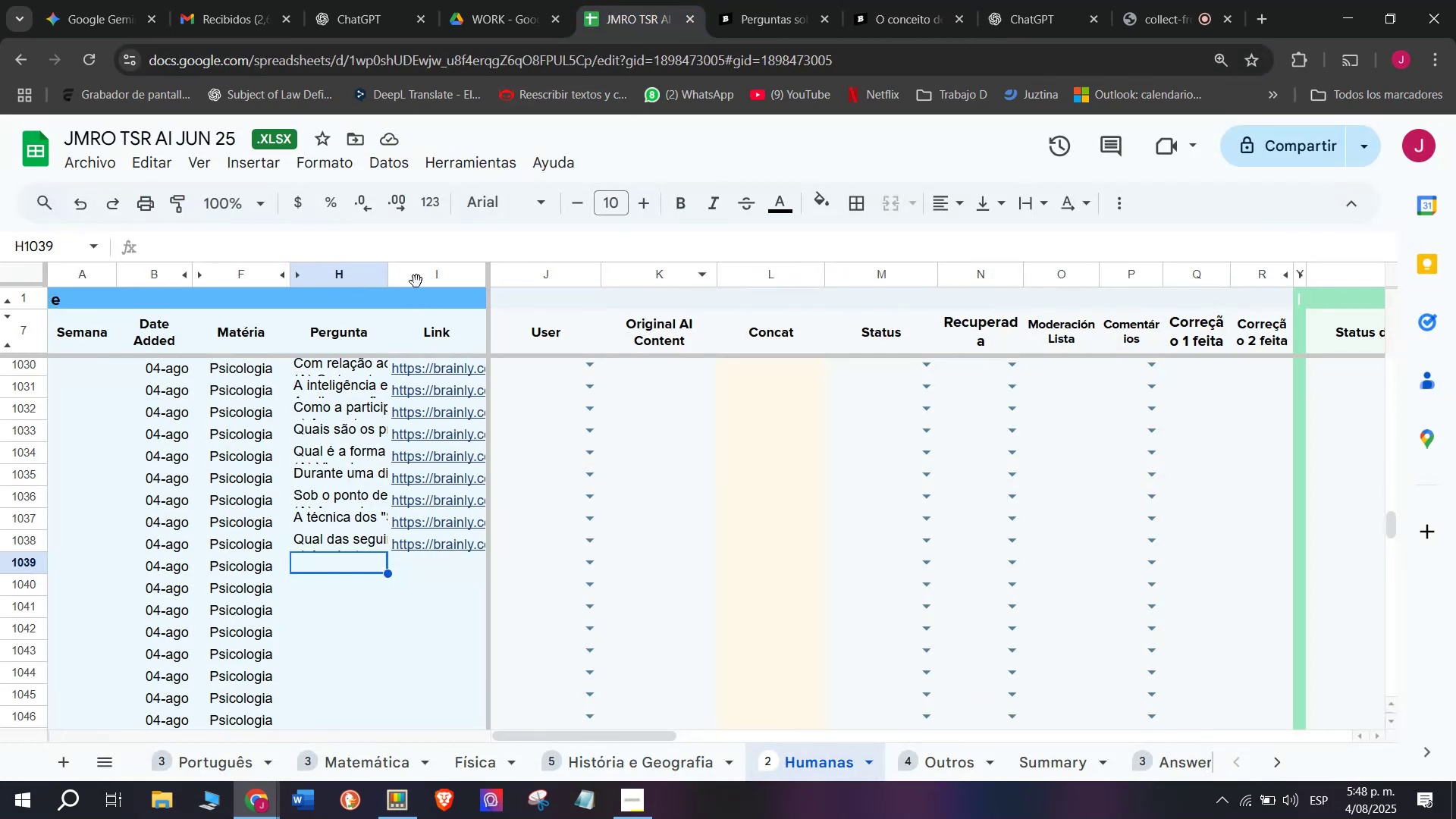 
left_click([420, 246])
 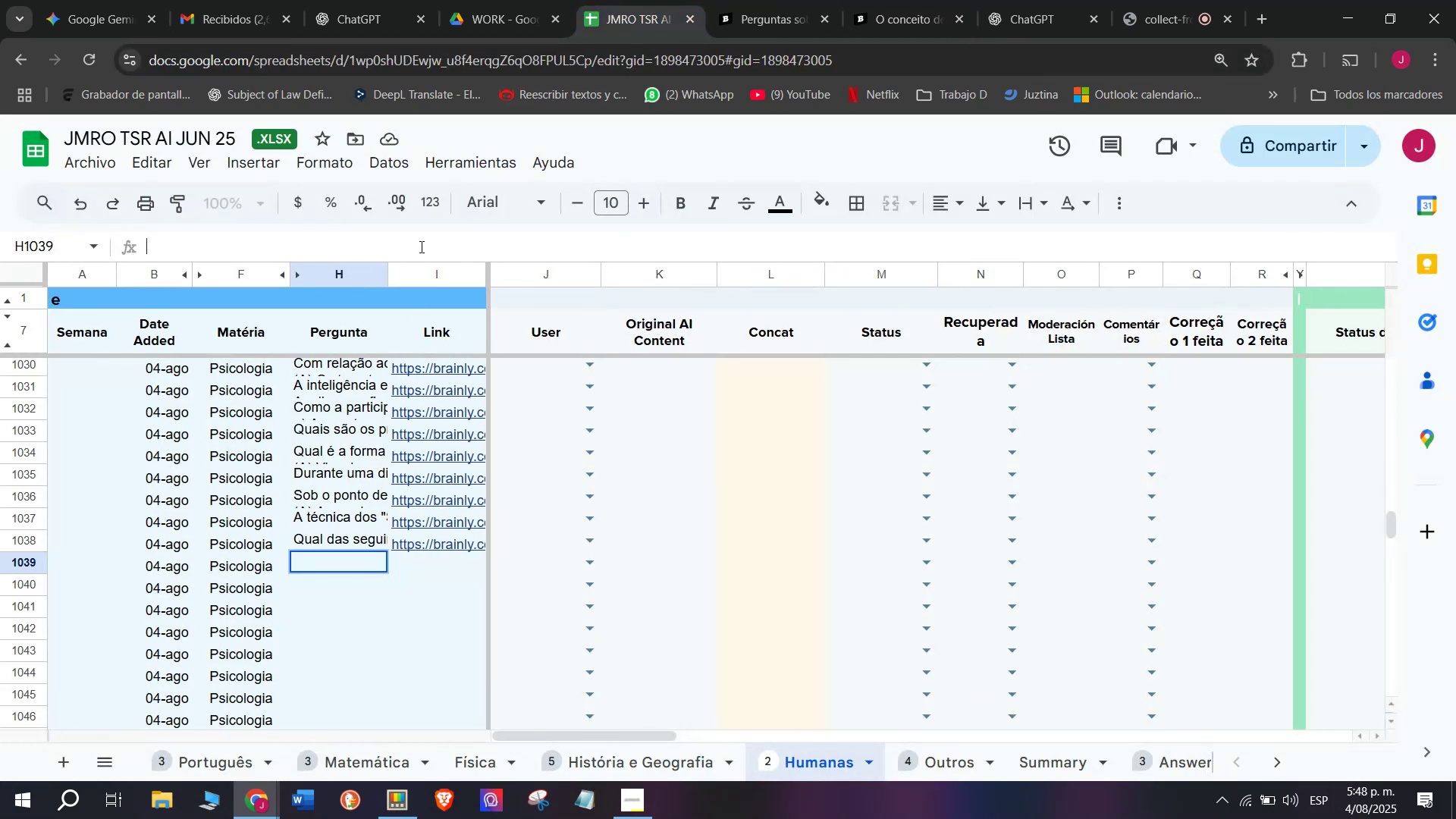 
key(Meta+V)
 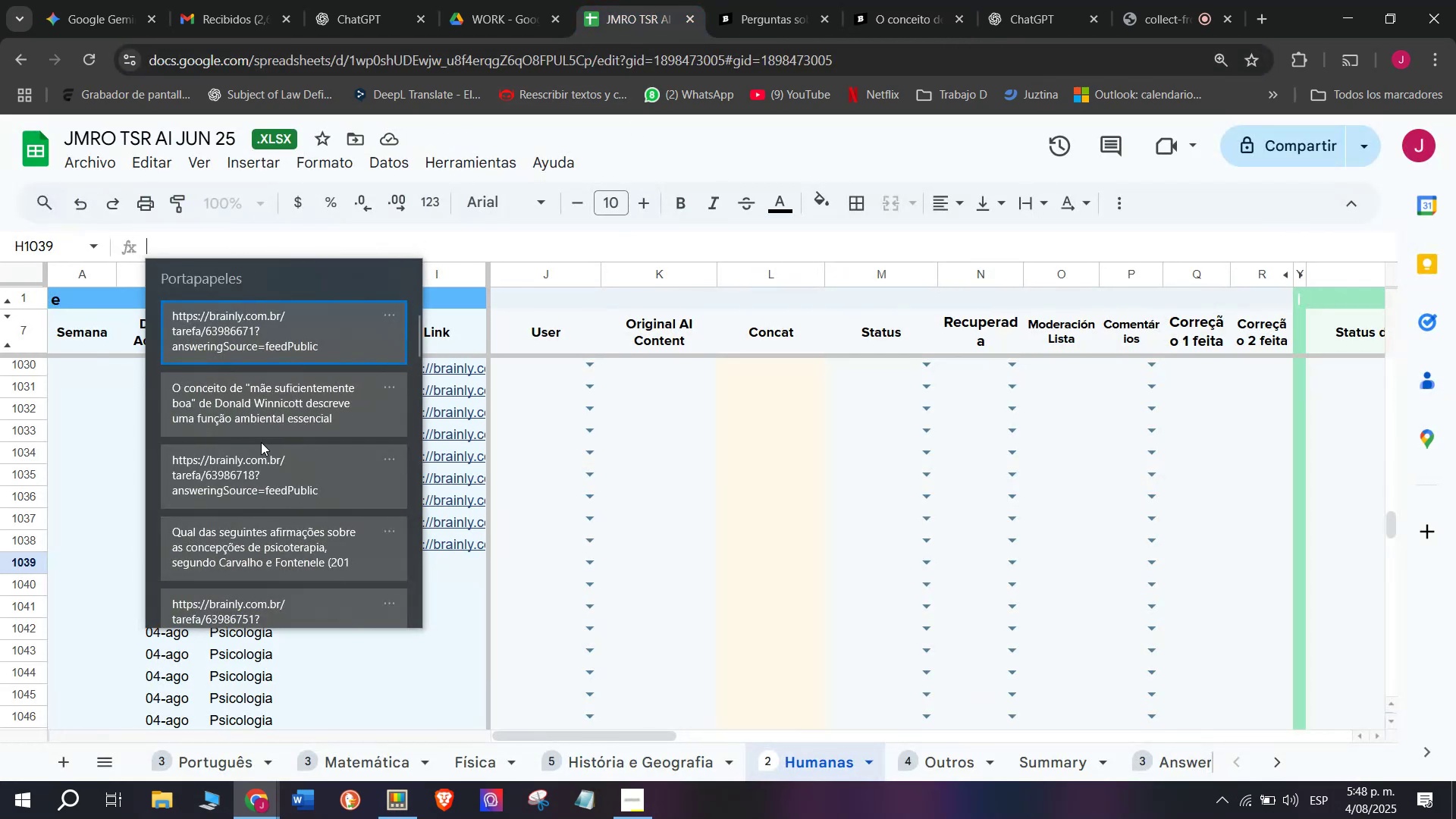 
left_click([275, 407])
 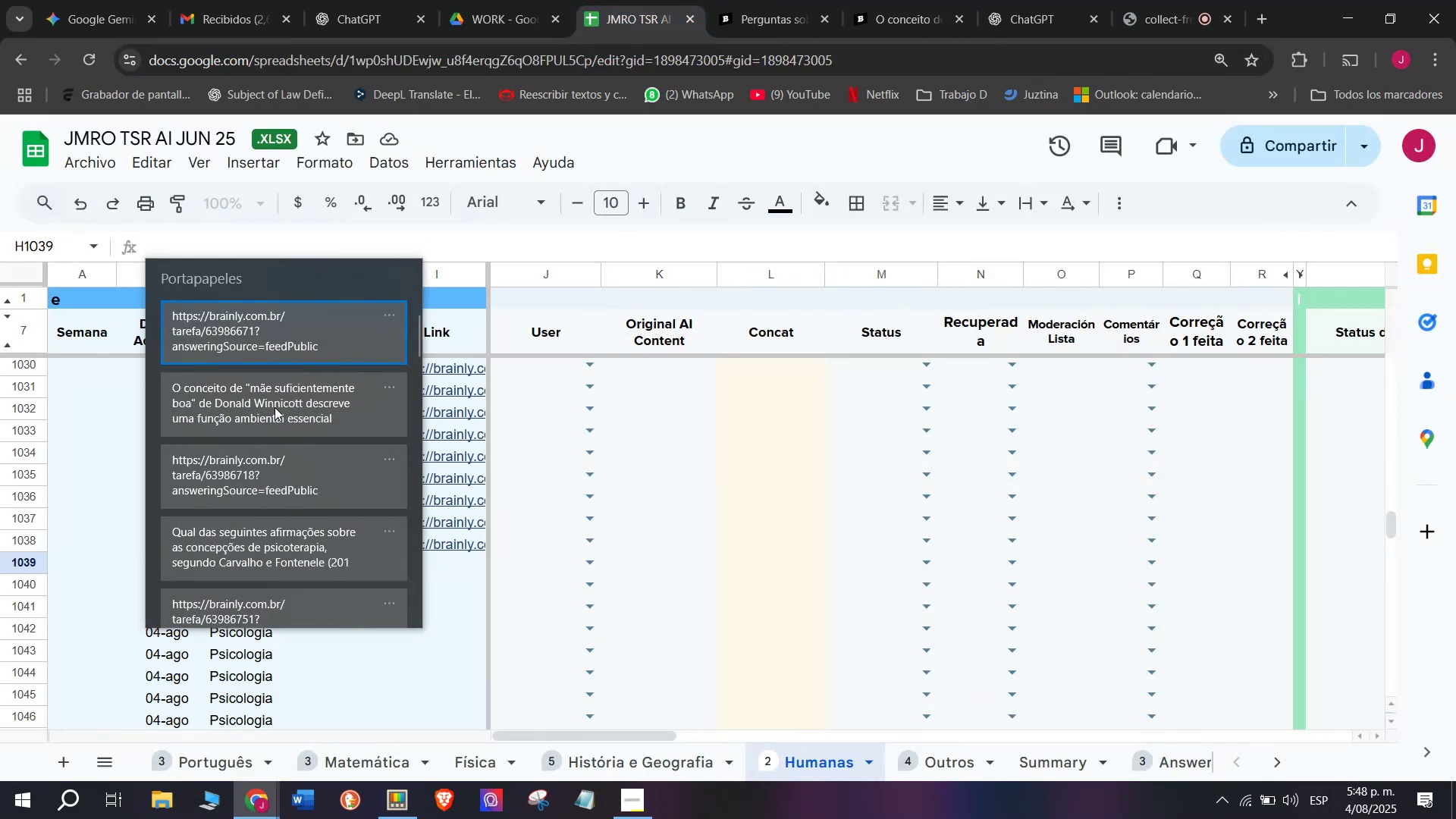 
key(Control+ControlLeft)
 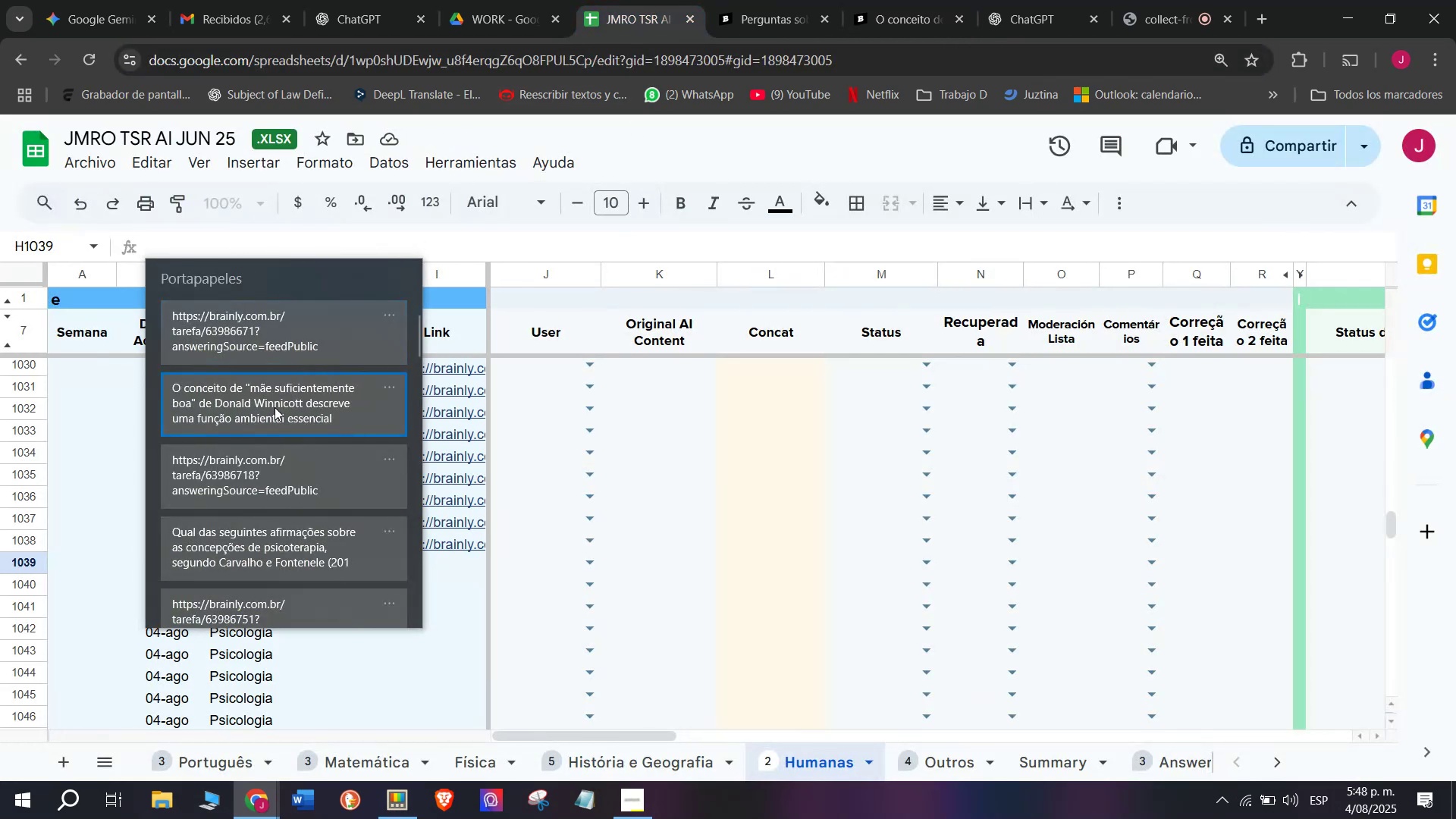 
key(Control+V)
 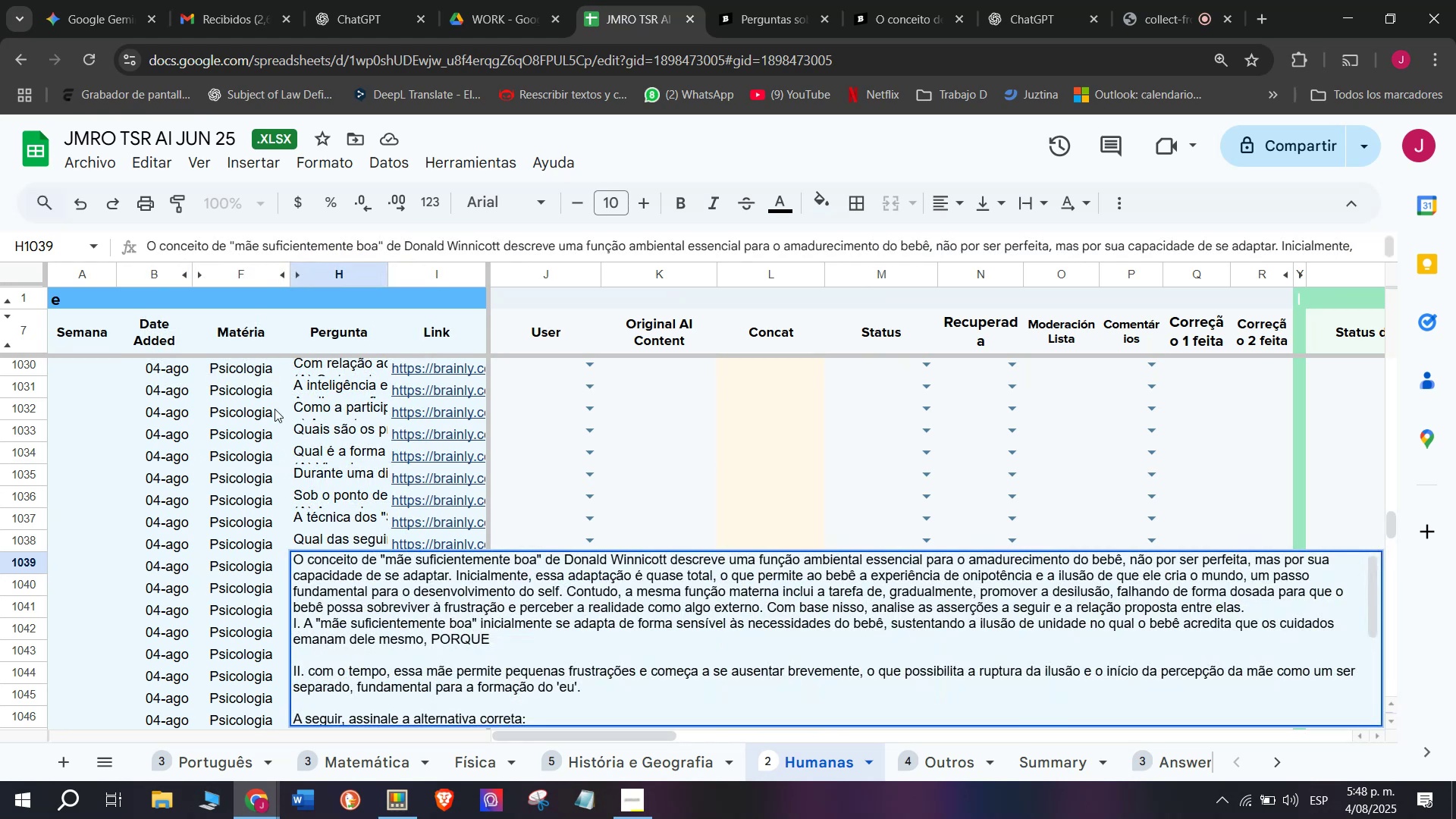 
key(Enter)
 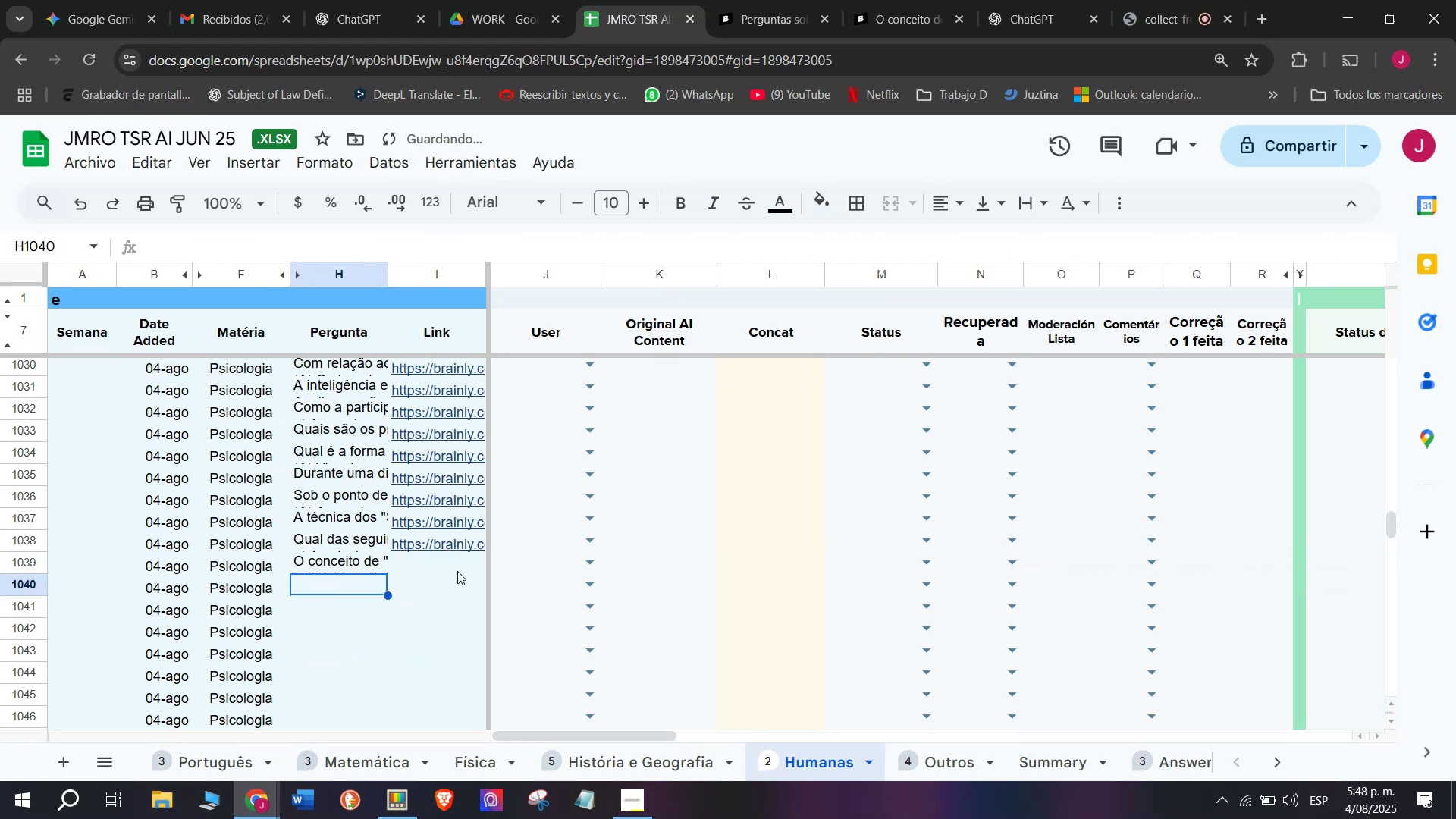 
left_click([451, 567])
 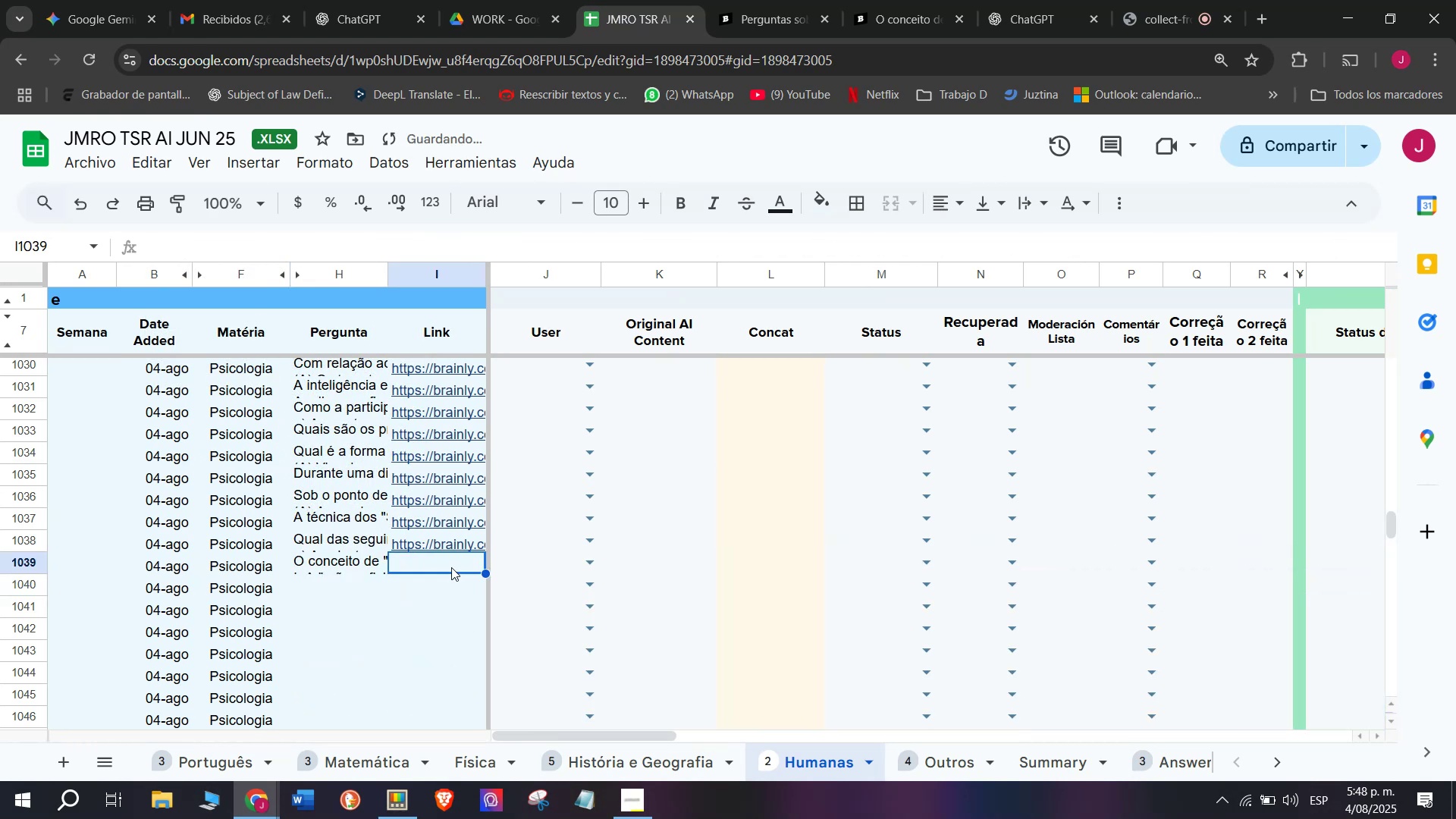 
key(Meta+V)
 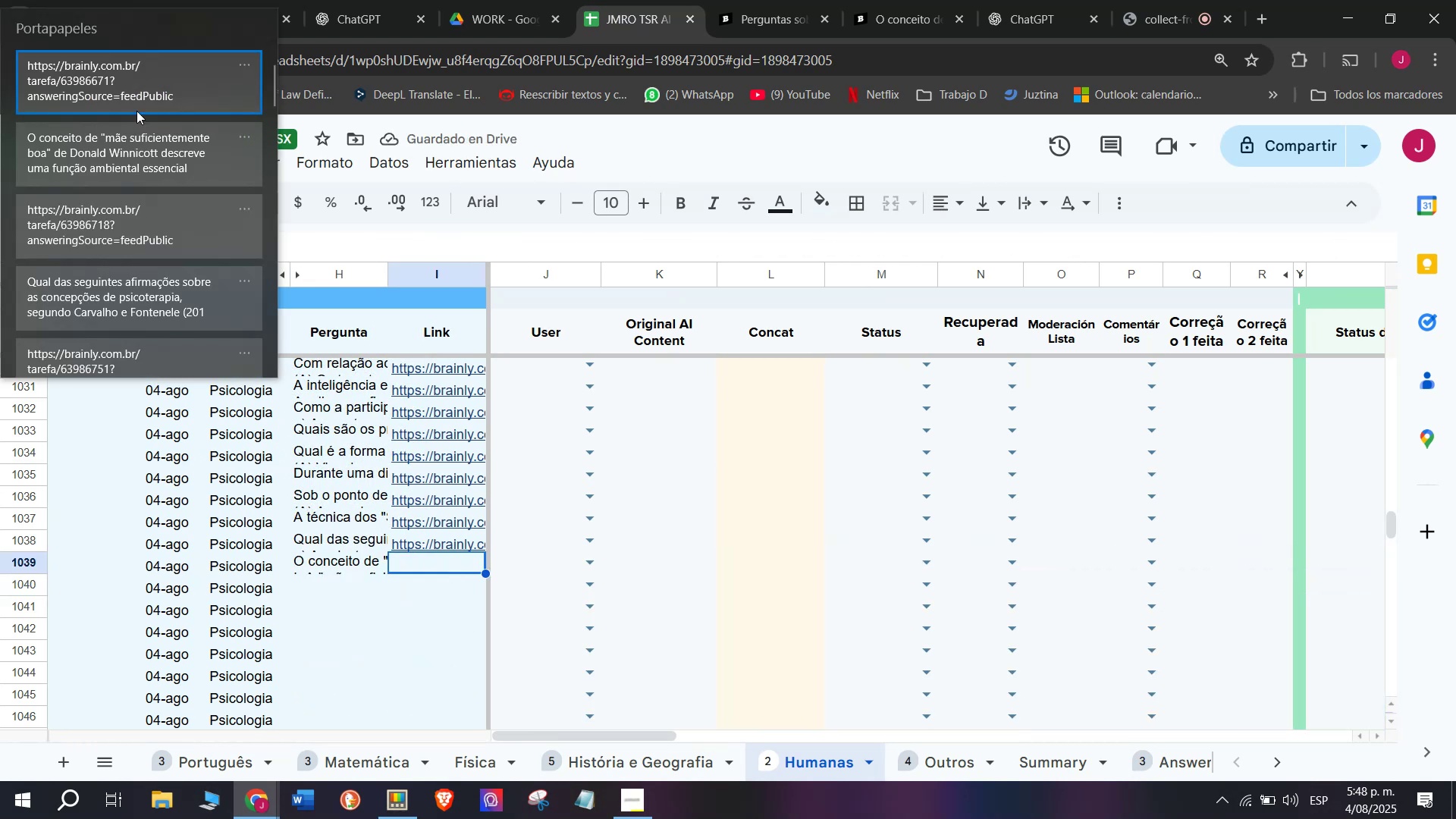 
left_click([142, 79])
 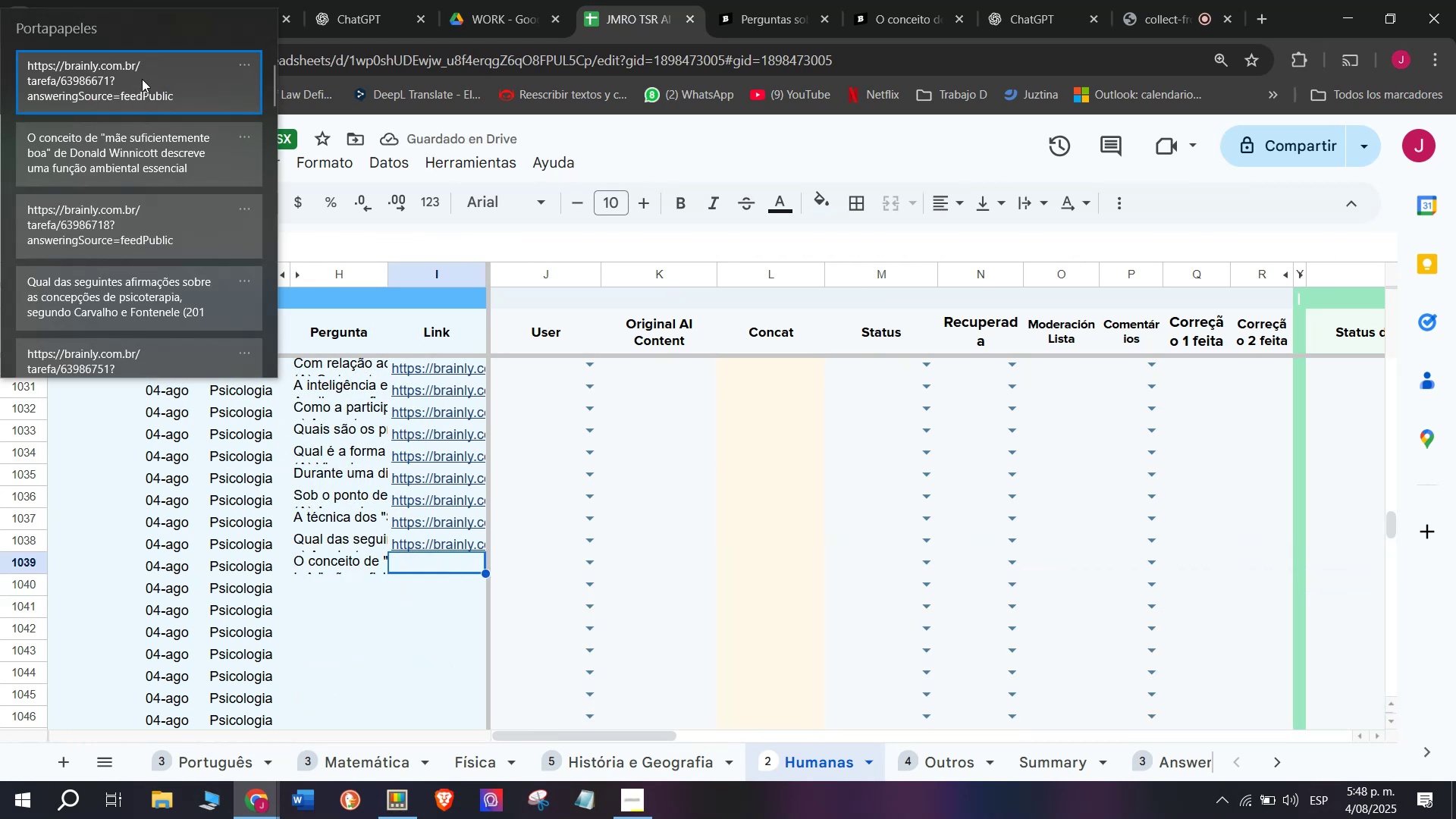 
key(Control+ControlLeft)
 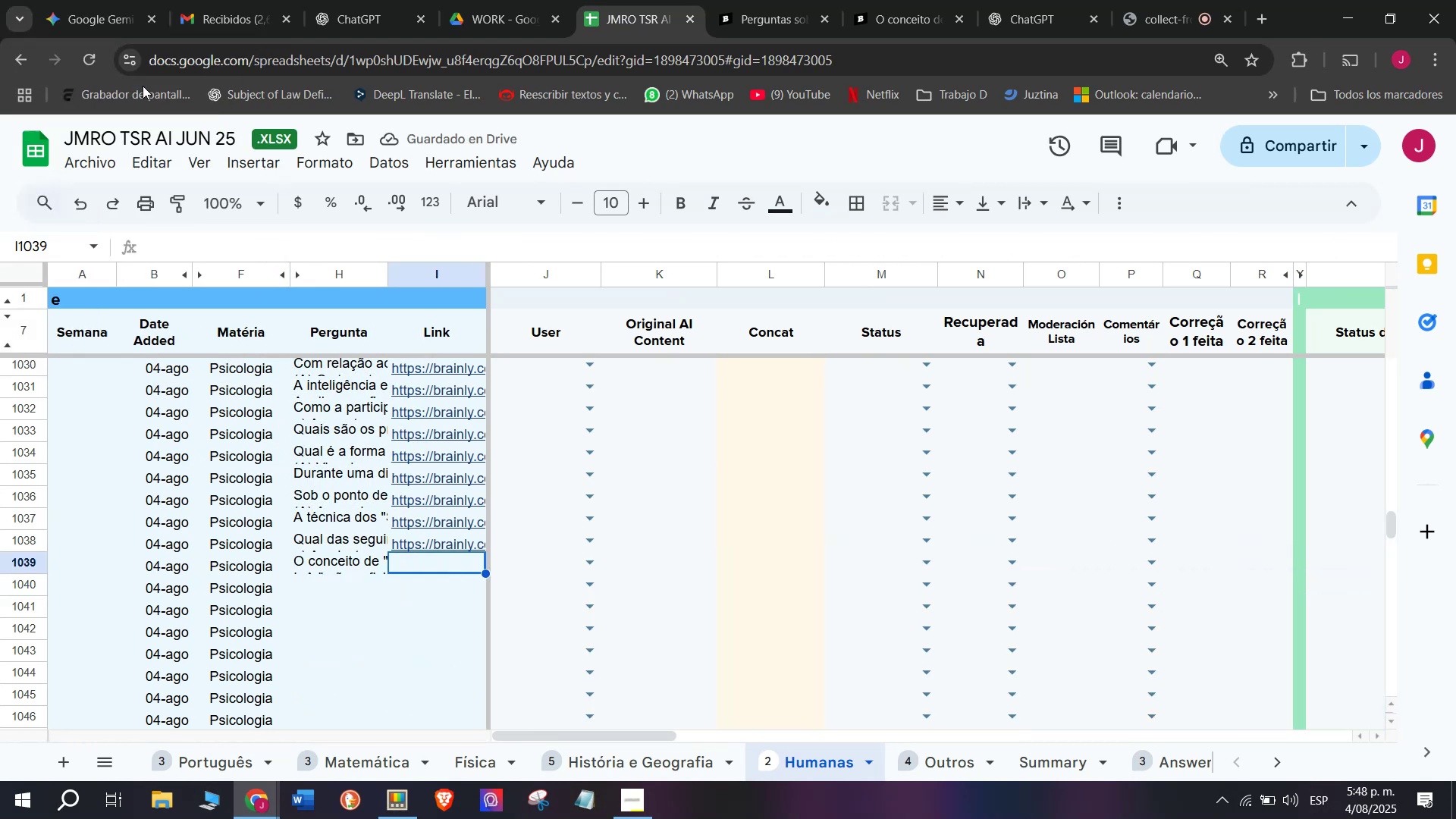 
key(Control+V)
 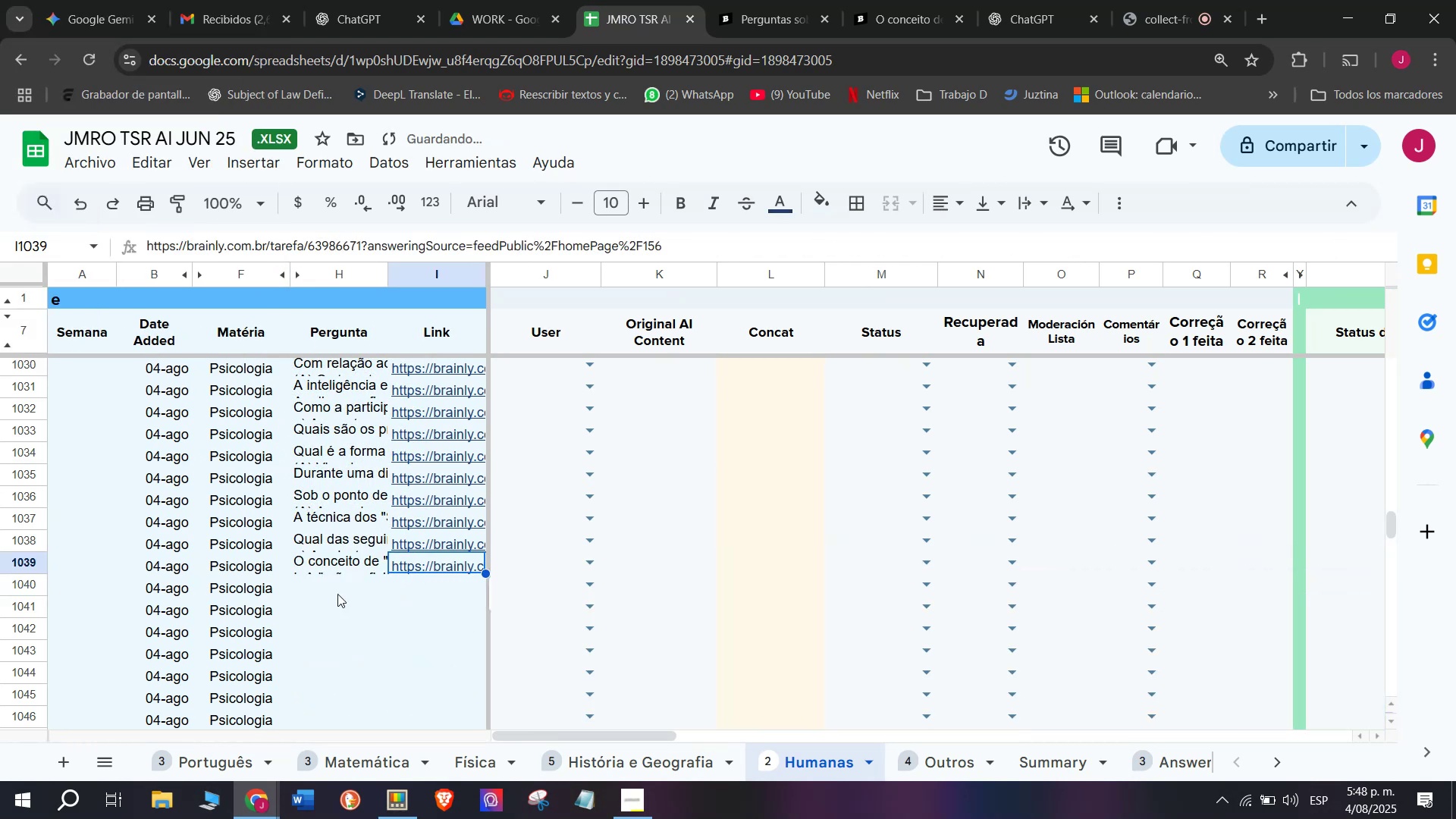 
left_click([335, 594])
 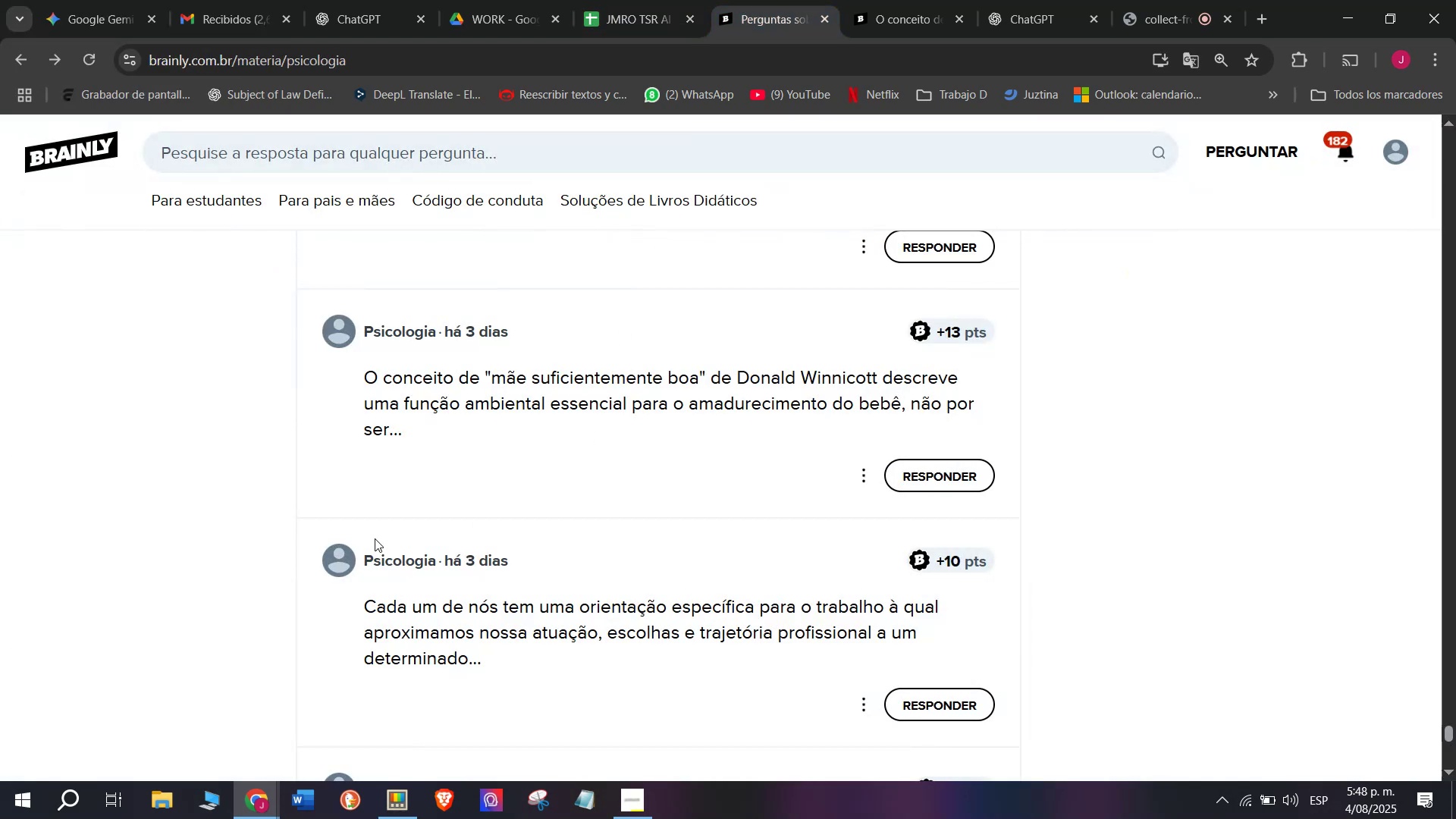 
scroll: coordinate [458, 546], scroll_direction: down, amount: 1.0
 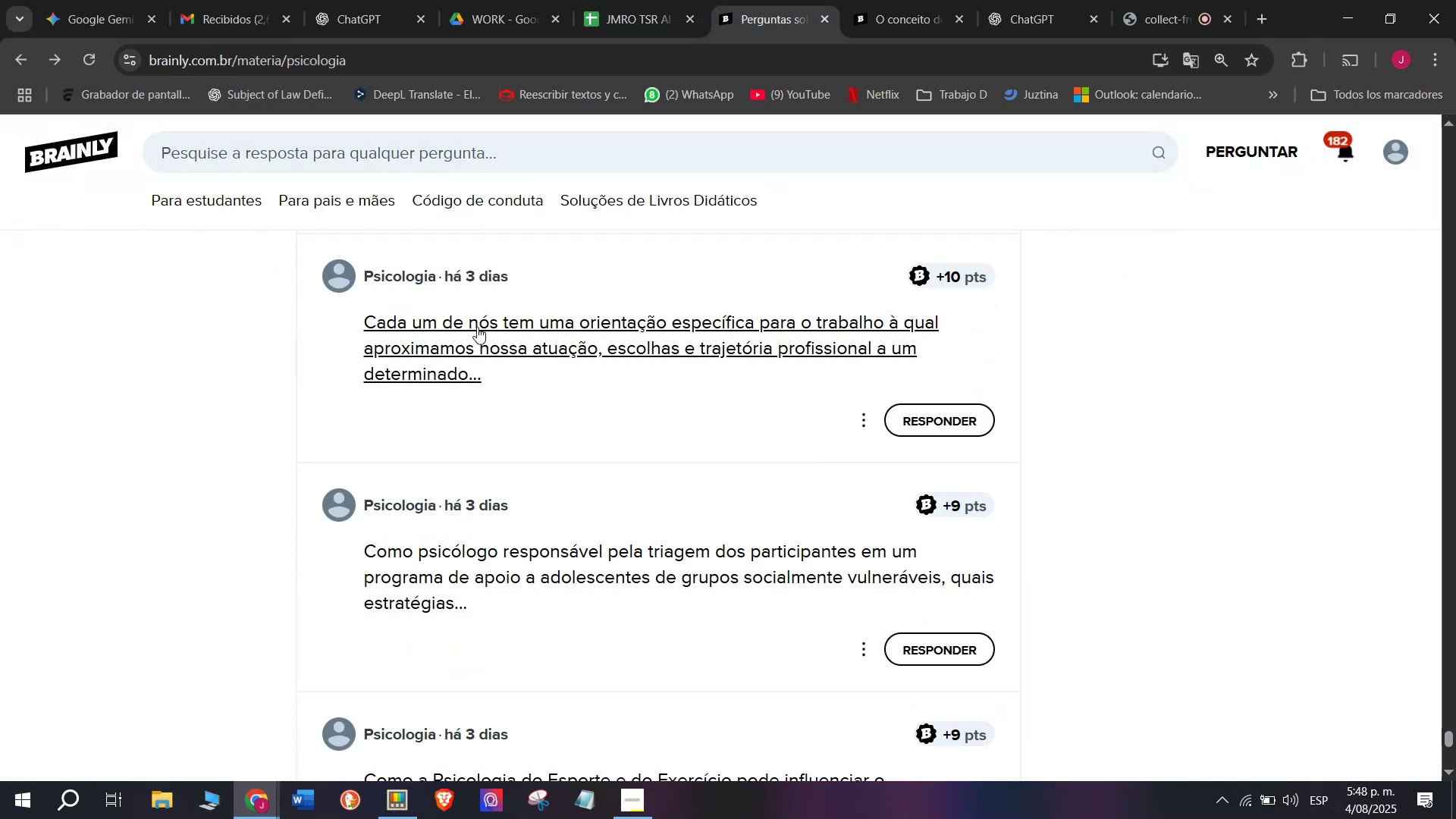 
right_click([482, 321])
 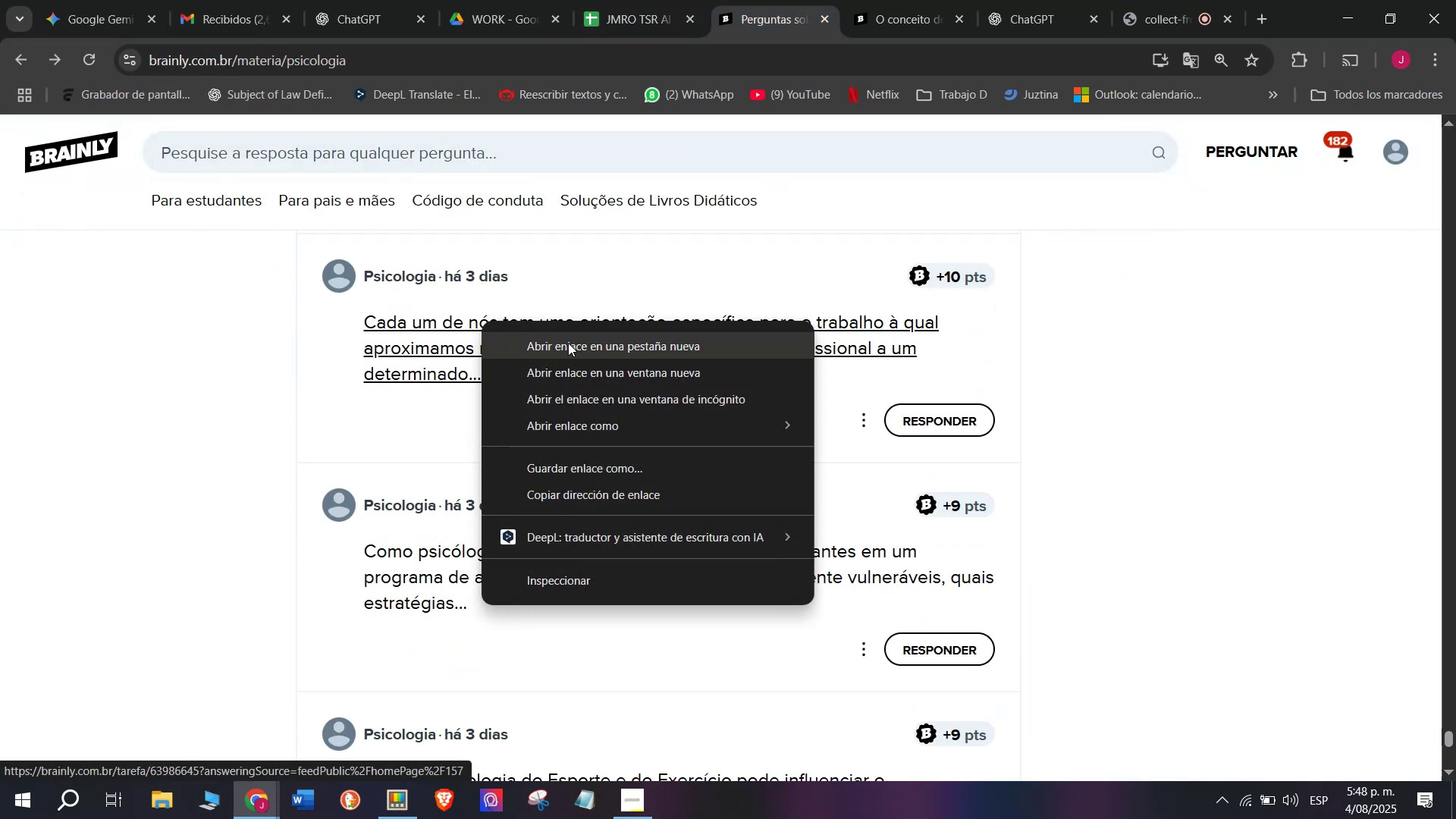 
left_click([570, 343])
 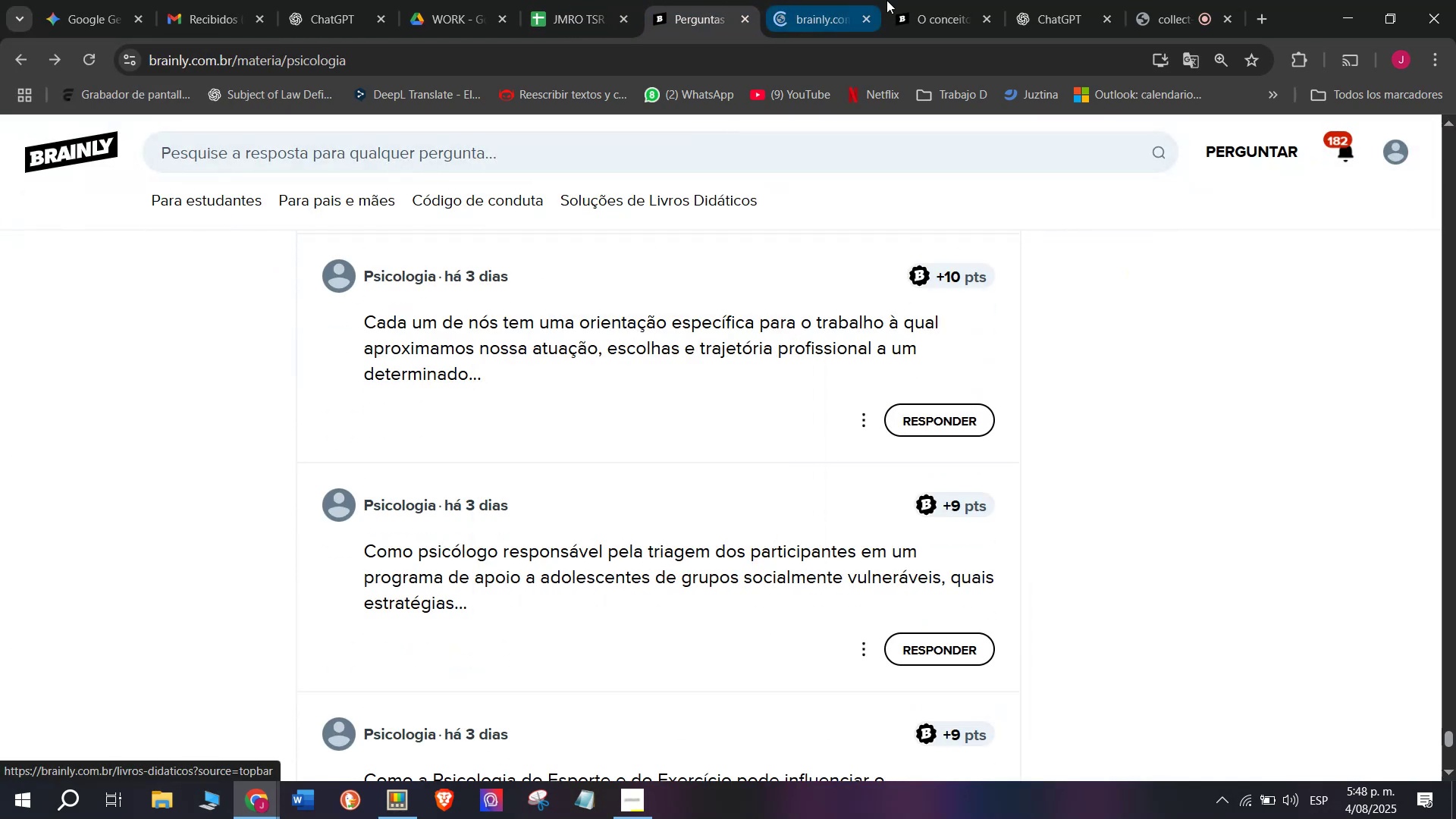 
left_click([952, 0])
 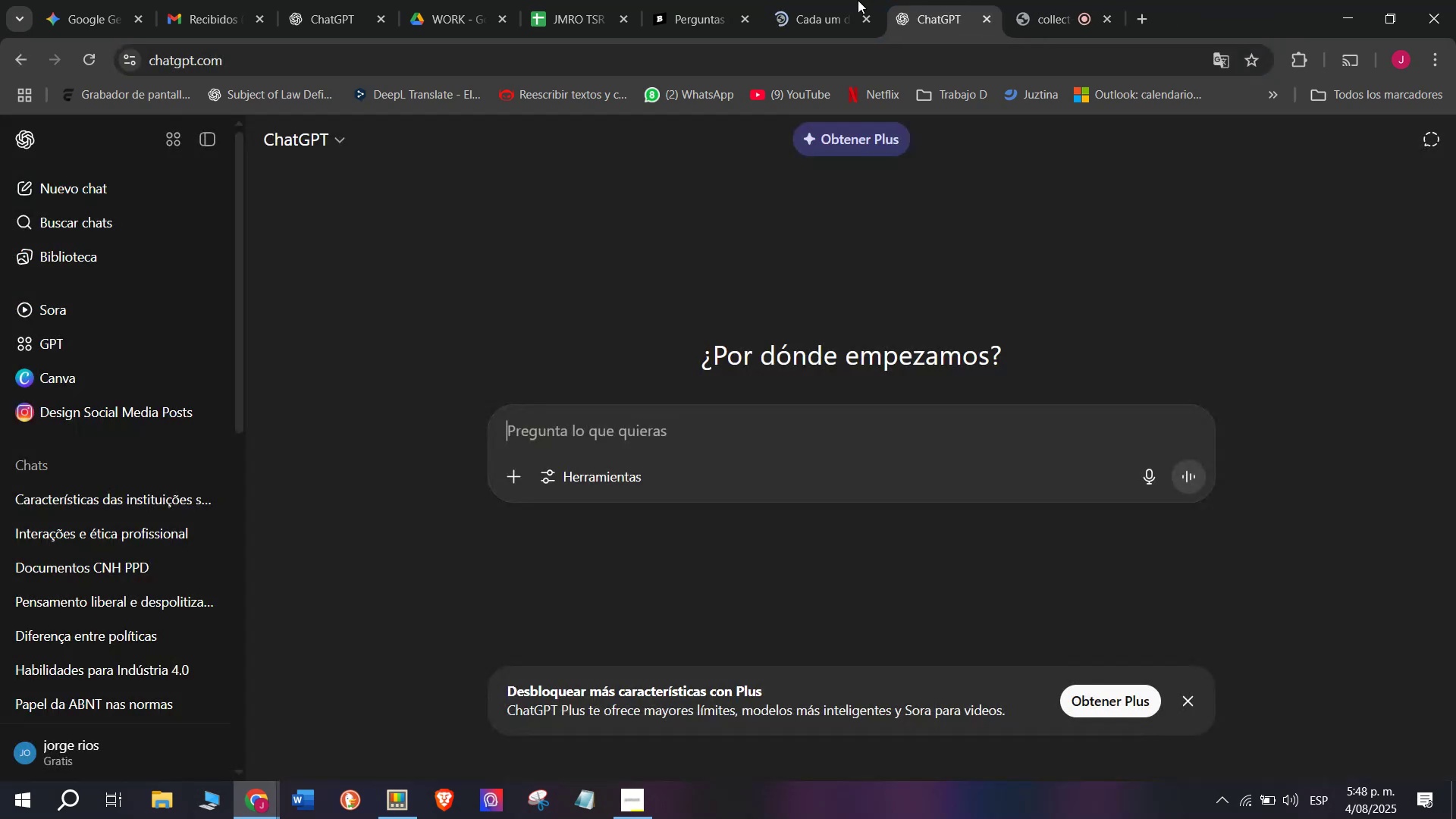 
left_click([815, 0])
 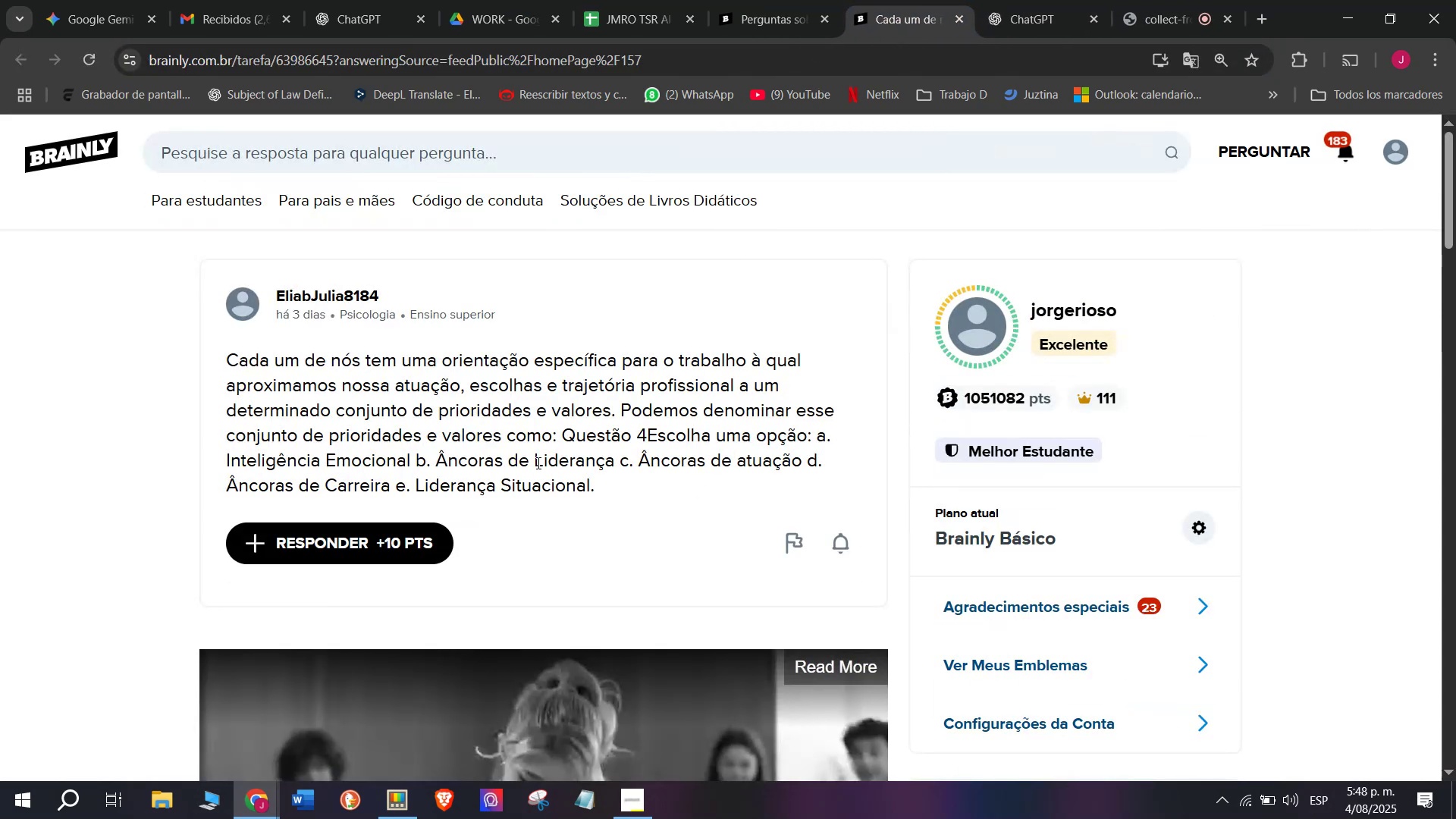 
double_click([542, 440])
 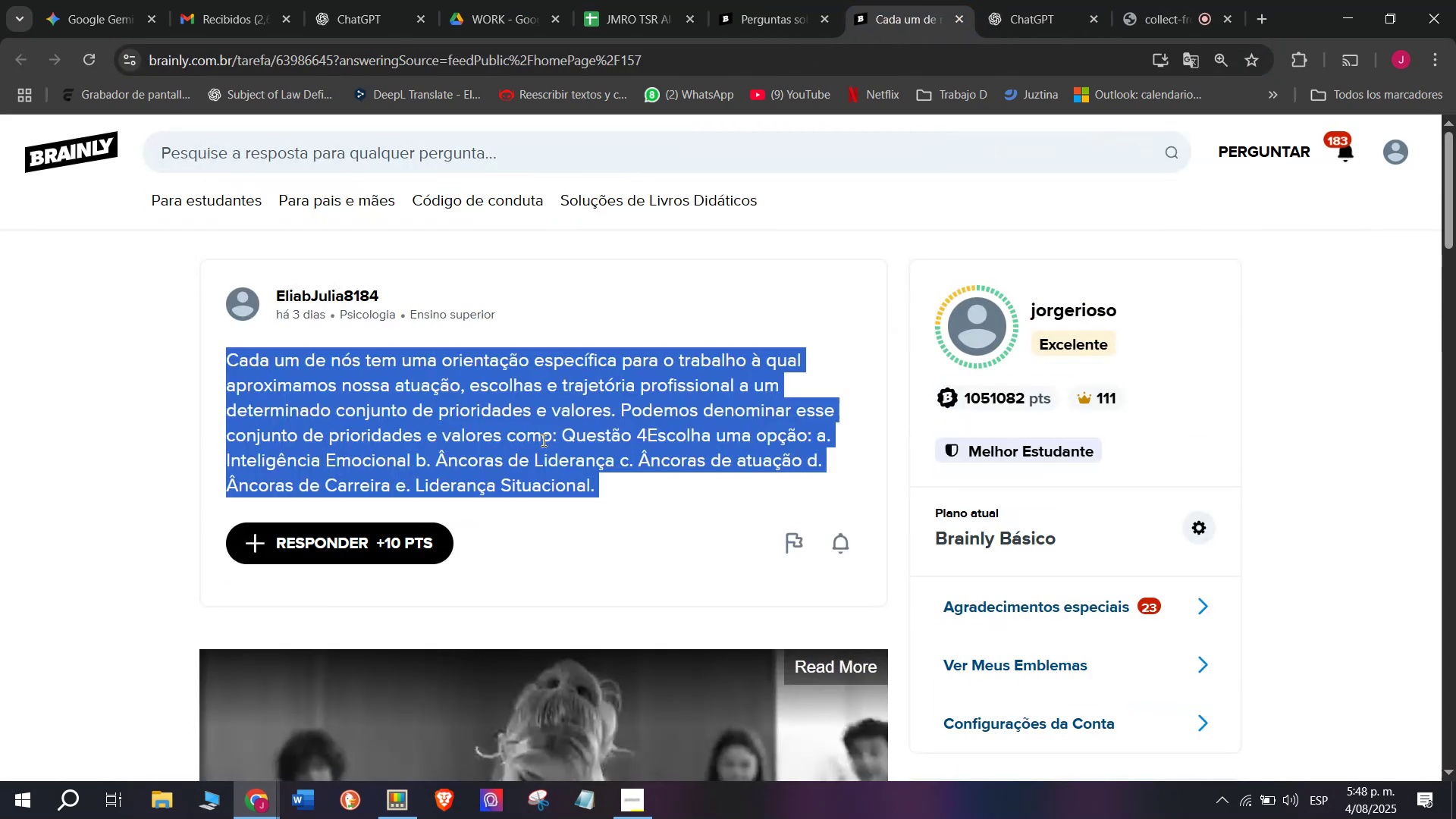 
triple_click([542, 440])
 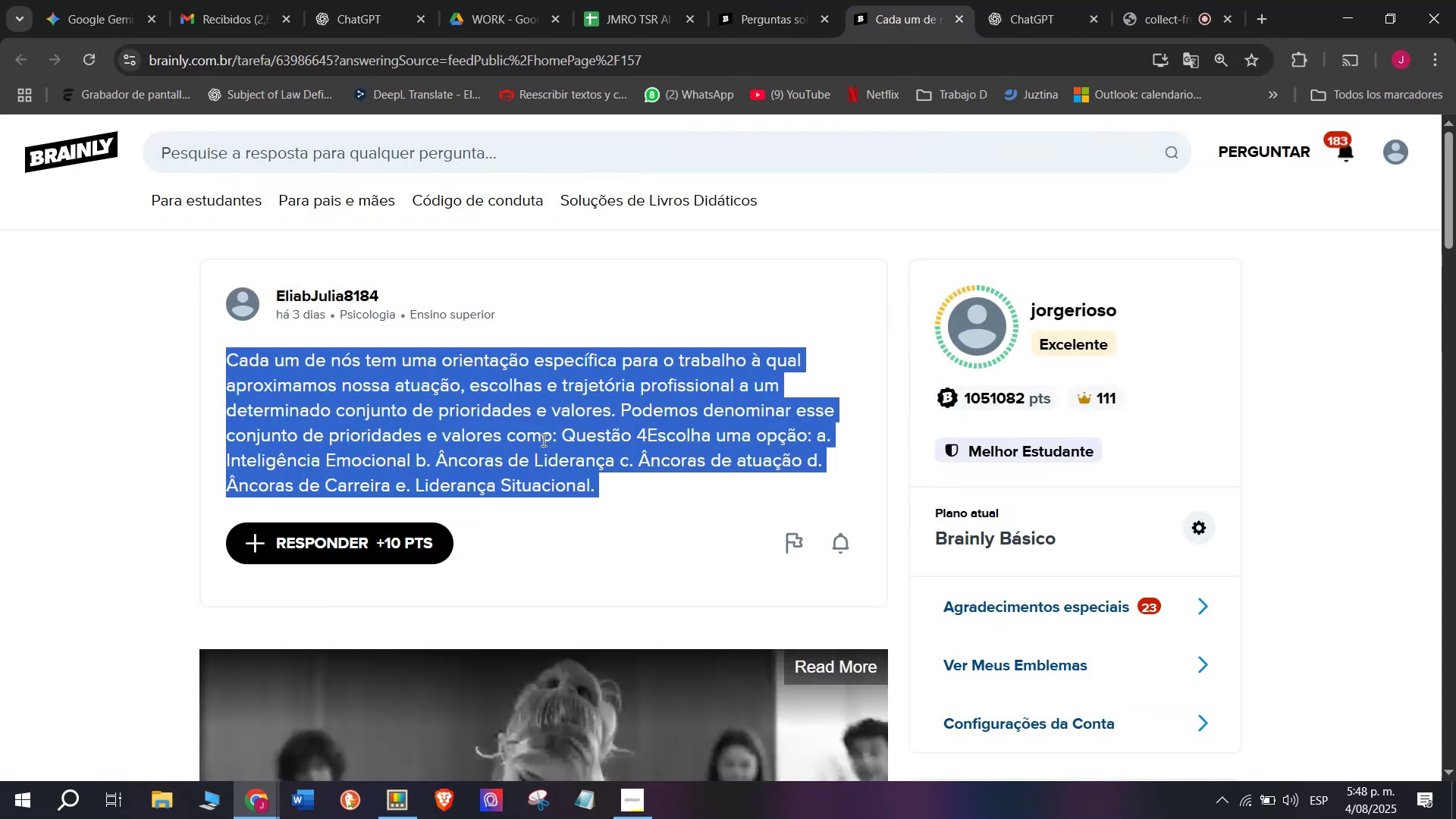 
key(Control+C)
 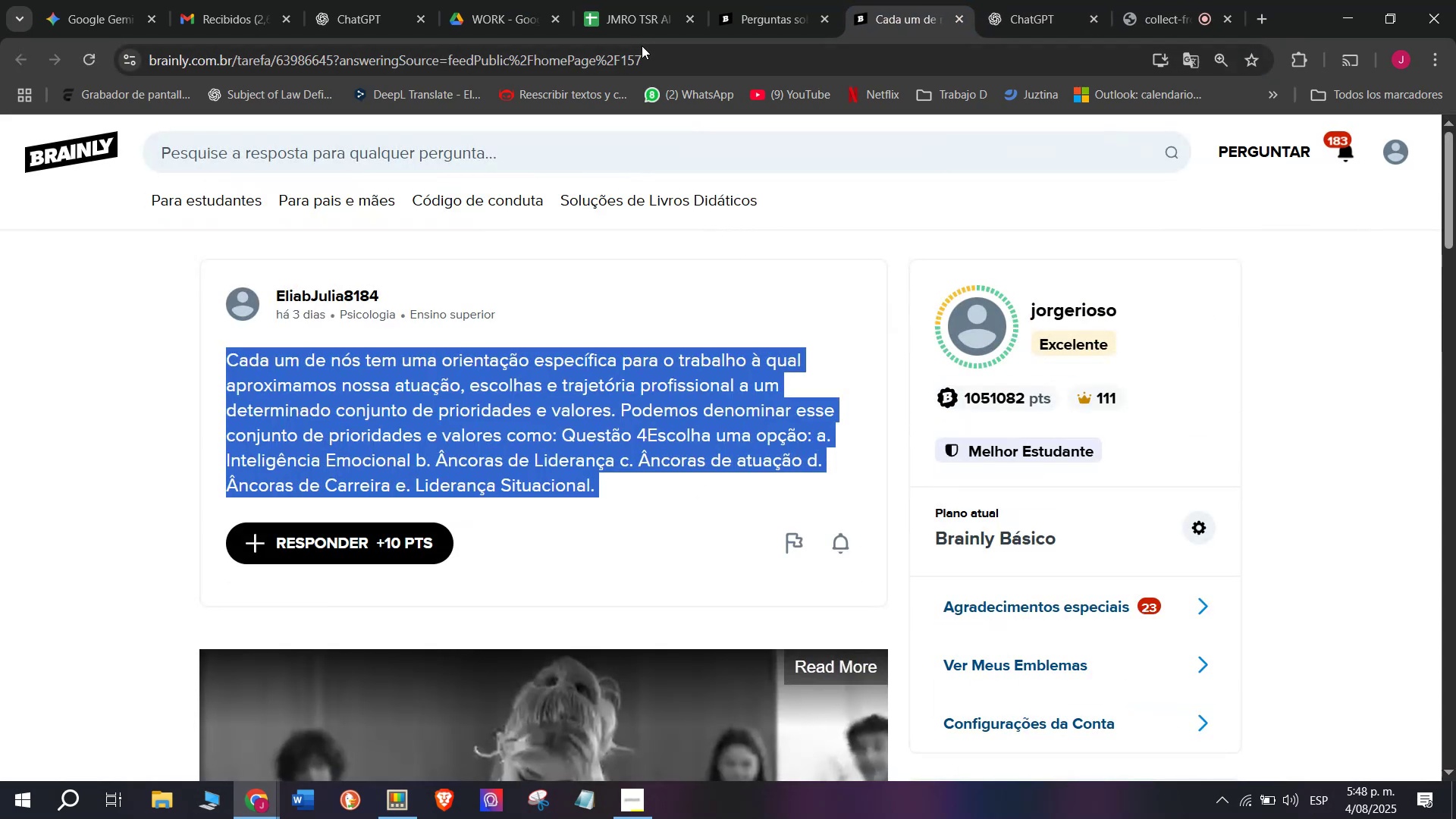 
double_click([644, 54])
 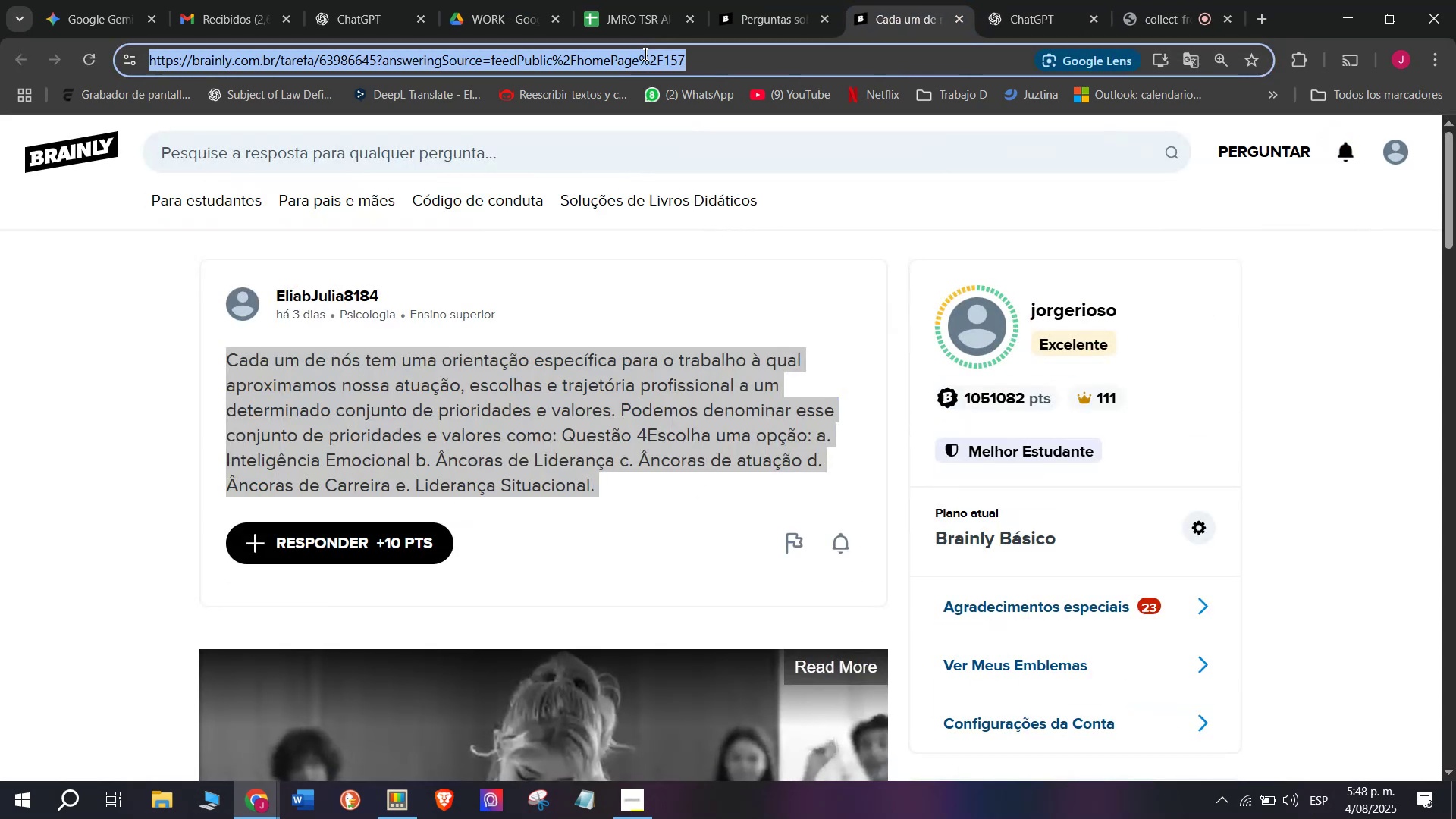 
triple_click([644, 54])
 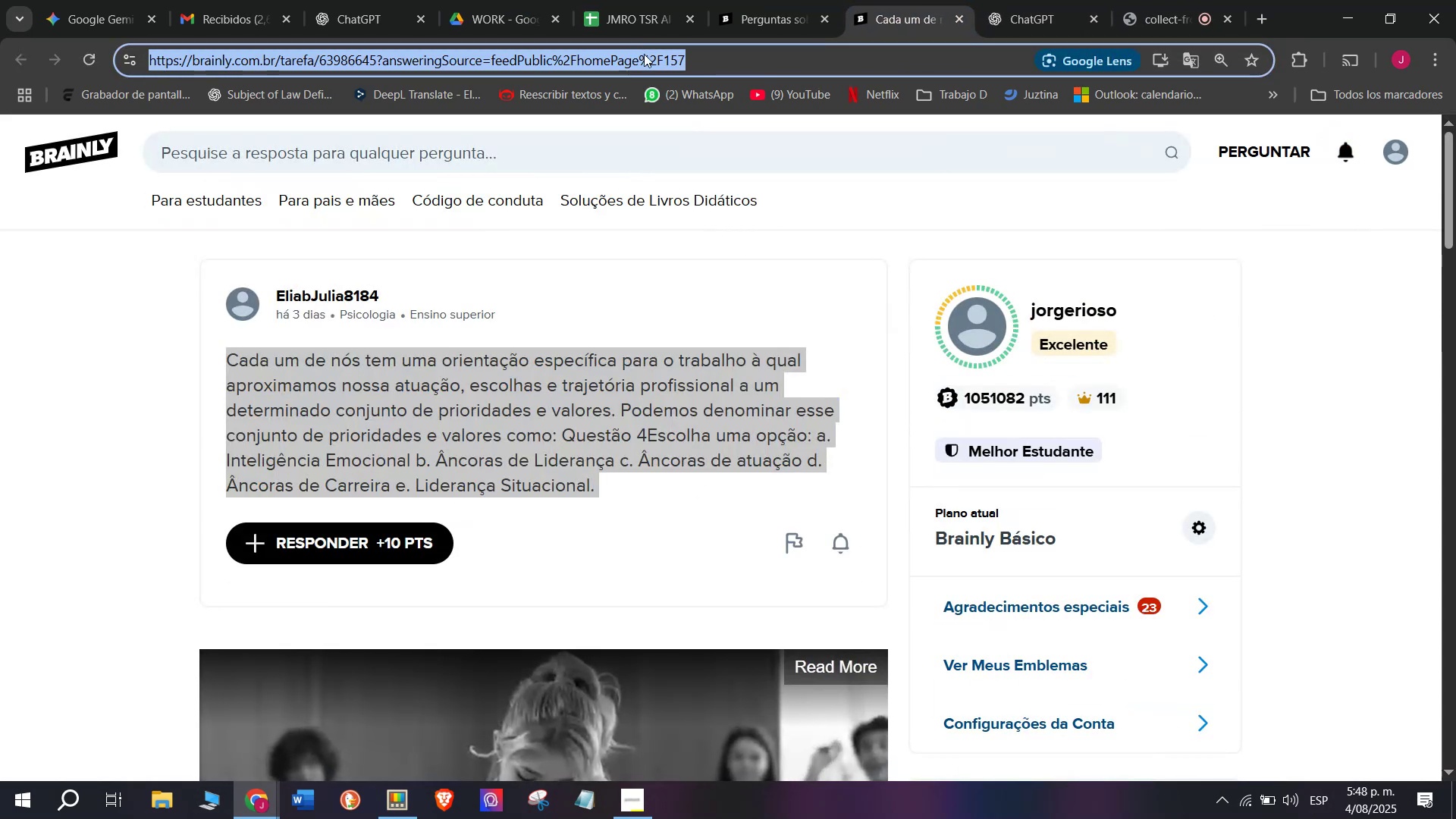 
key(Control+C)
 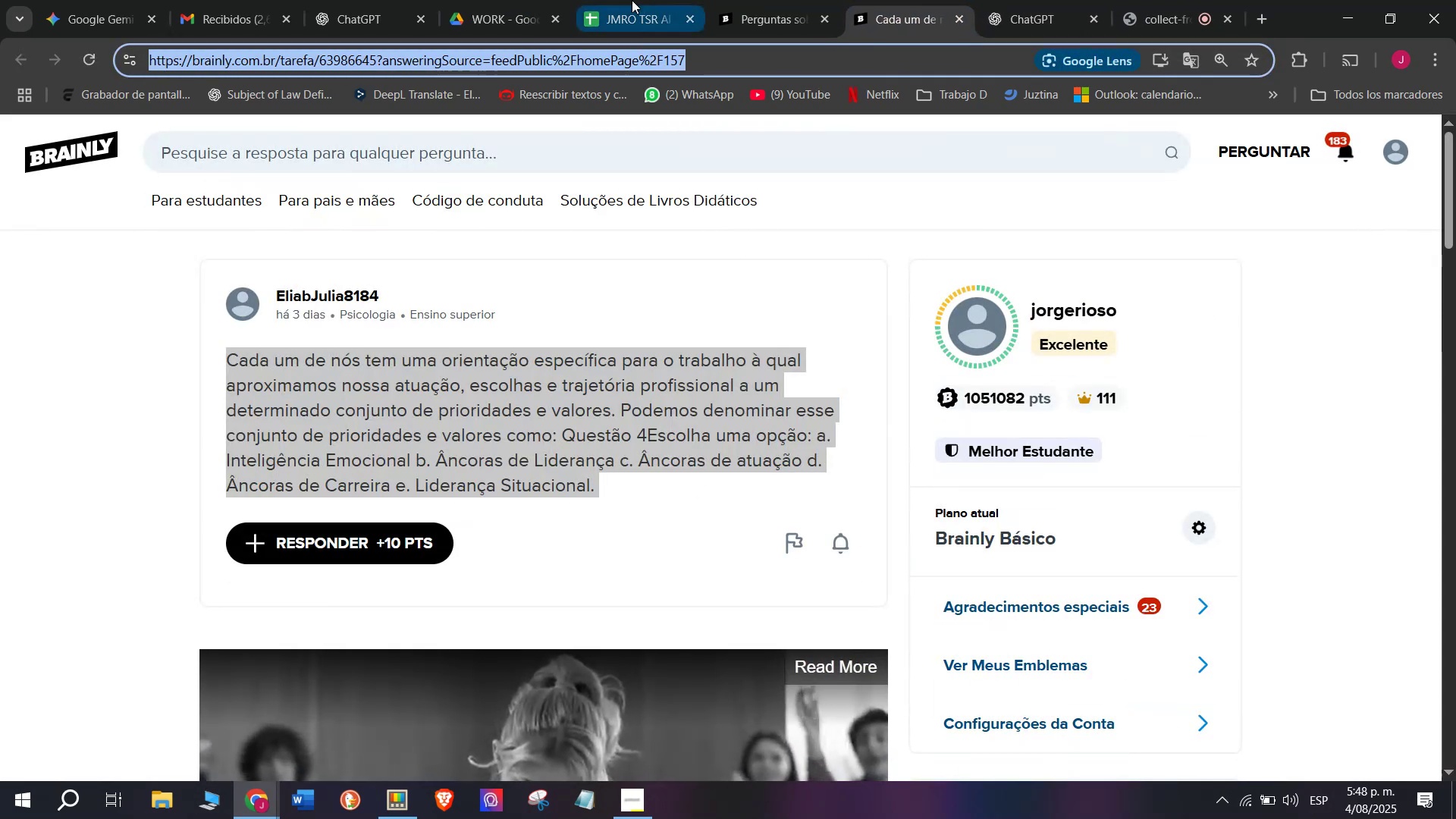 
left_click([632, 0])
 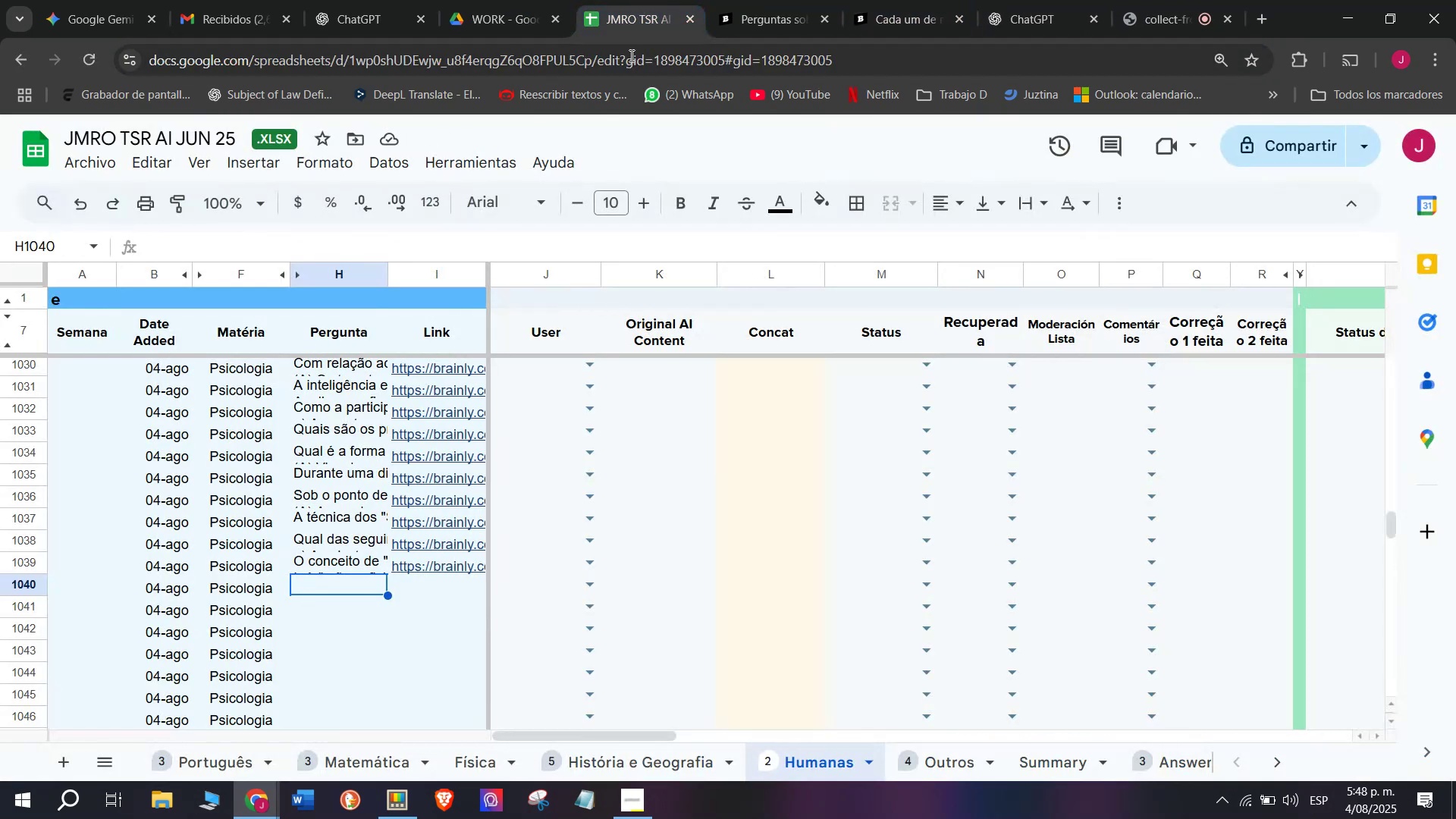 
key(Meta+V)
 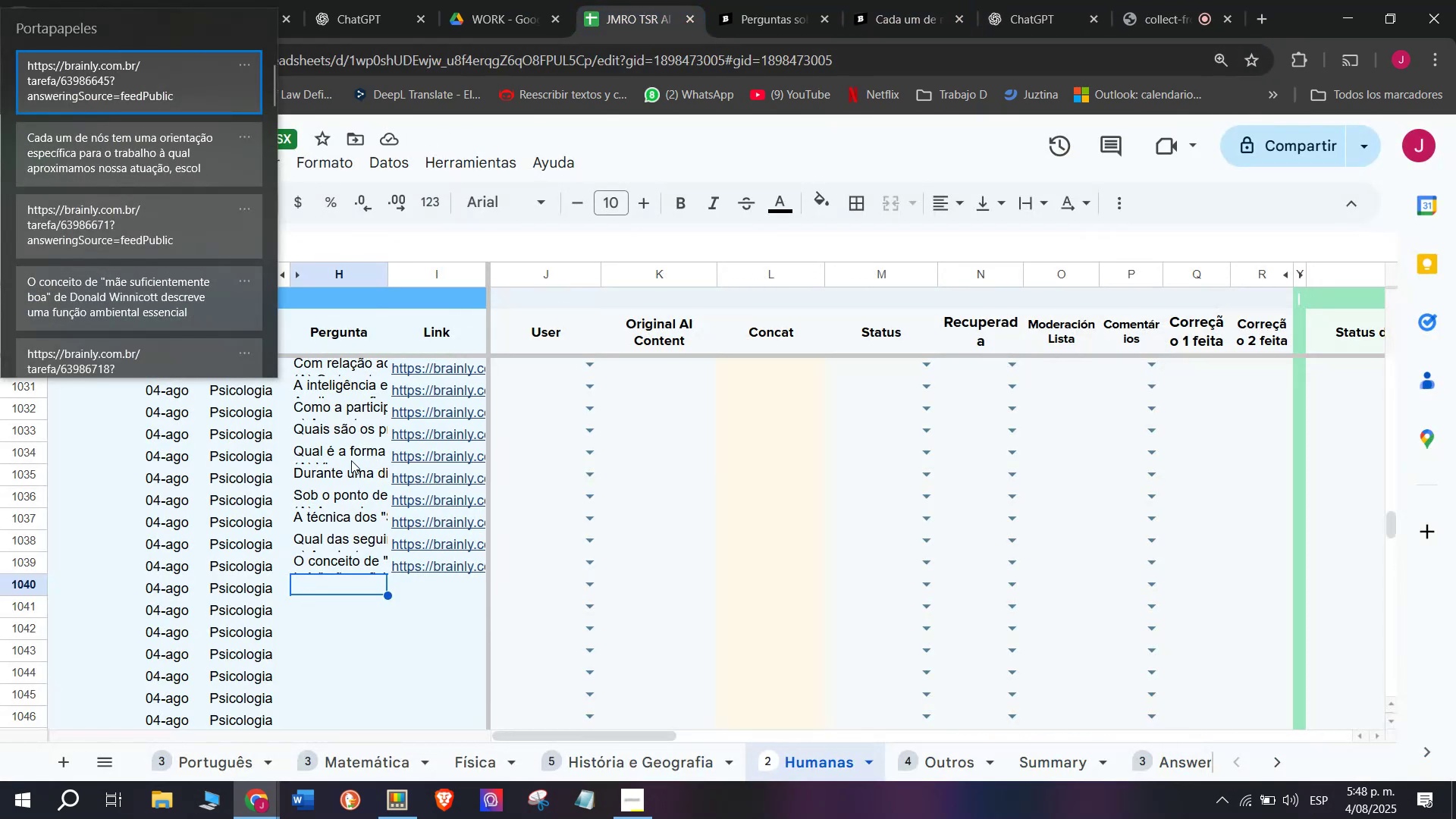 
left_click([357, 576])
 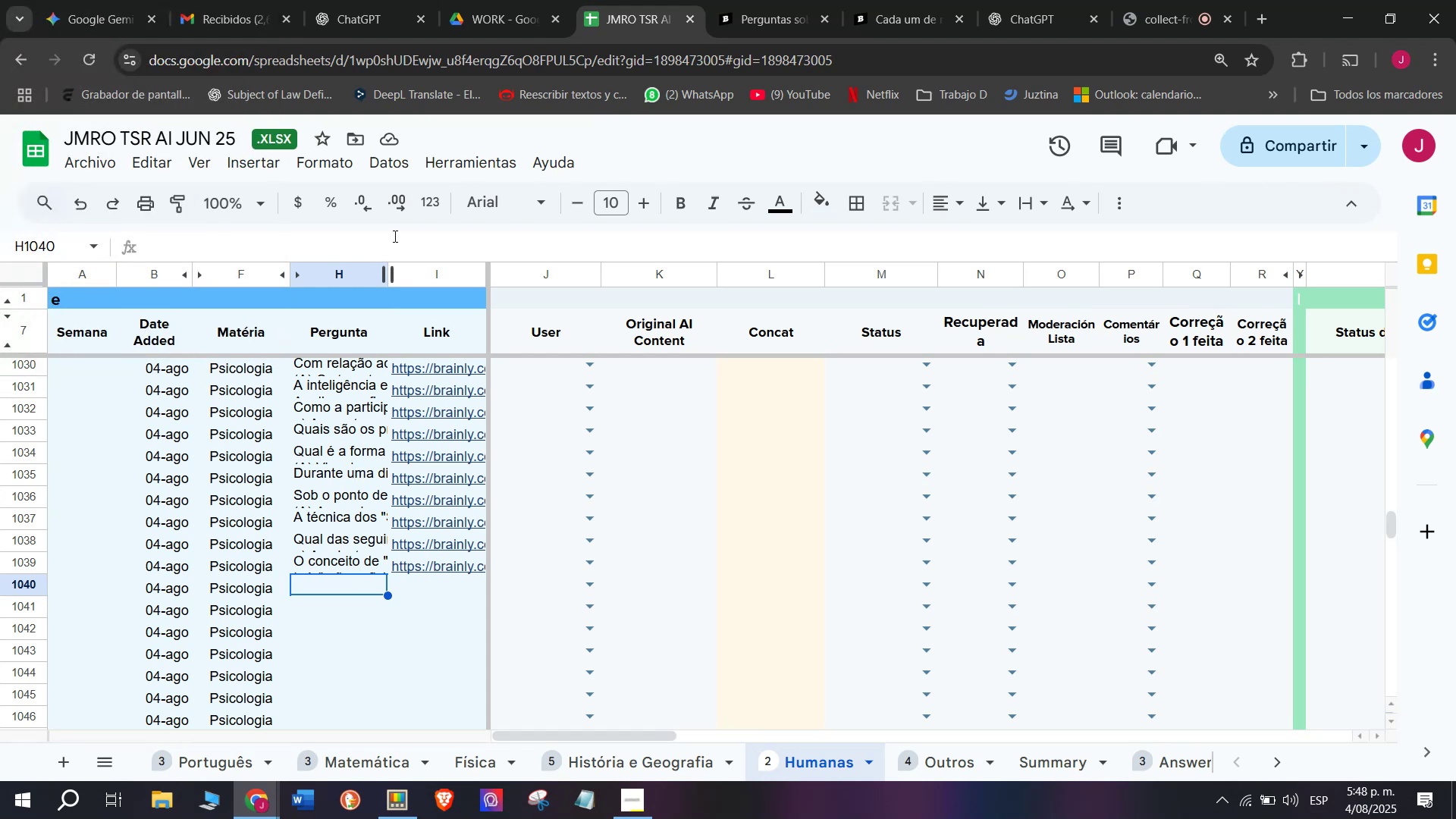 
left_click([394, 235])
 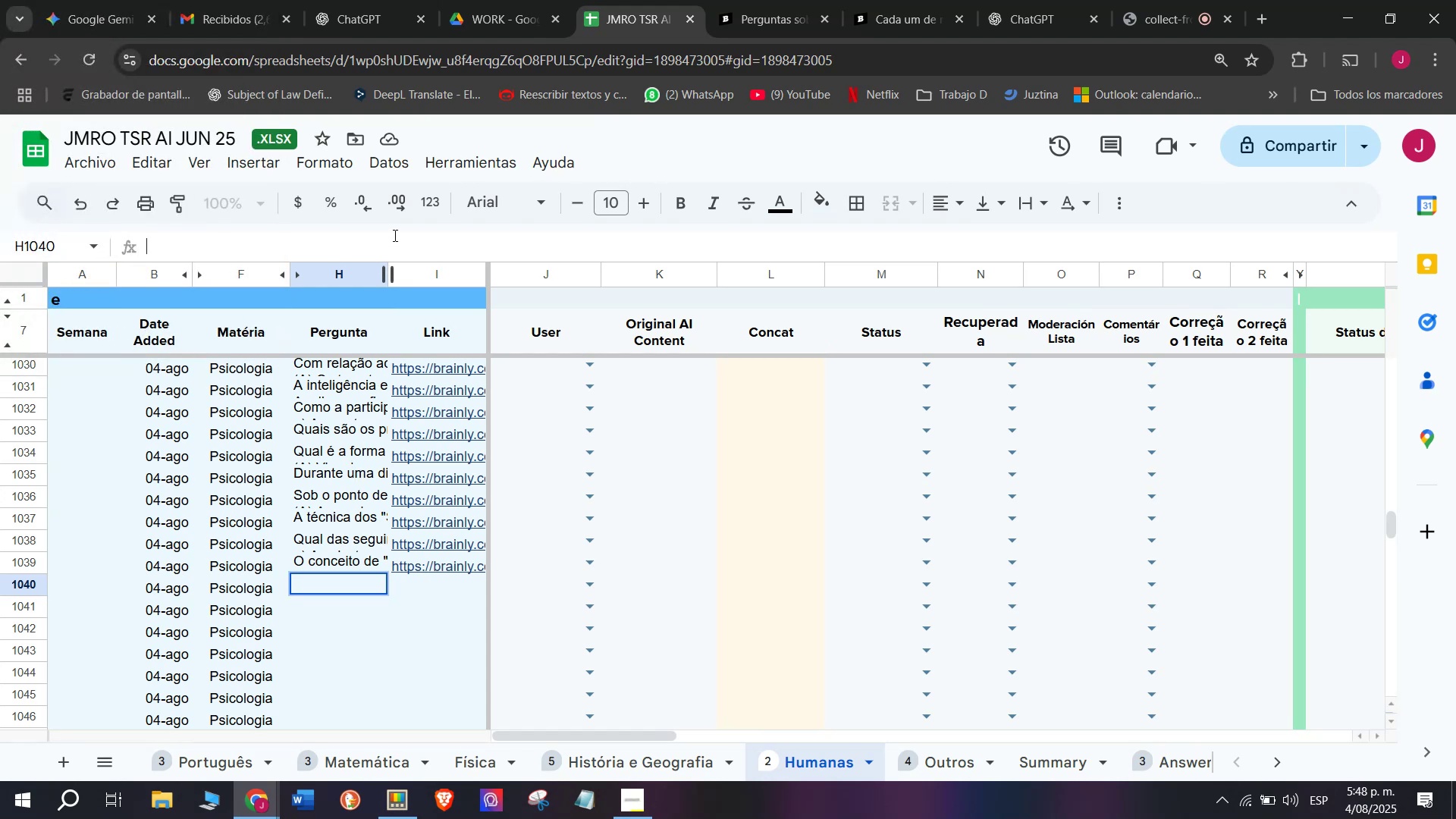 
key(Meta+V)
 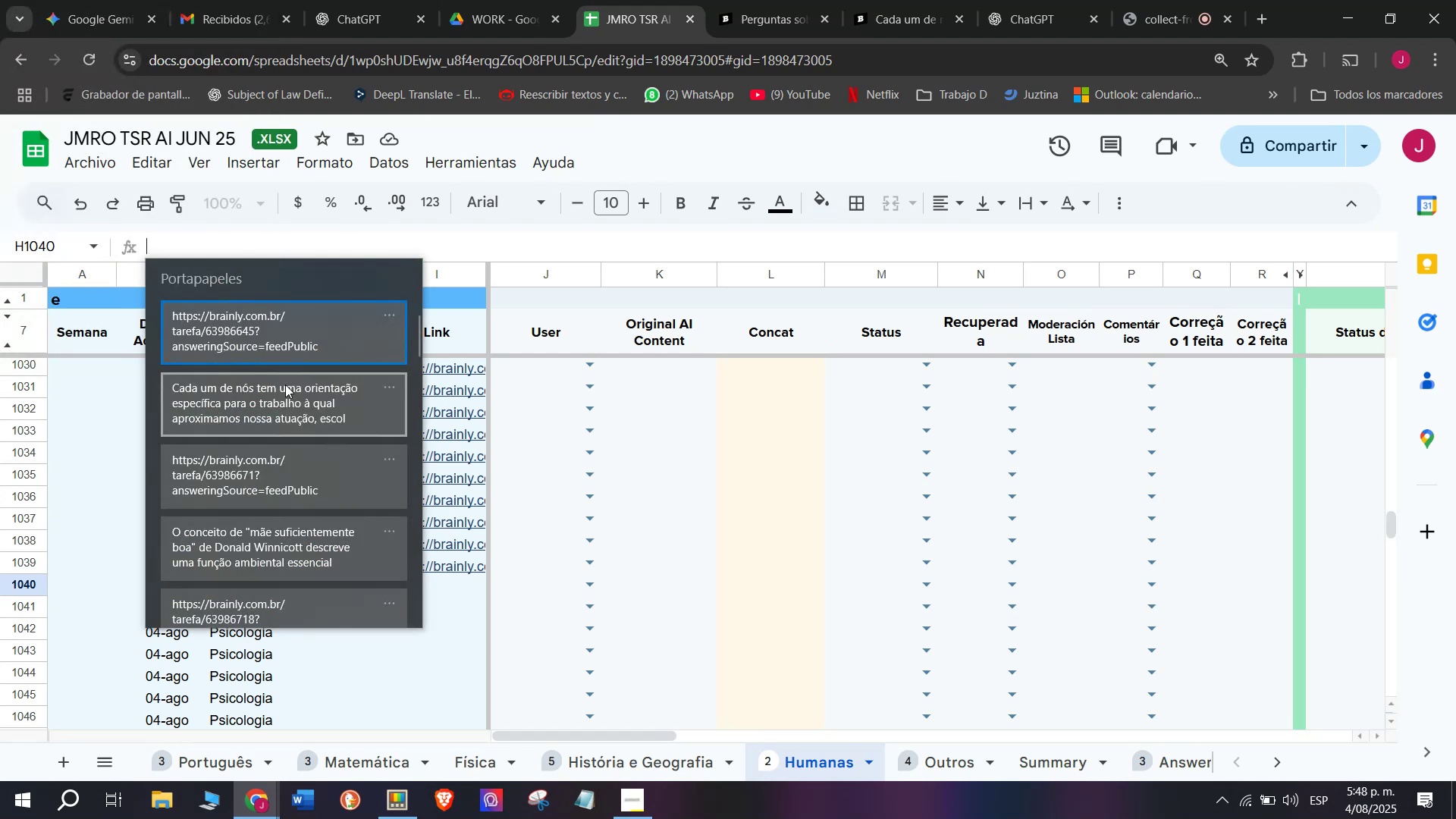 
left_click([287, 390])
 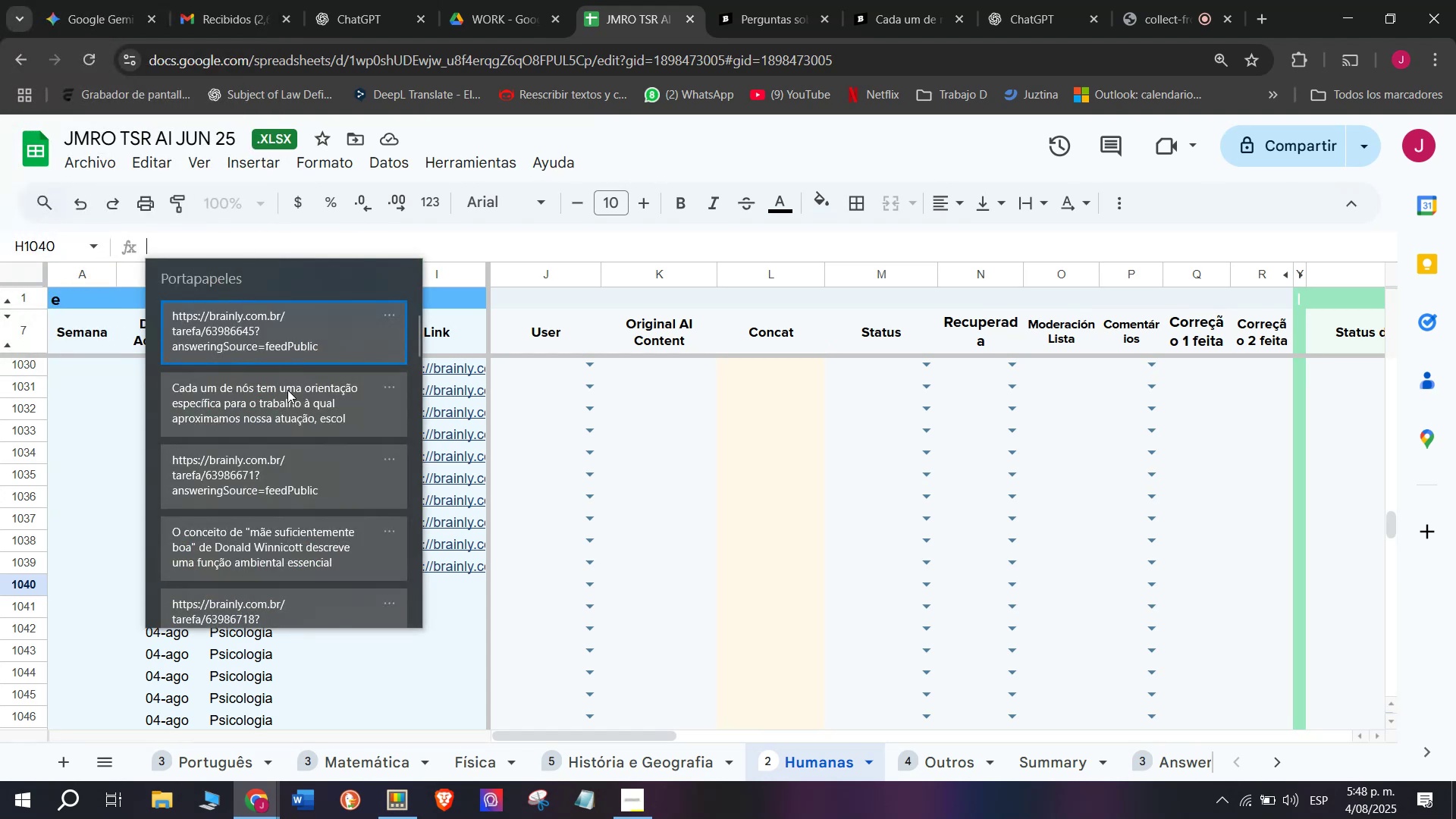 
key(Control+ControlLeft)
 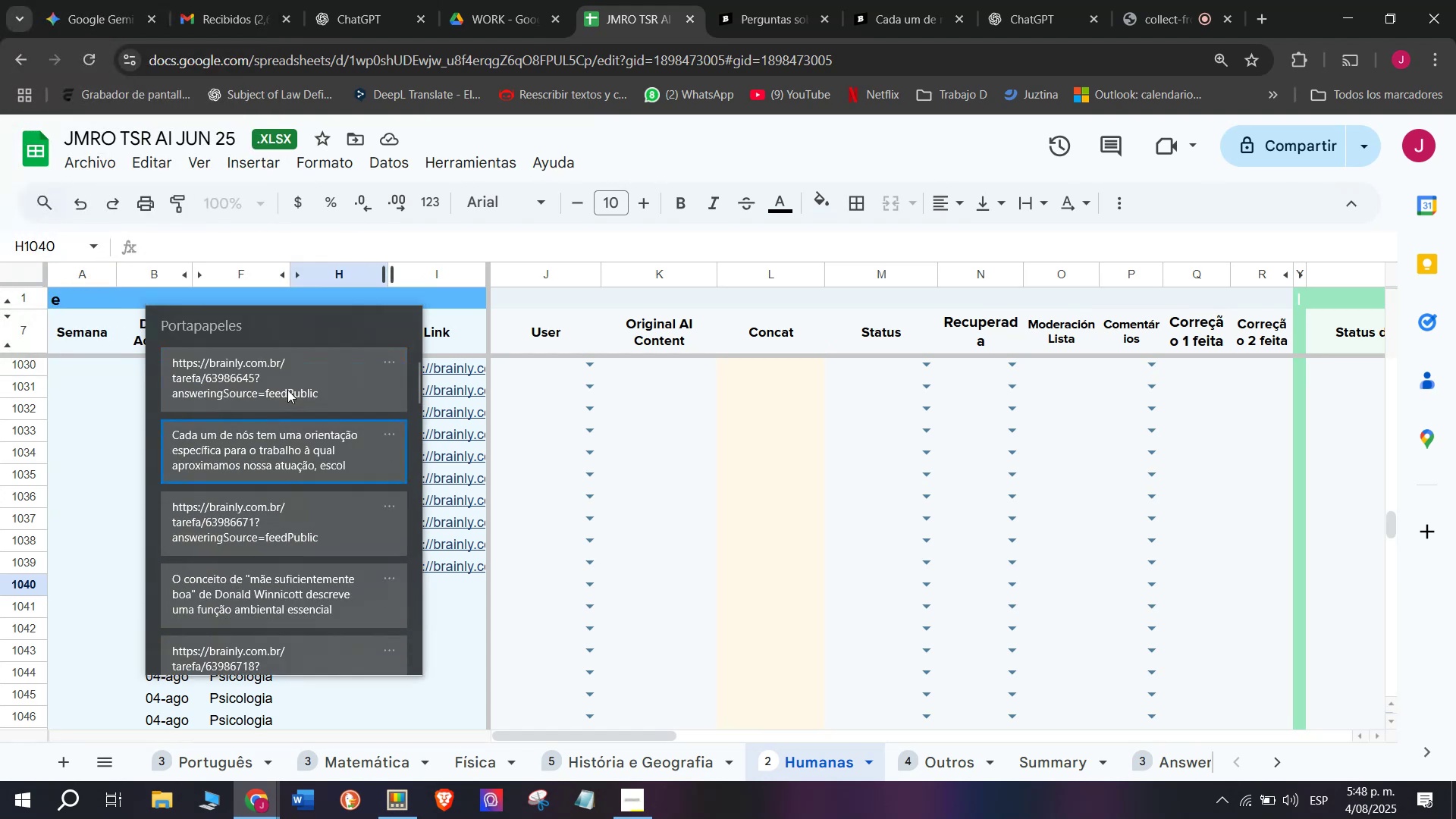 
key(Control+V)
 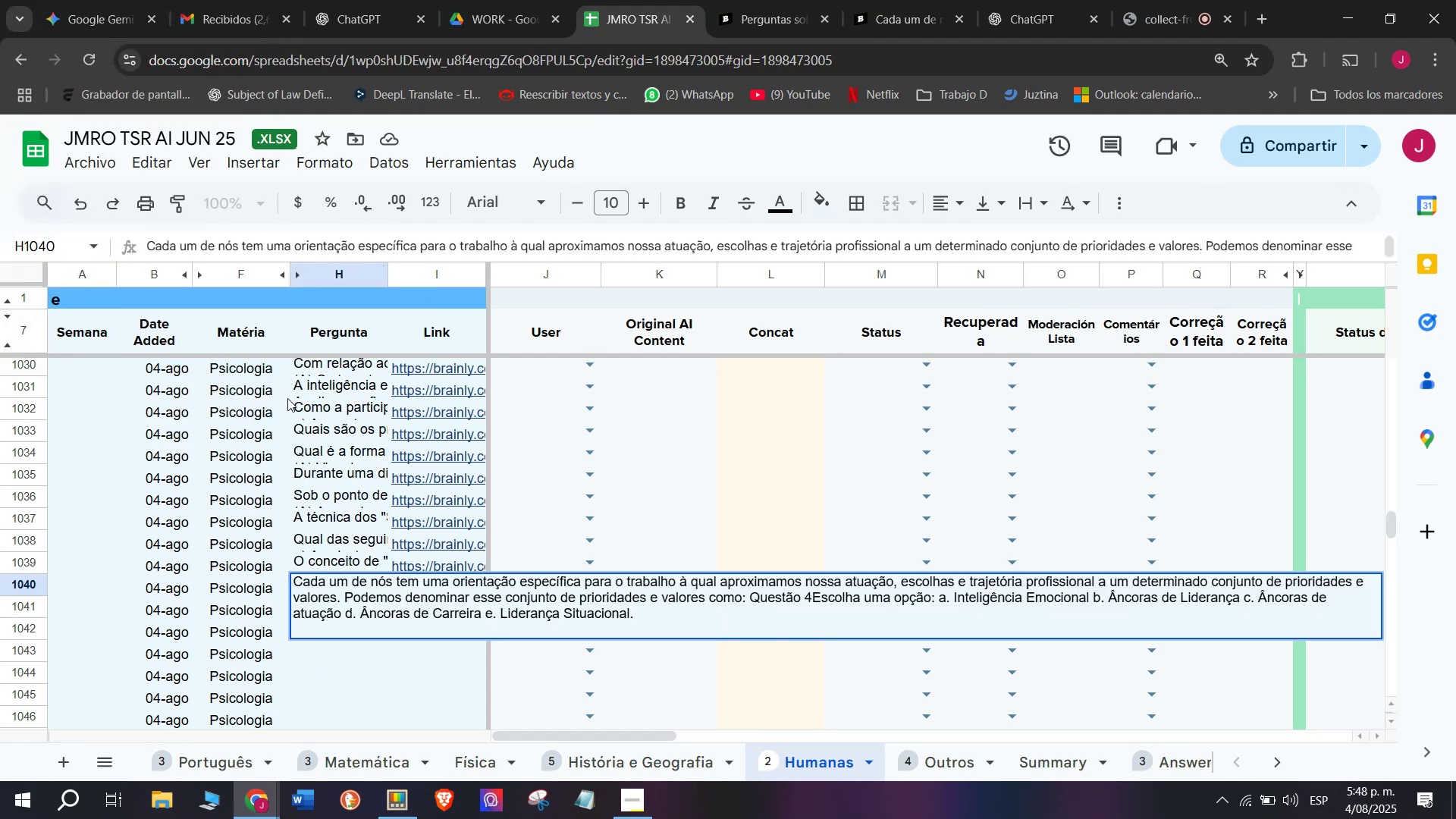 
key(Enter)
 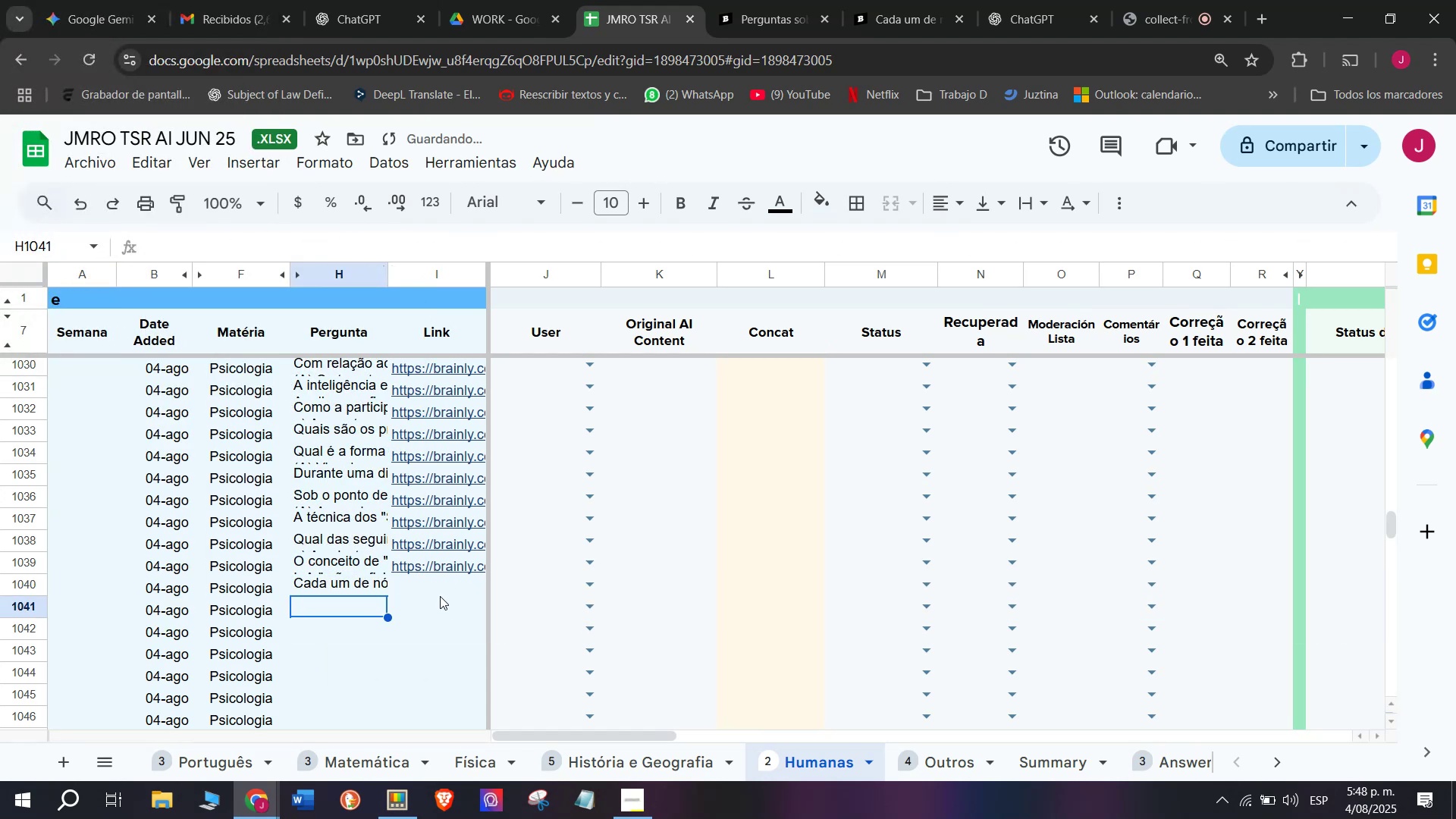 
left_click([442, 591])
 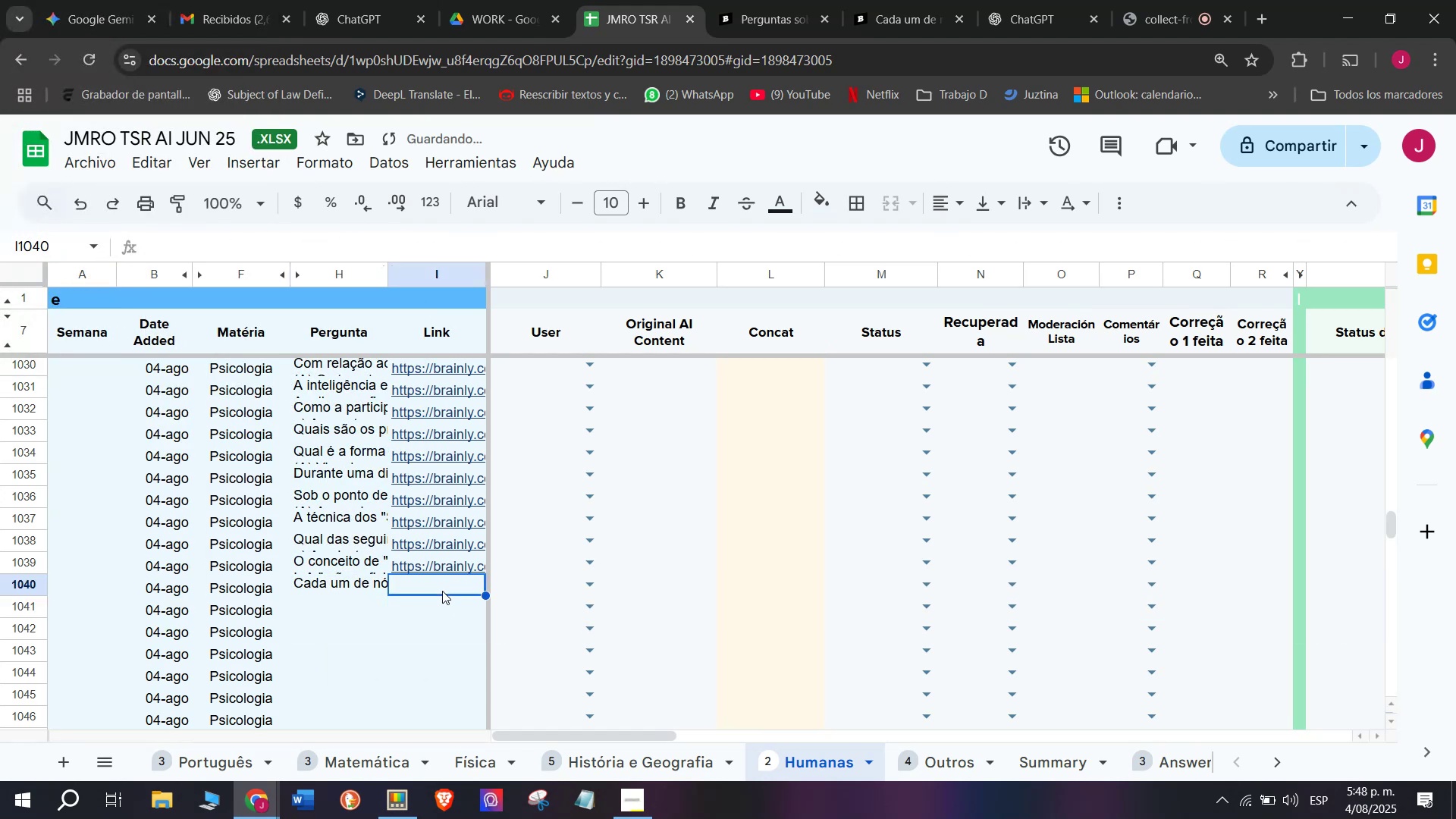 
key(Meta+V)
 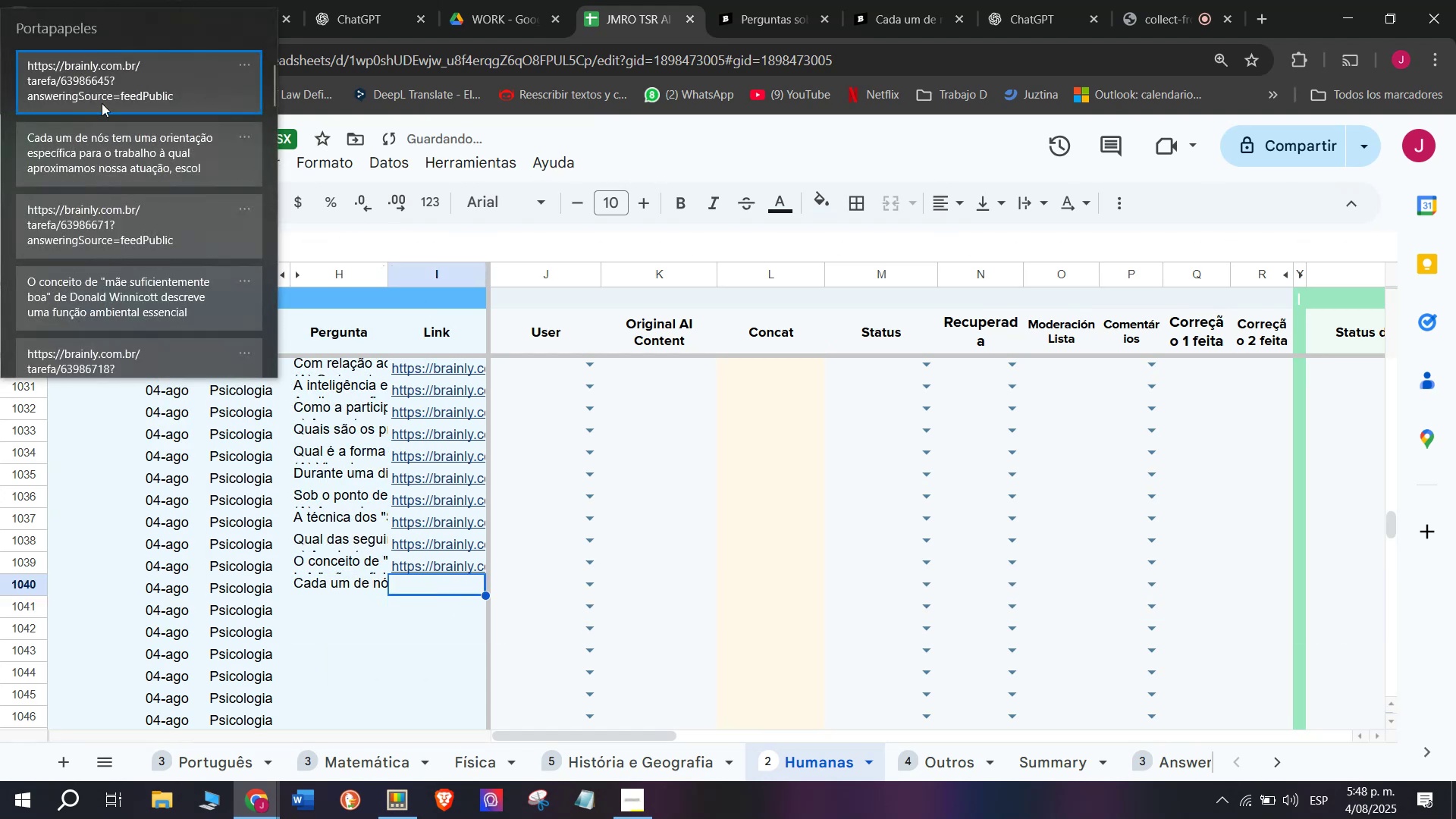 
left_click([97, 79])
 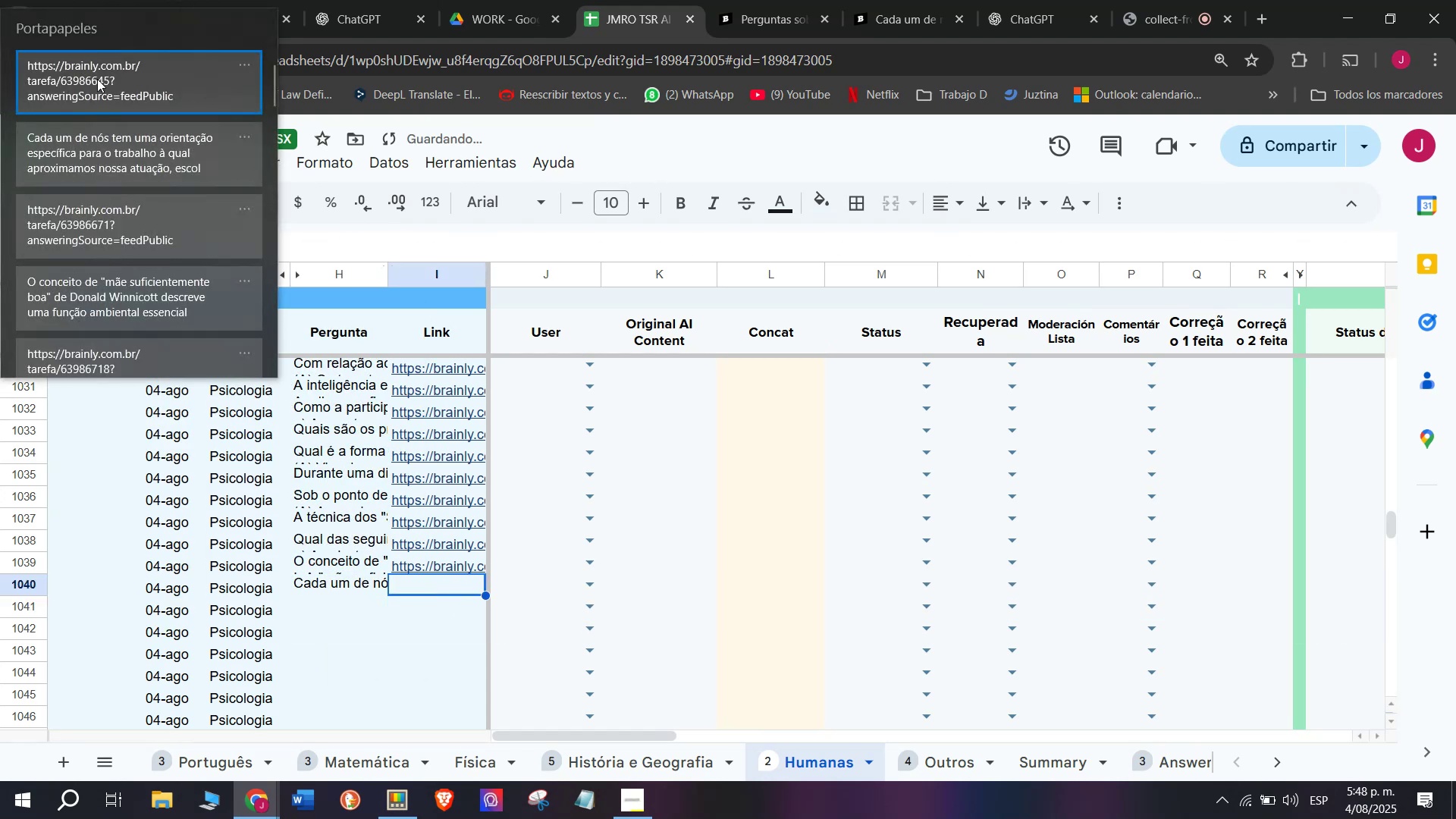 
key(Control+ControlLeft)
 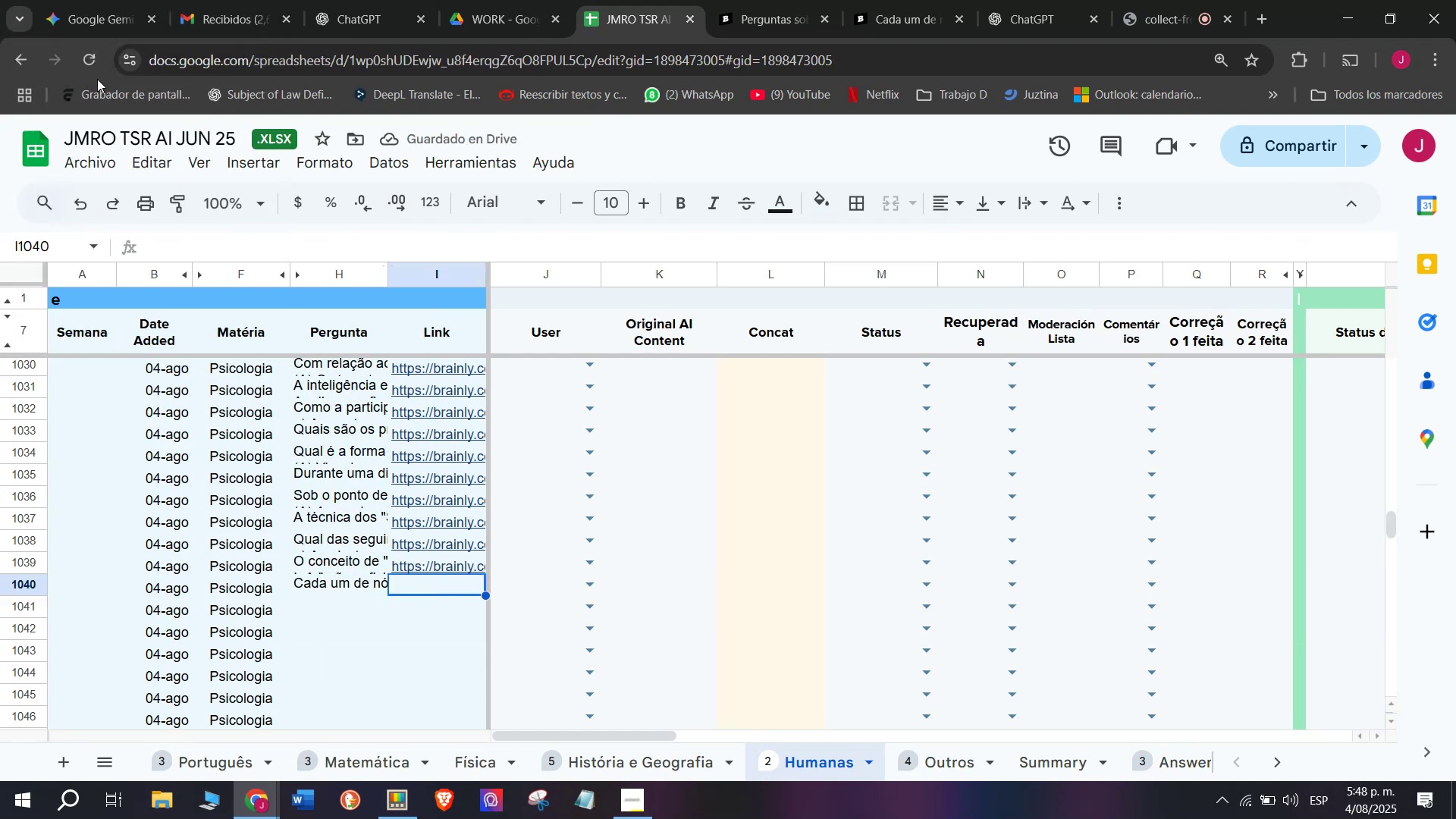 
key(Control+V)
 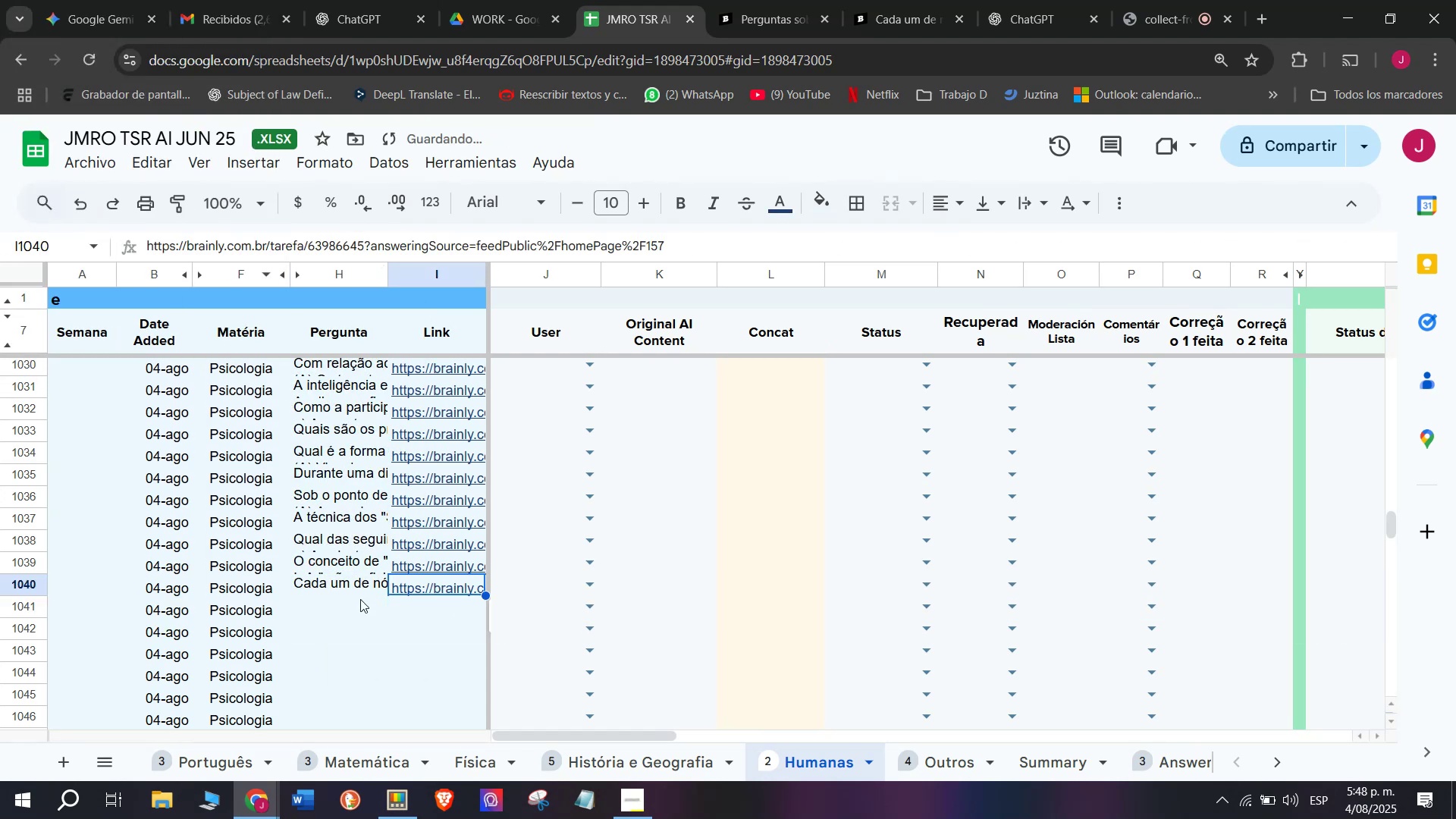 
left_click([352, 607])
 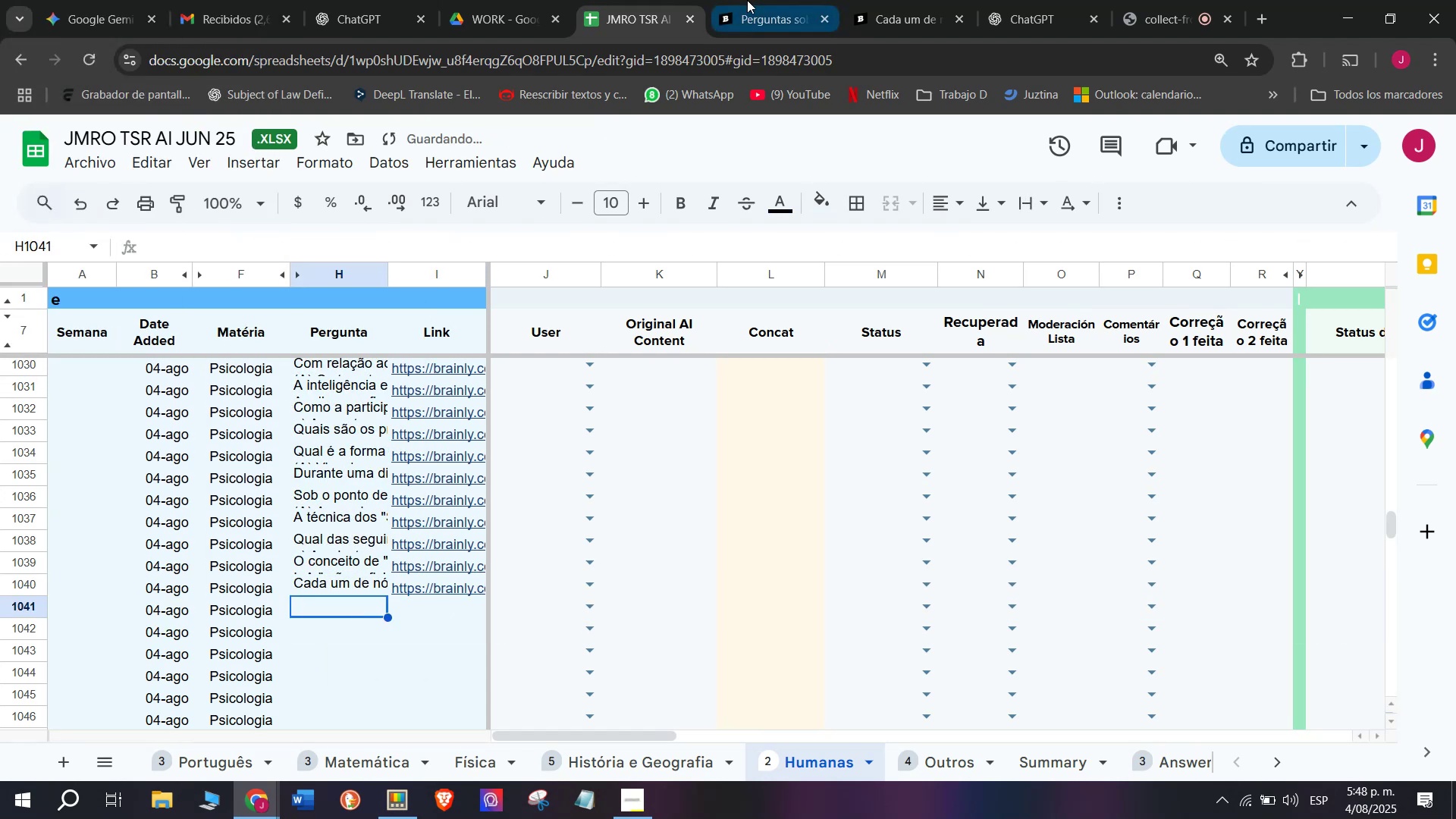 
left_click([764, 0])
 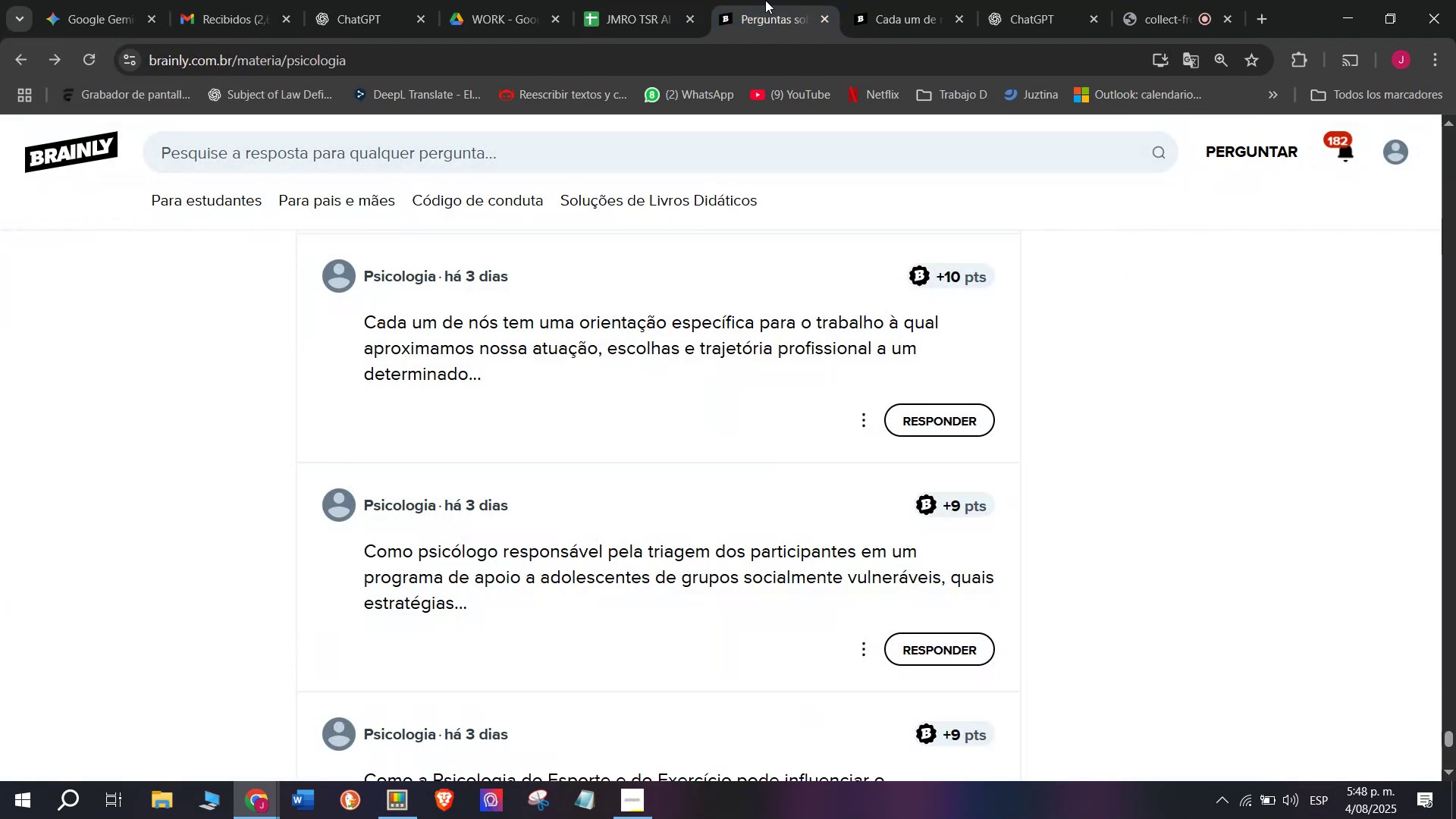 
left_click([640, 0])
 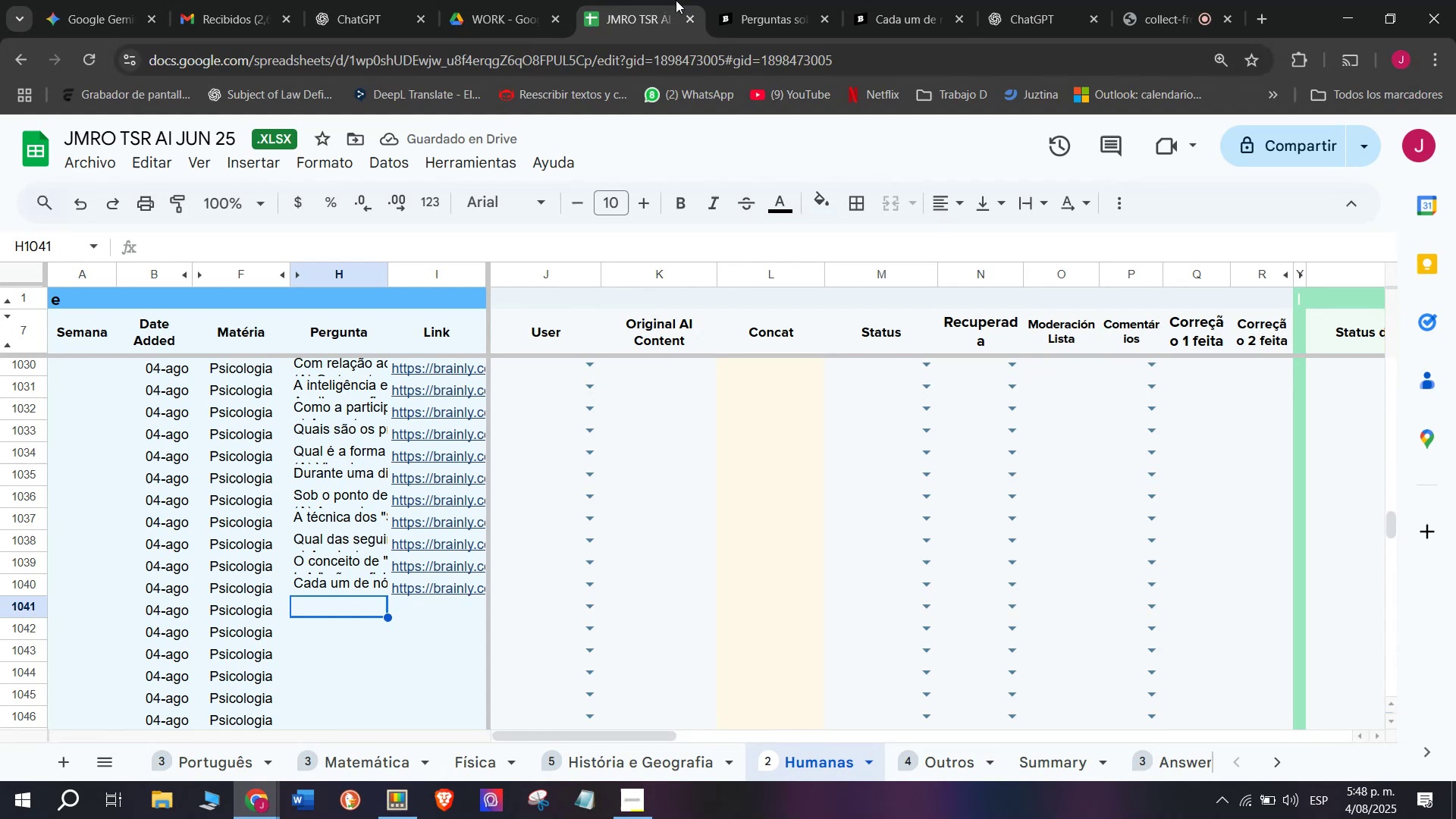 
left_click([770, 0])
 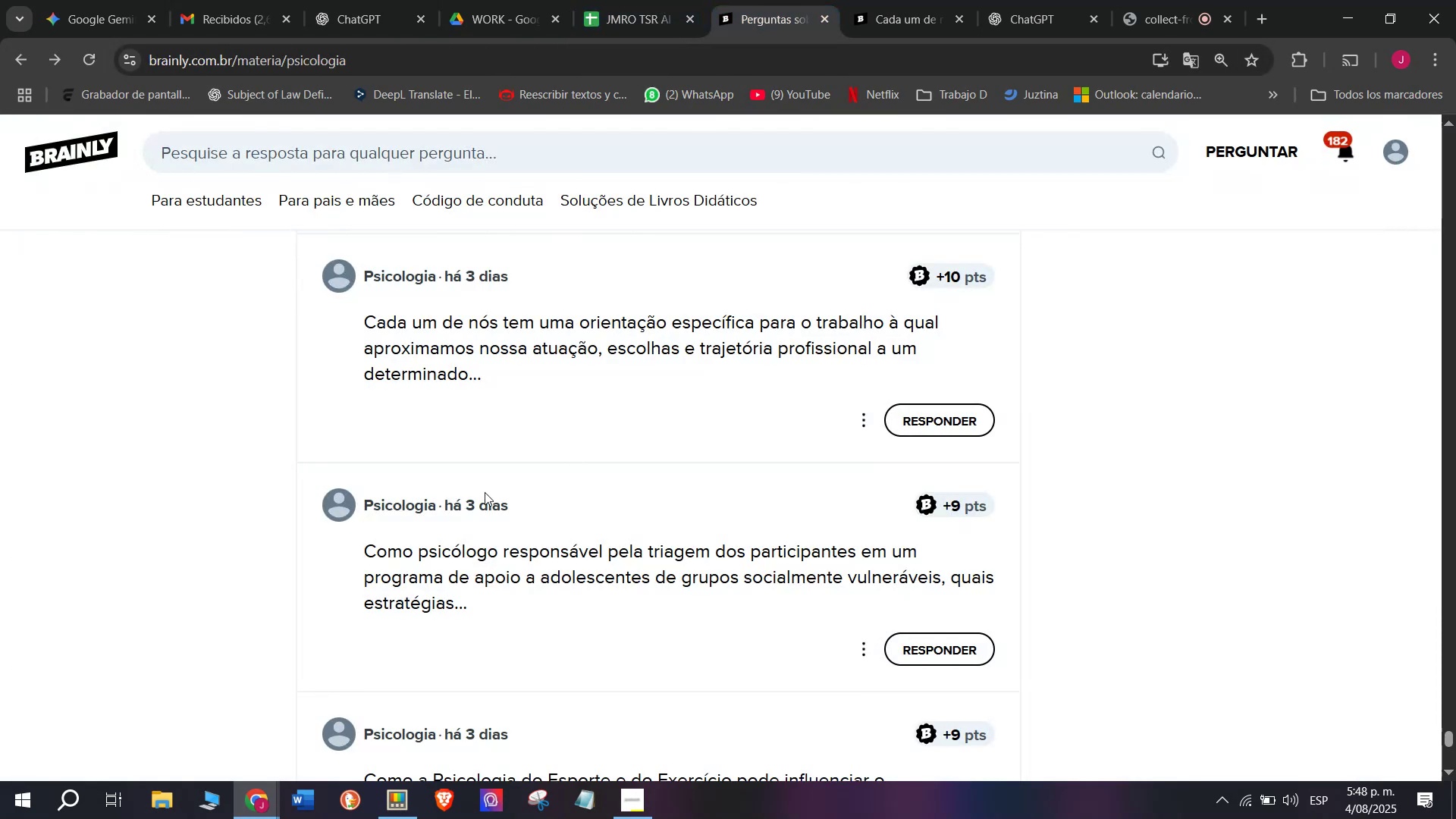 
scroll: coordinate [481, 496], scroll_direction: down, amount: 1.0
 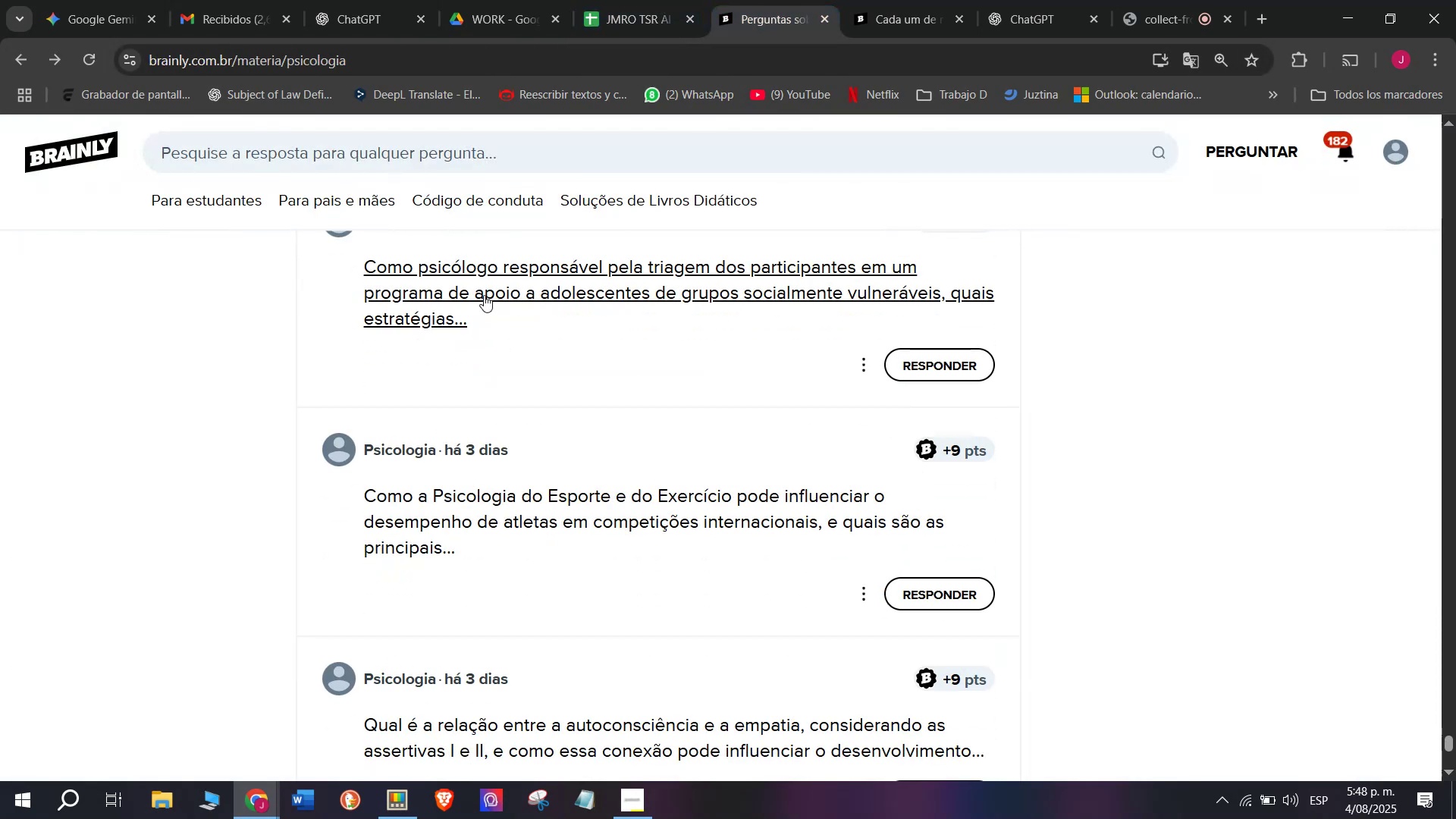 
right_click([484, 294])
 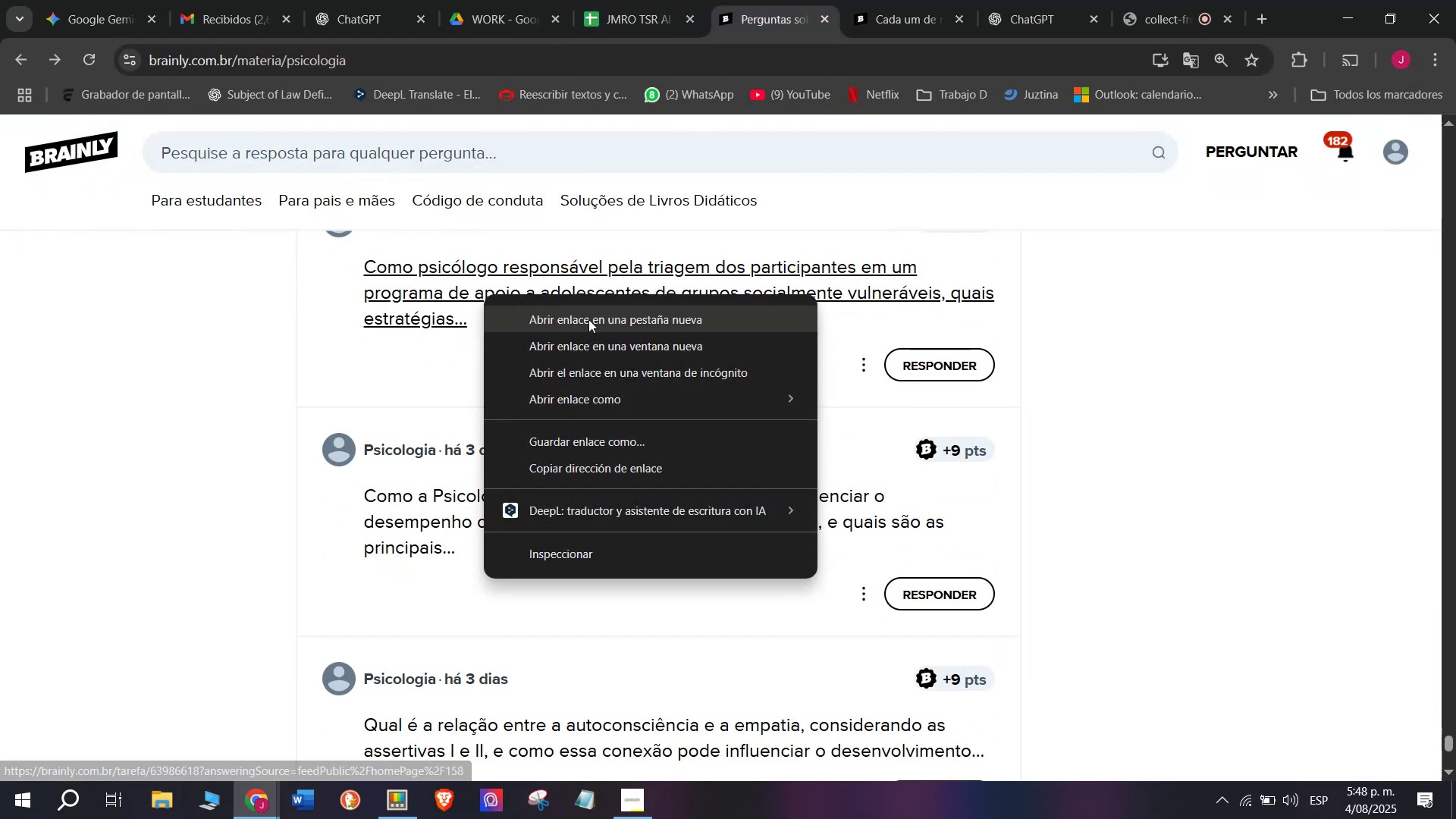 
left_click([588, 319])
 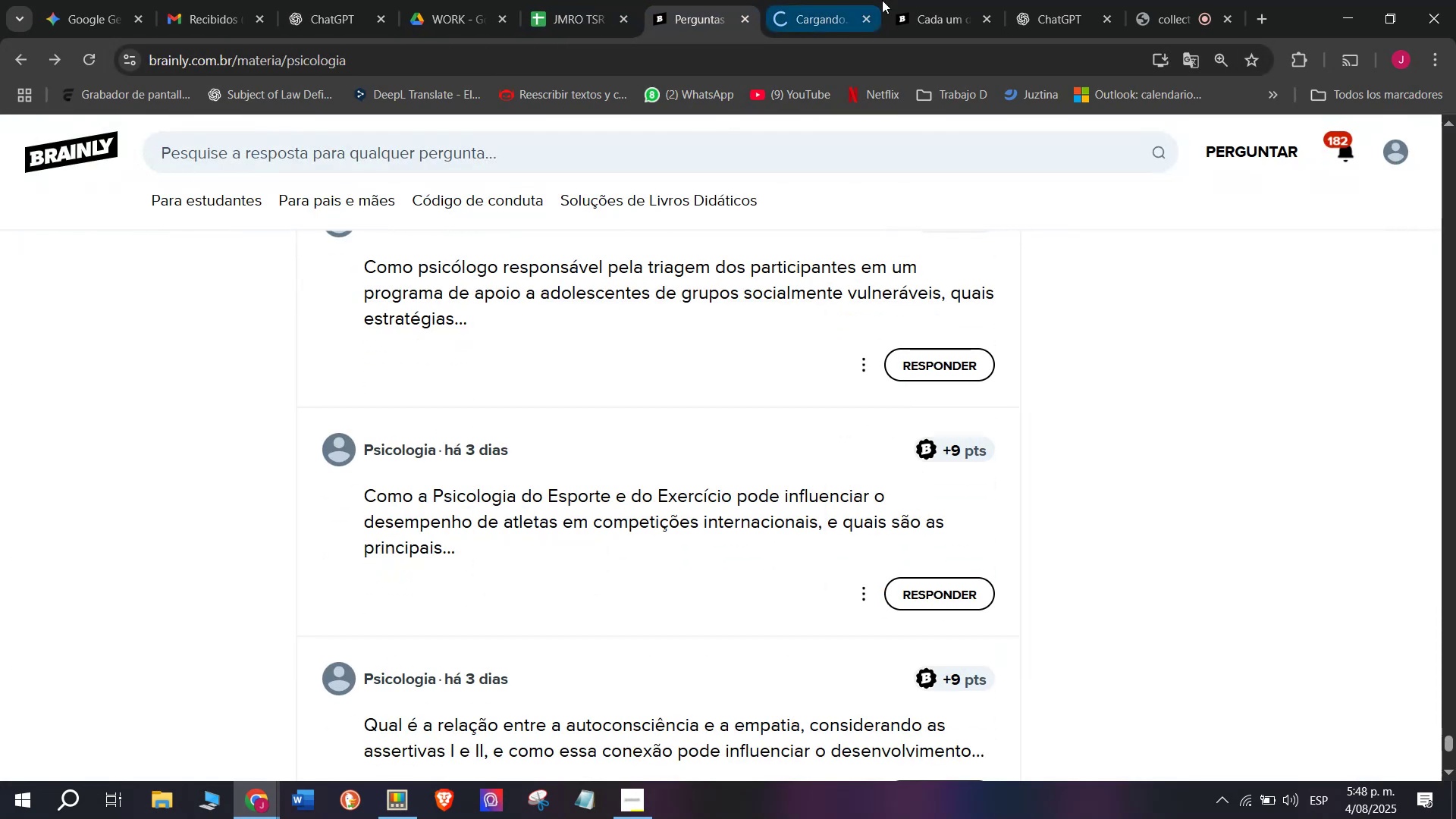 
left_click([937, 0])
 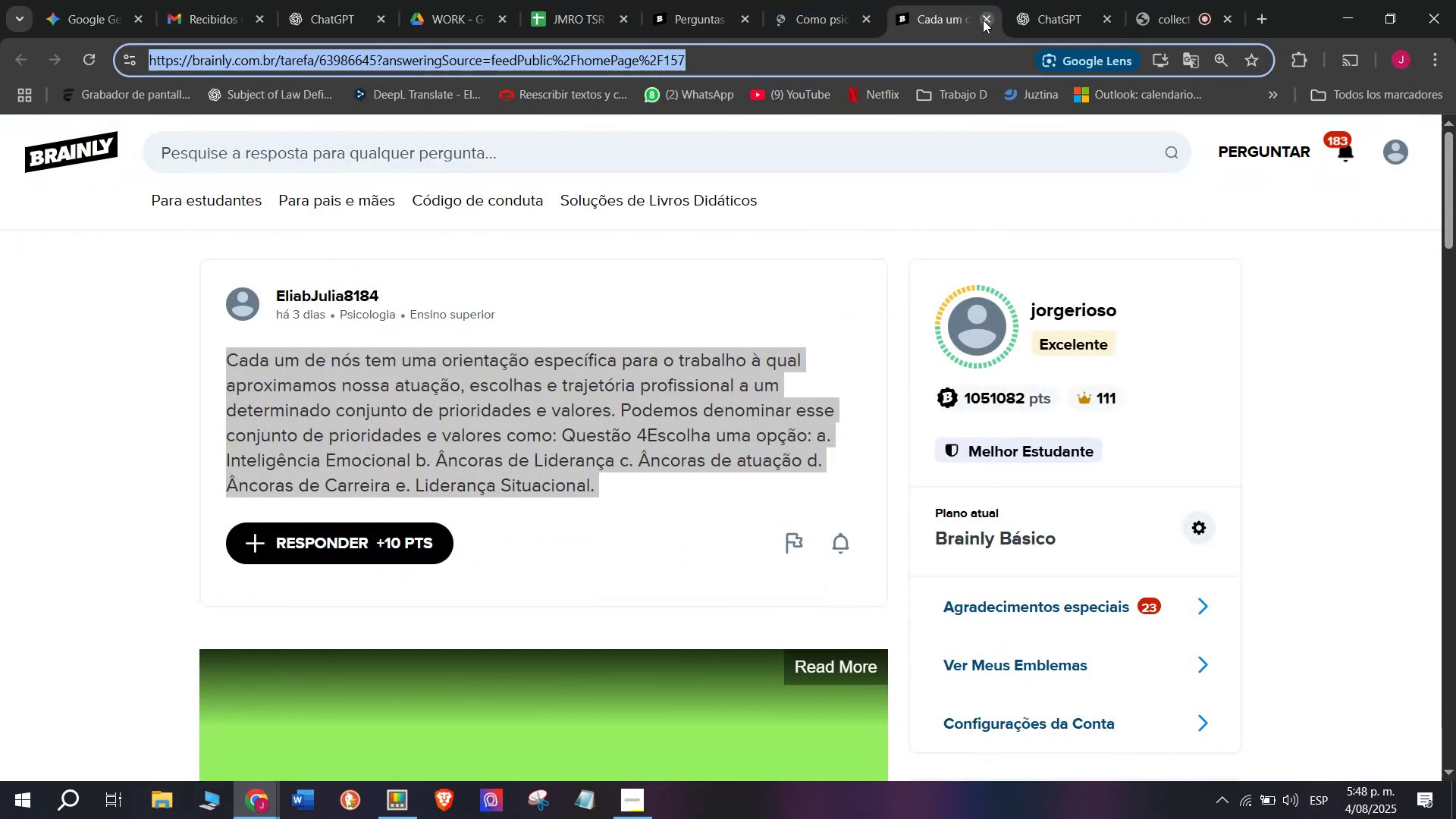 
left_click([984, 20])
 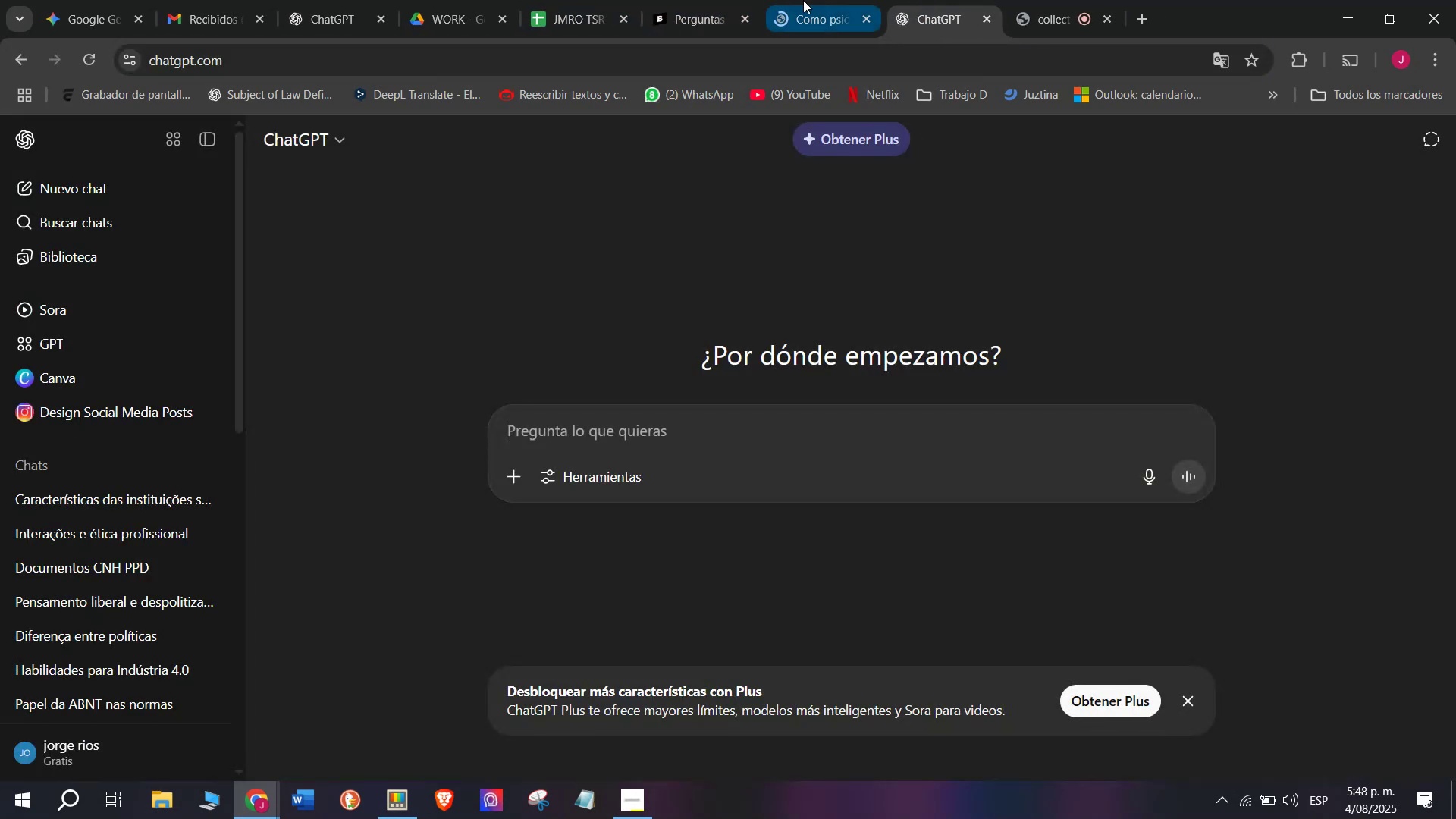 
left_click([798, 0])
 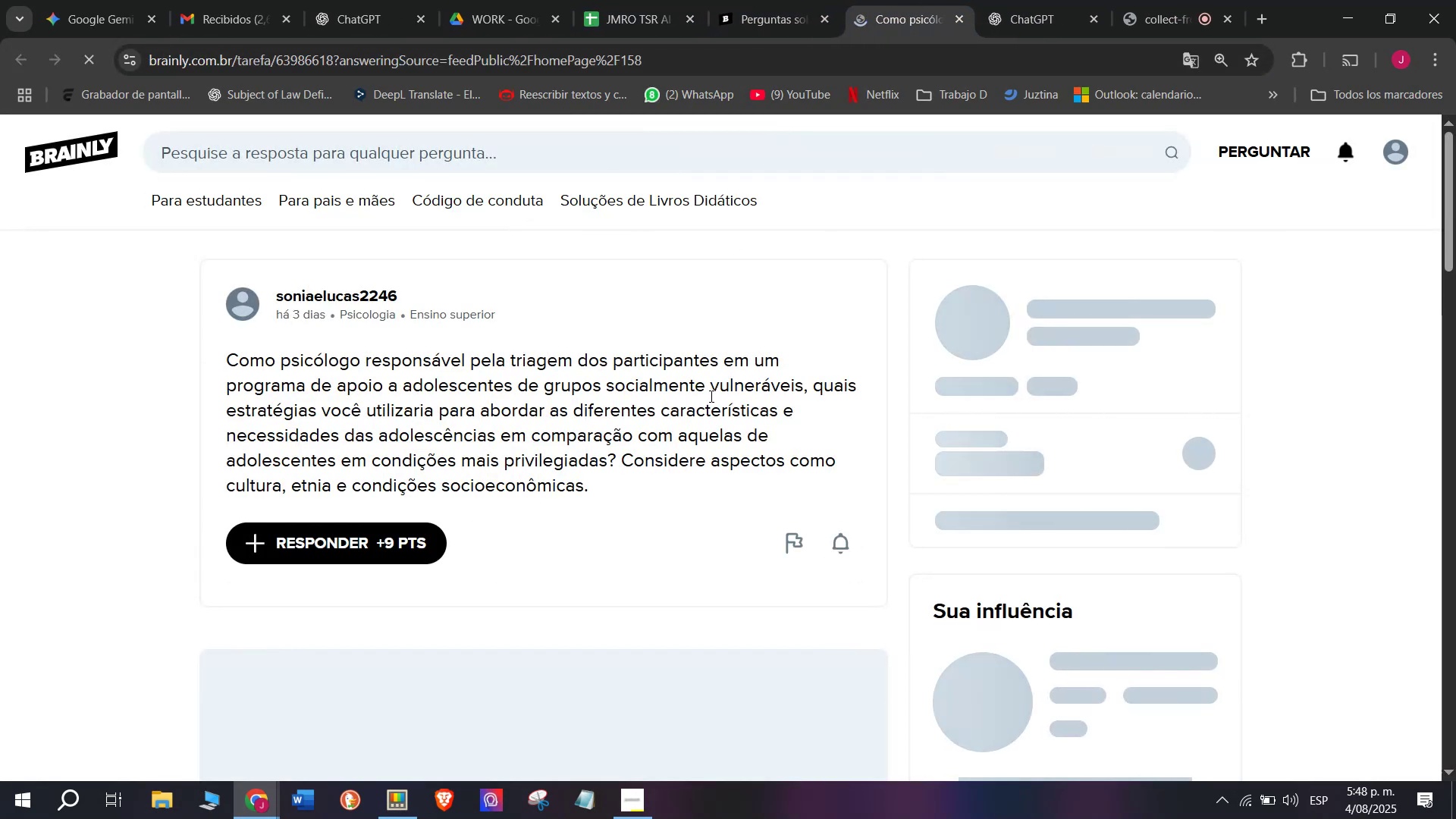 
left_click([695, 400])
 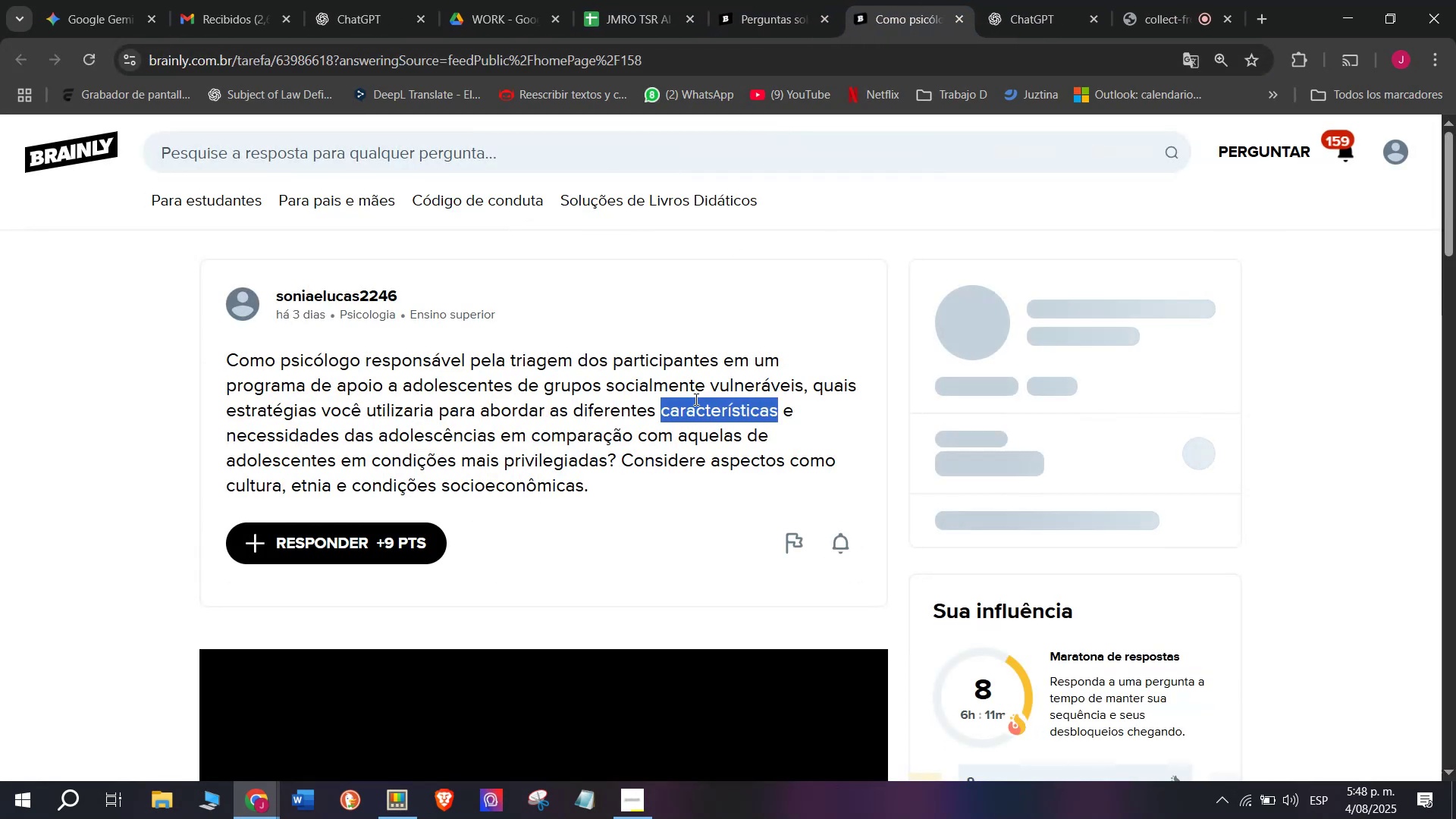 
triple_click([695, 399])
 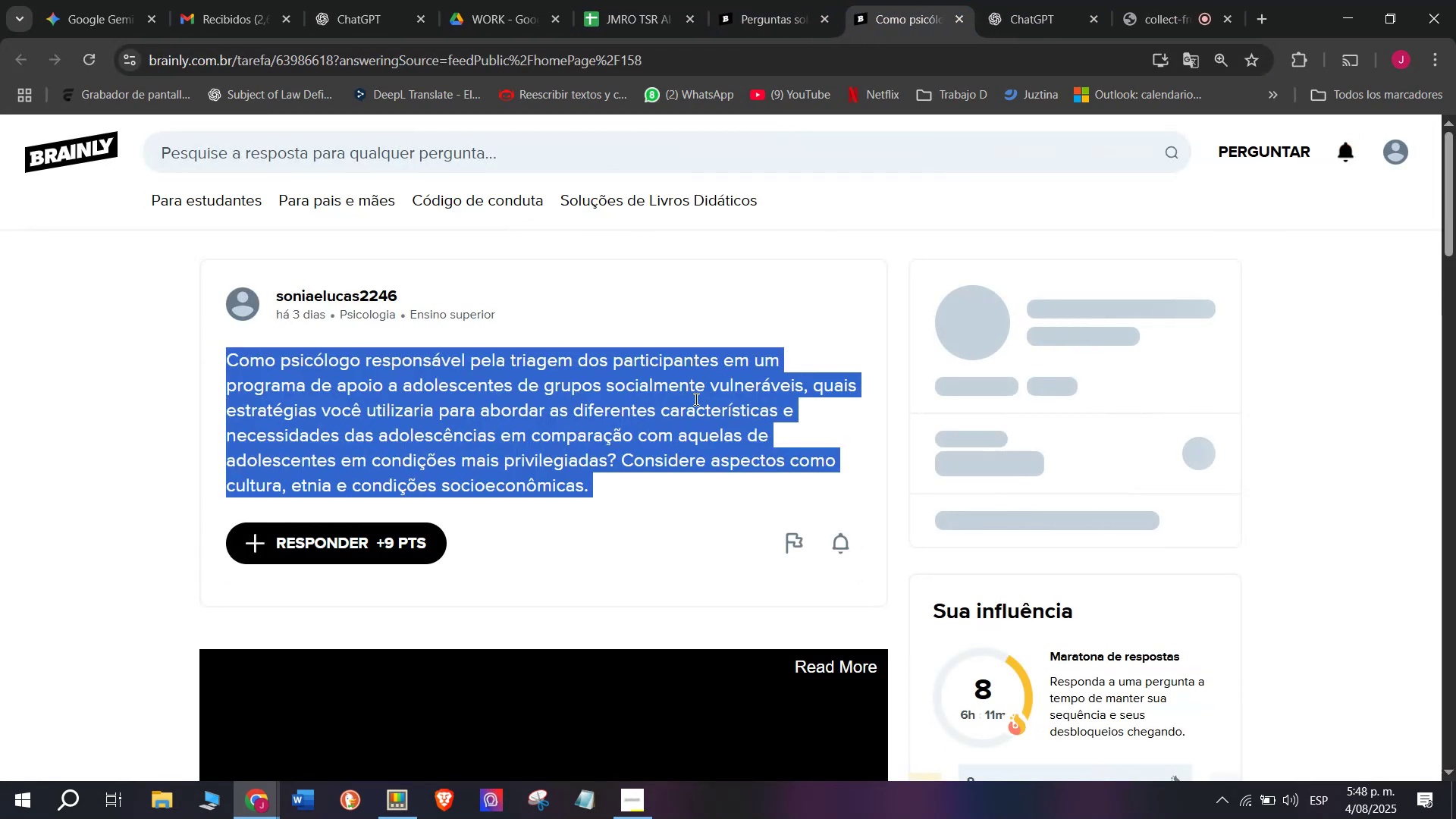 
key(Control+C)
 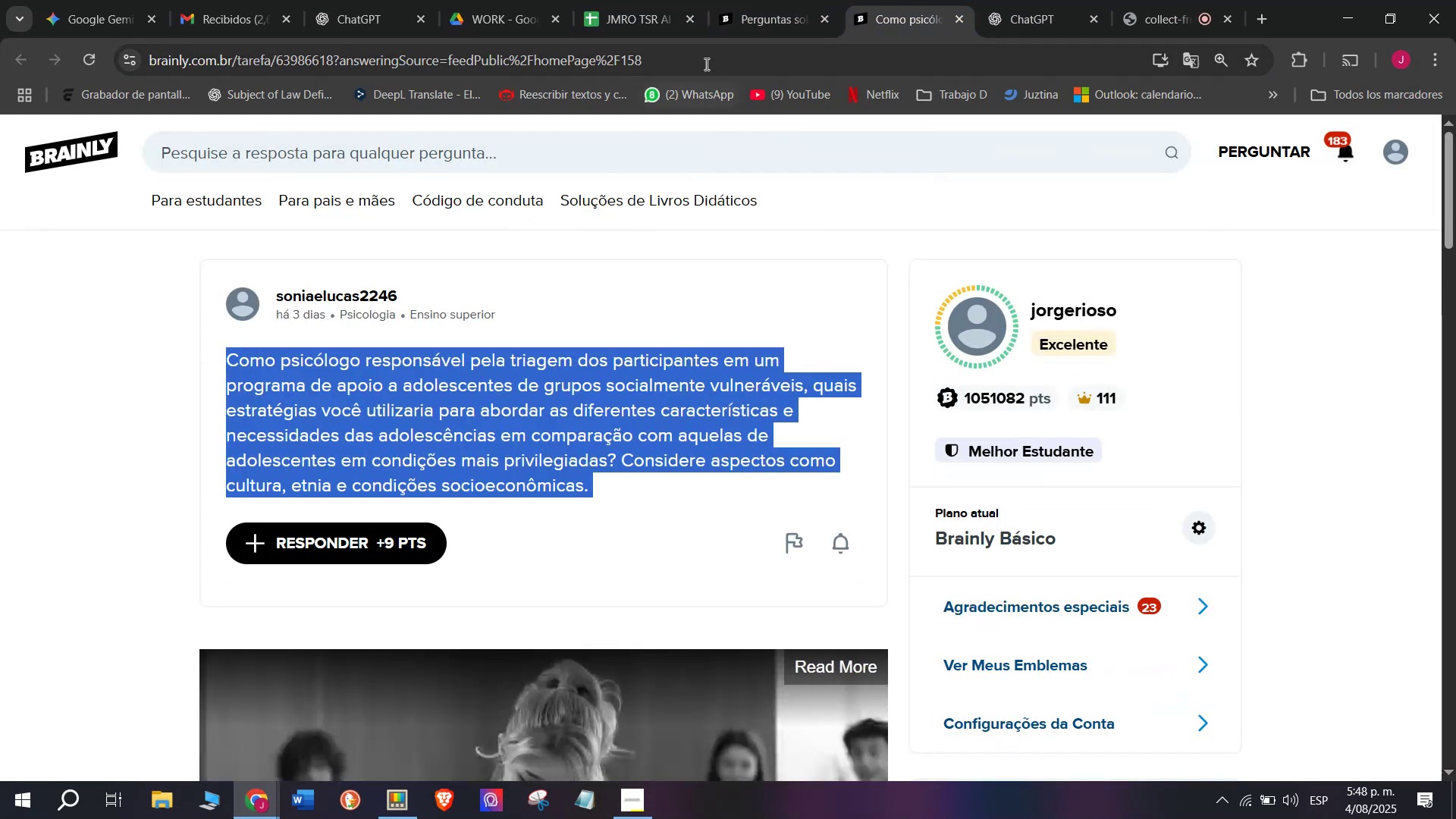 
left_click([709, 47])
 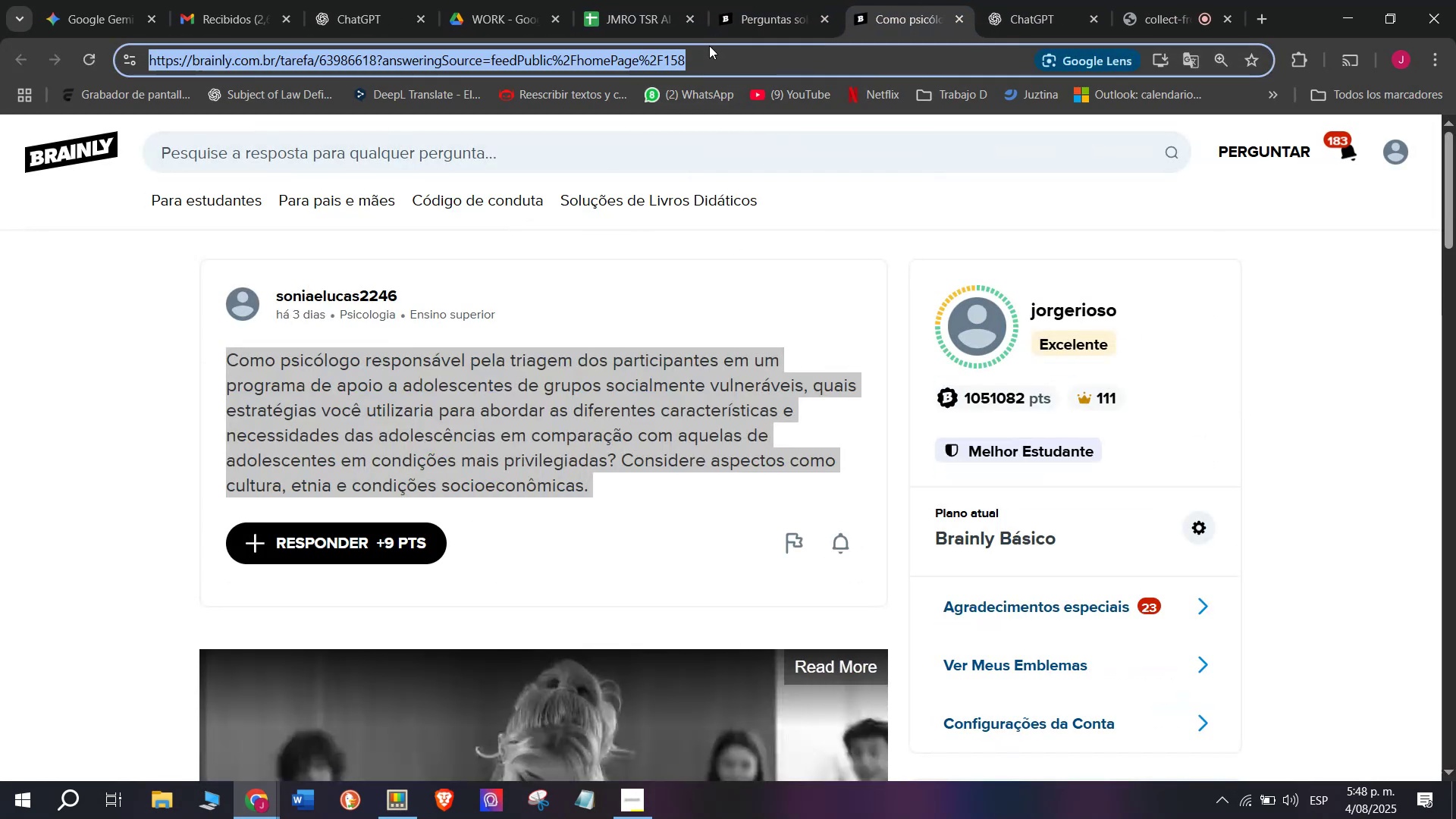 
triple_click([709, 46])
 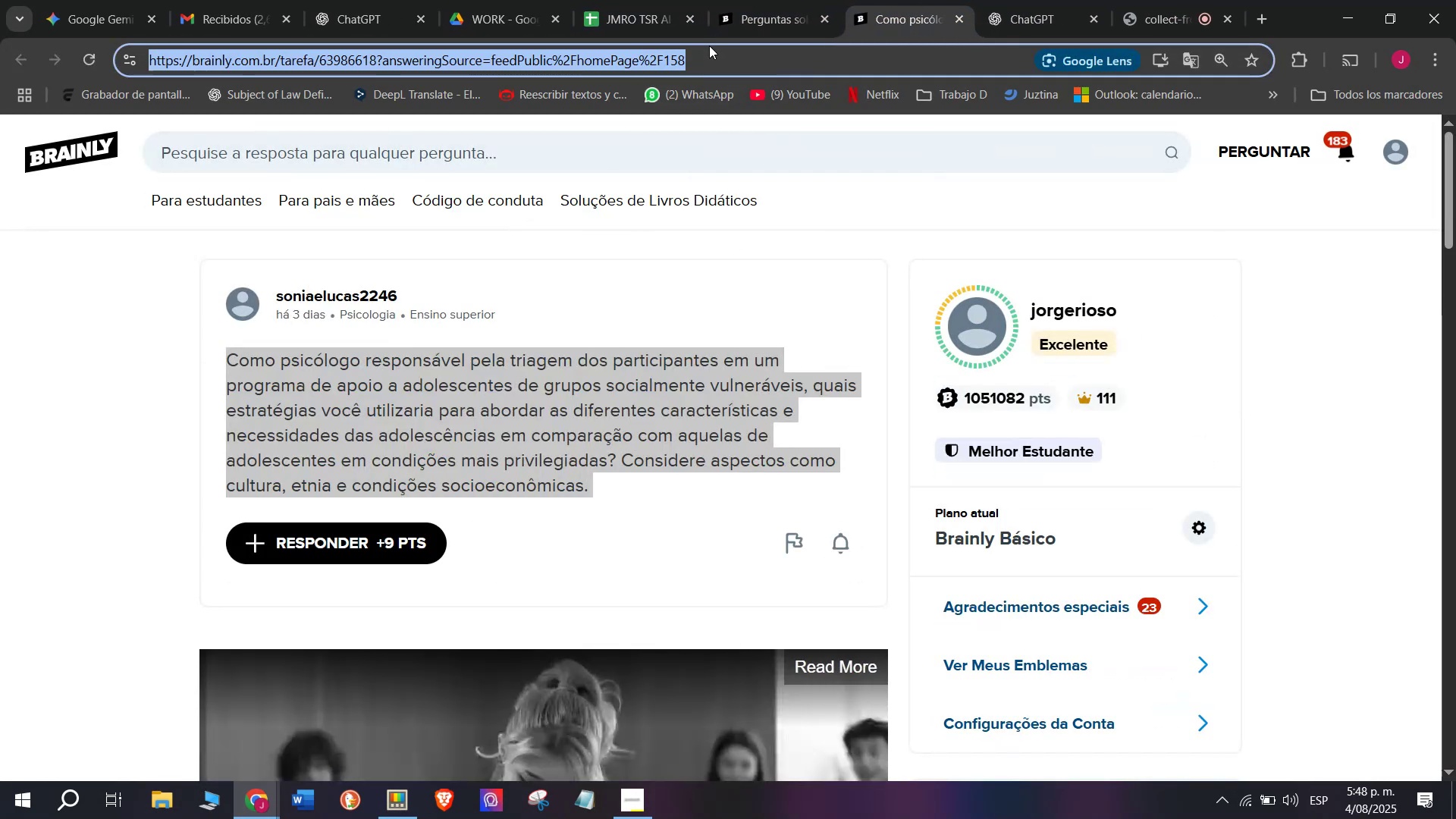 
key(Control+C)
 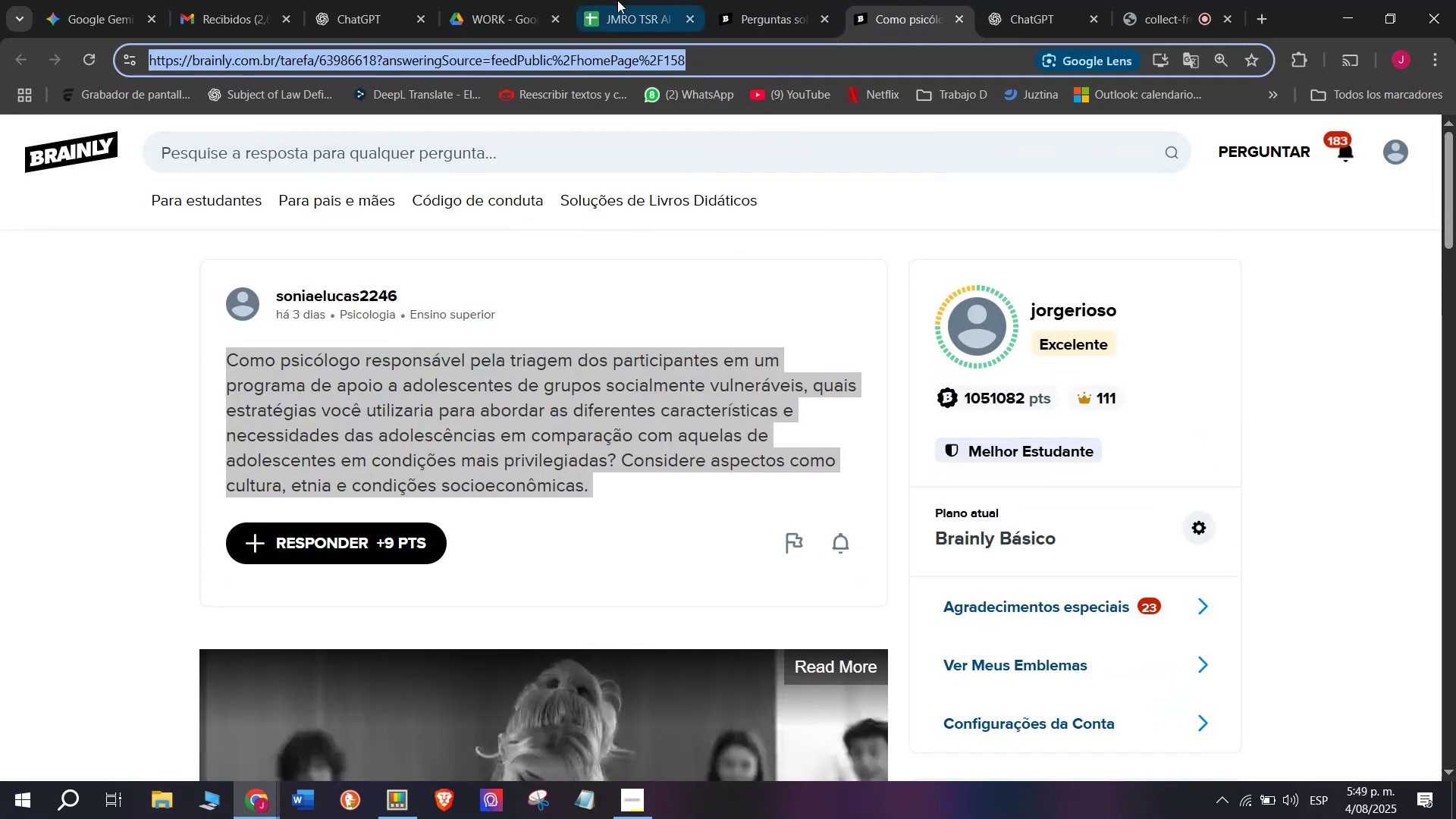 
left_click([617, 0])
 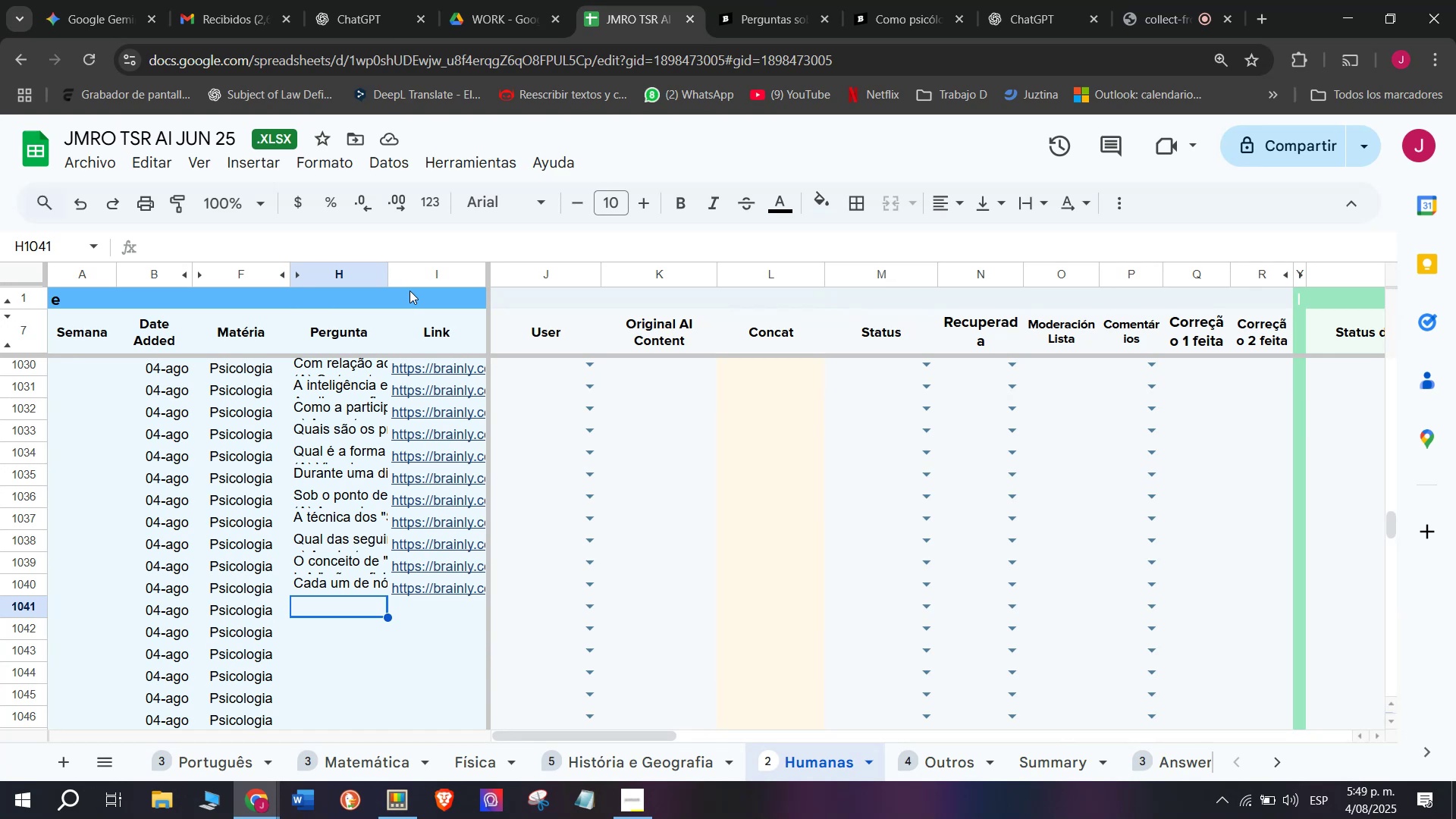 
left_click([416, 241])
 